 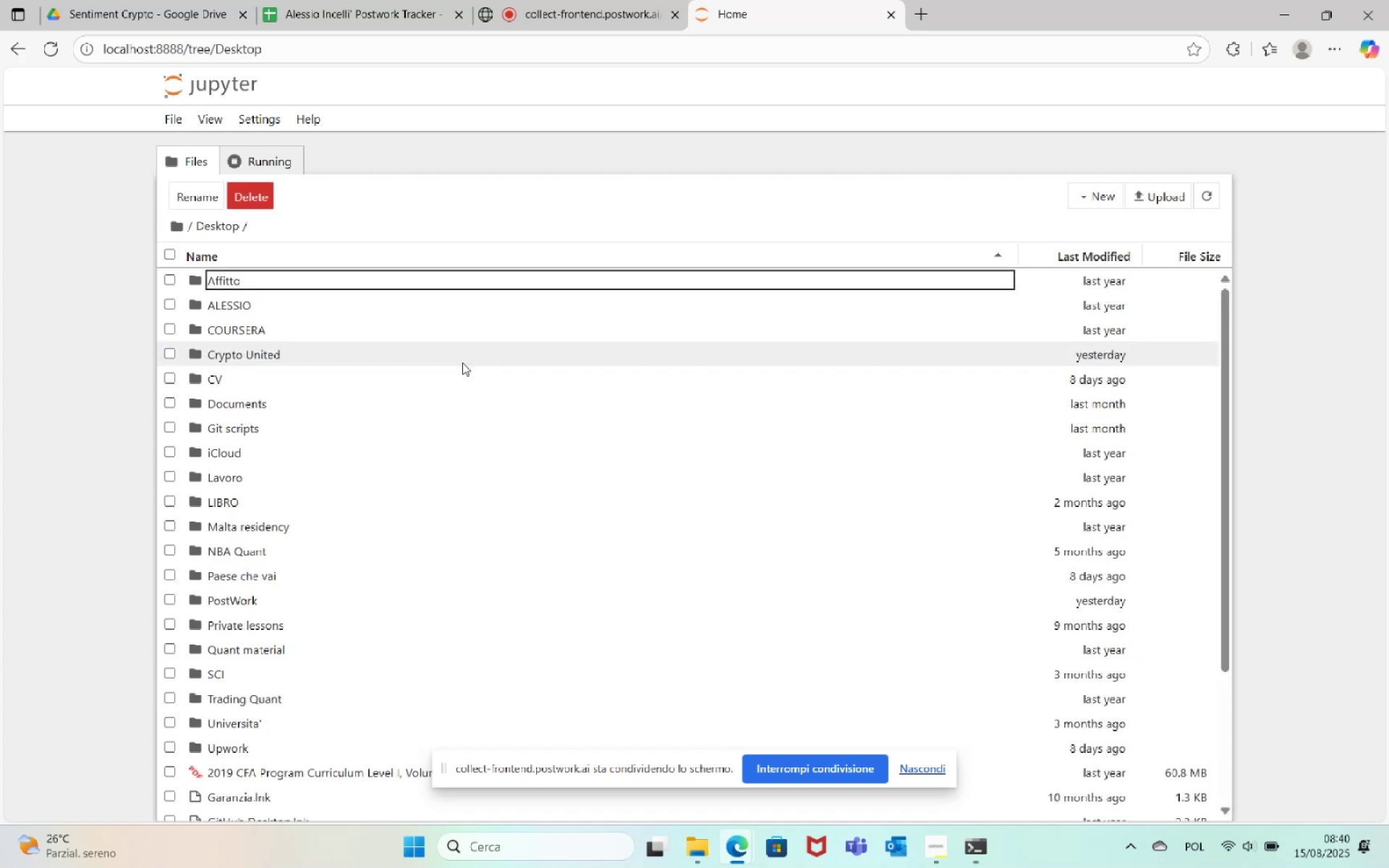 
double_click([332, 606])
 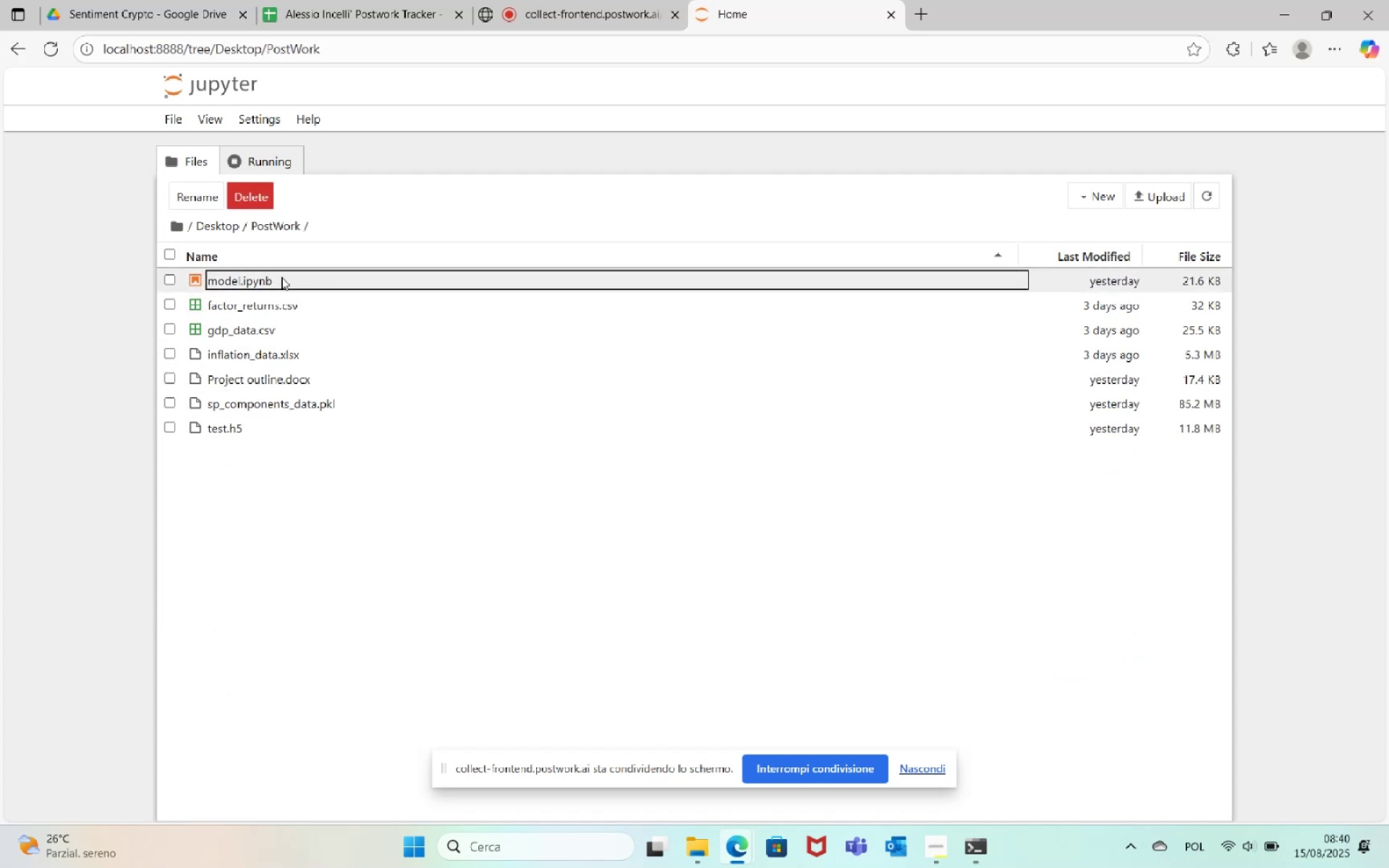 
double_click([281, 276])
 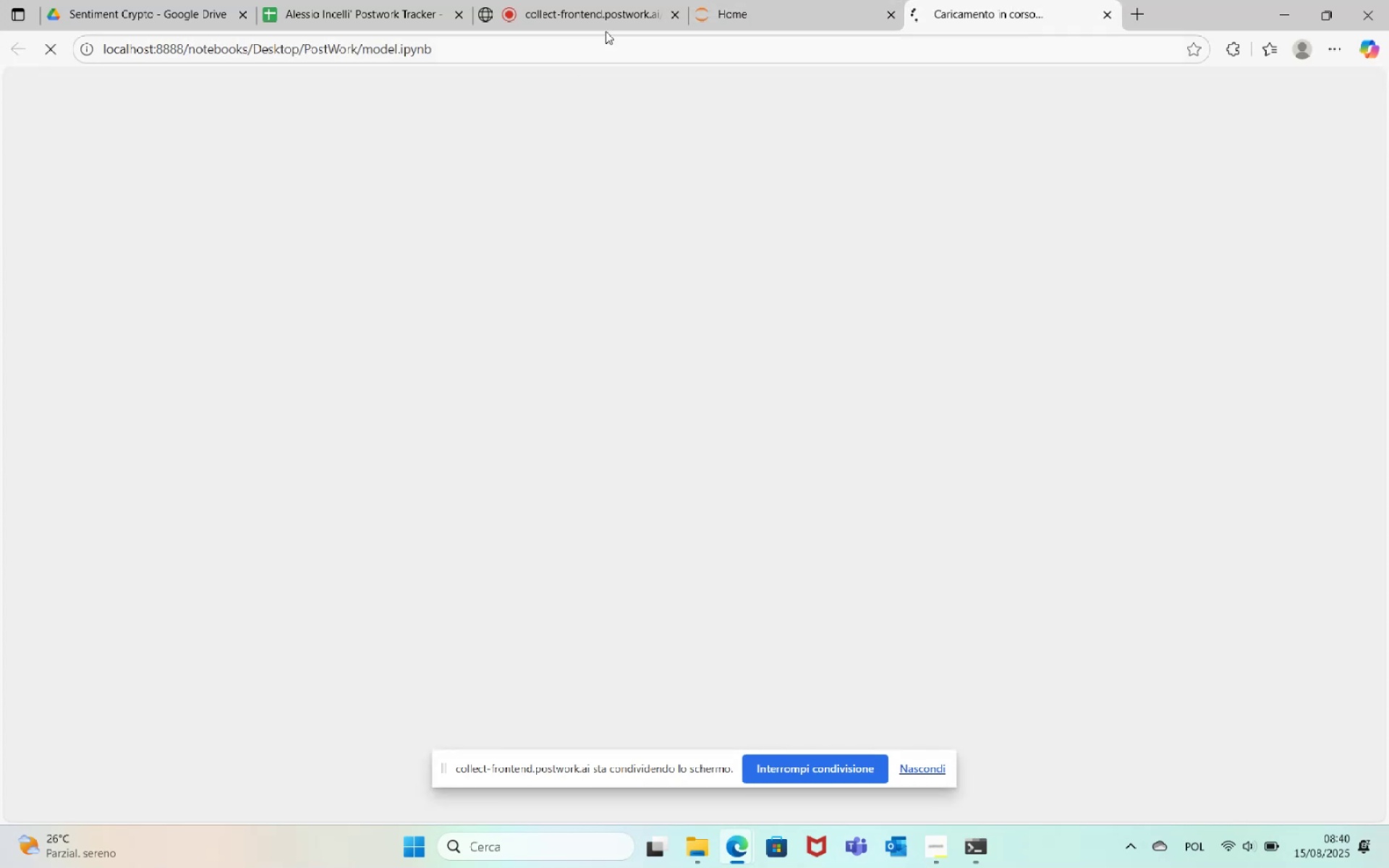 
left_click([583, 0])
 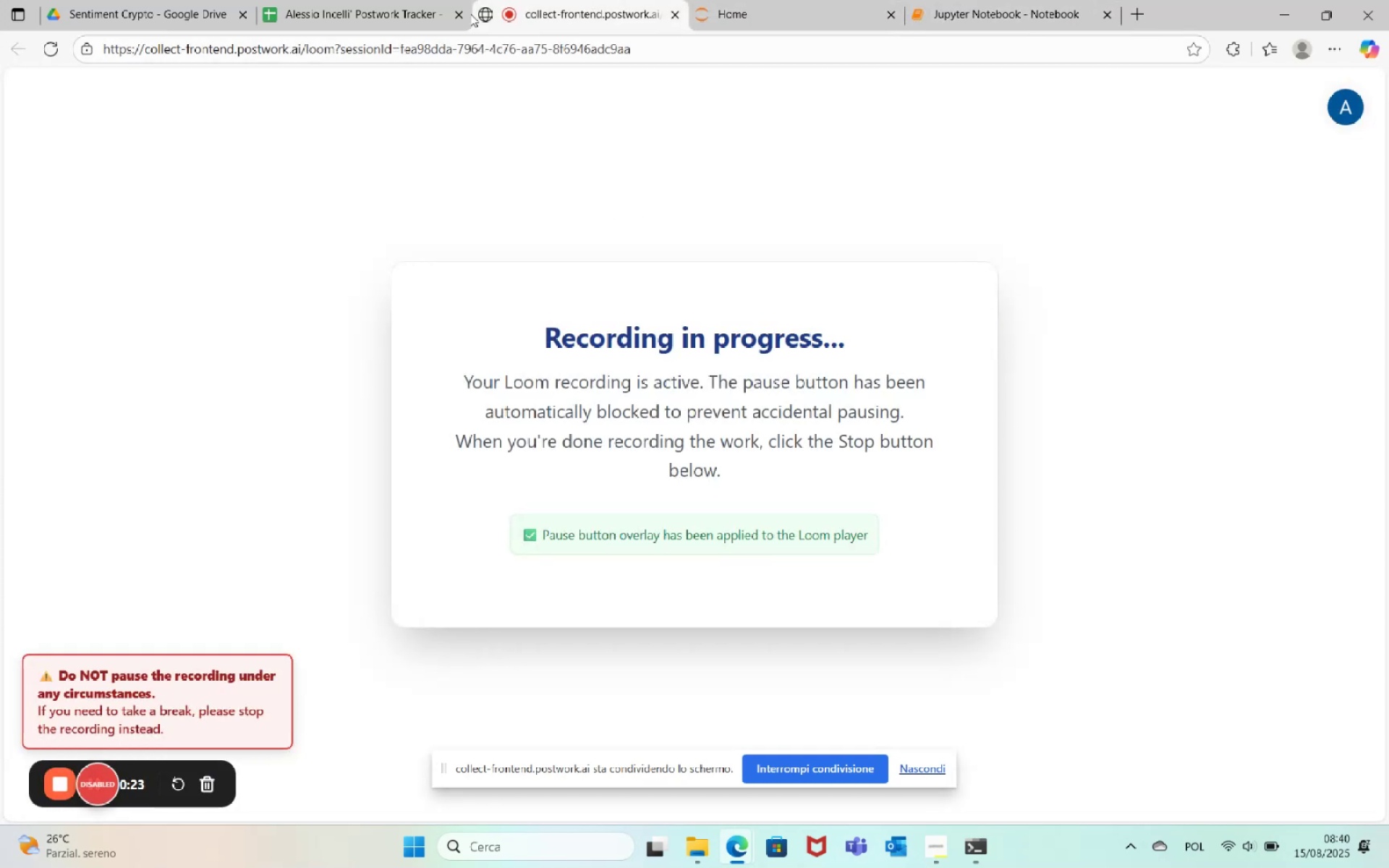 
left_click([412, 0])
 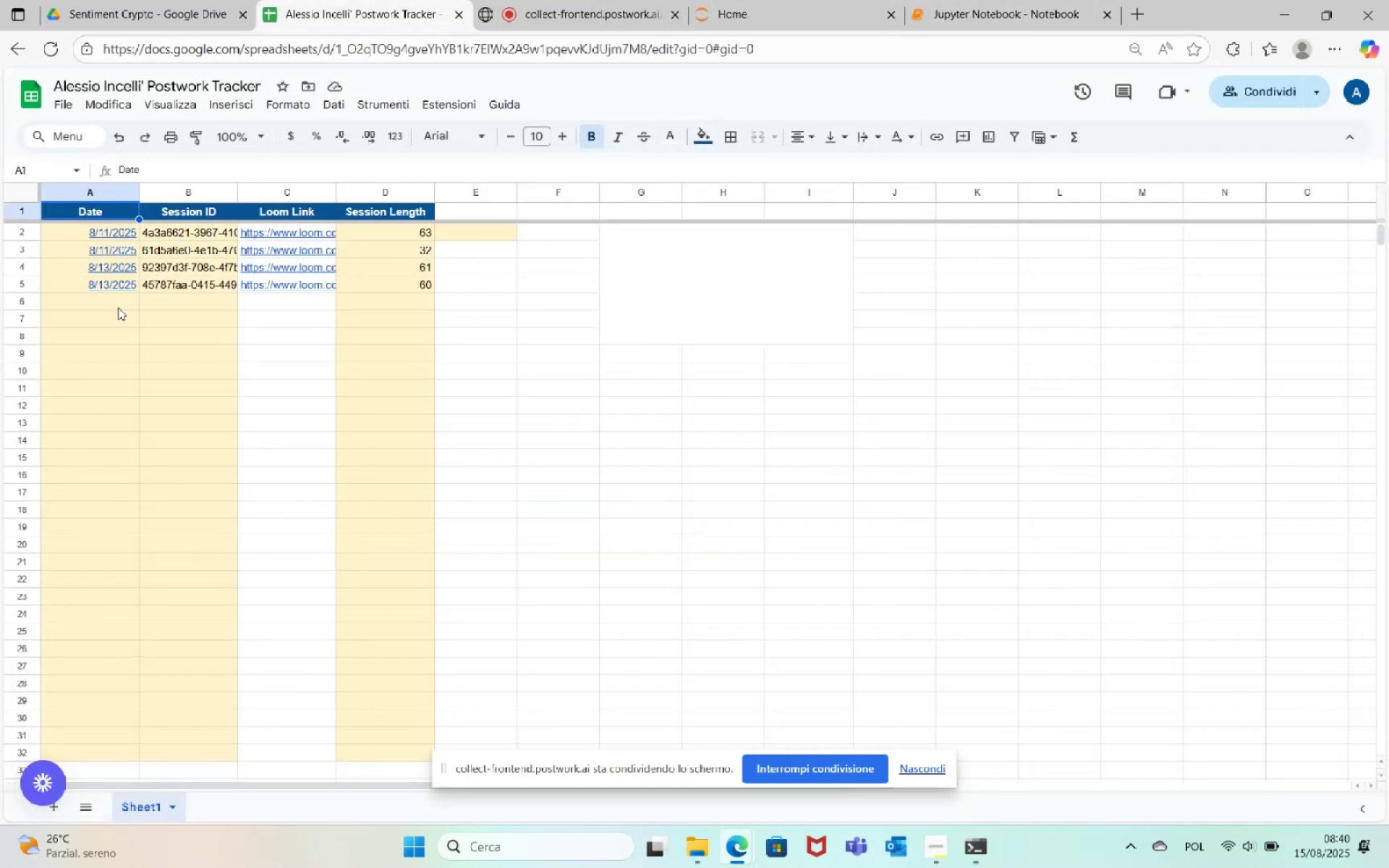 
left_click([106, 306])
 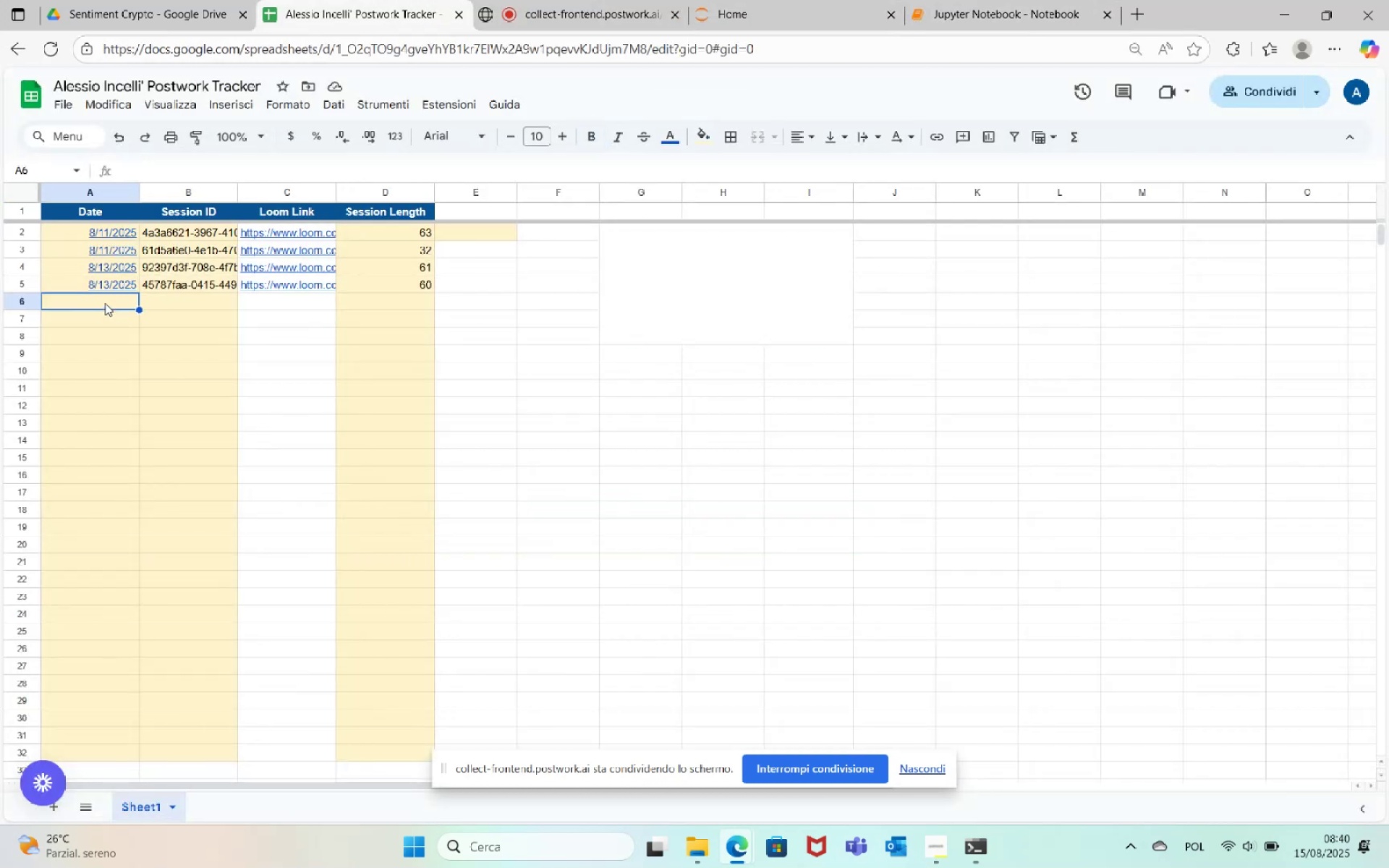 
type(8/15/2025)
 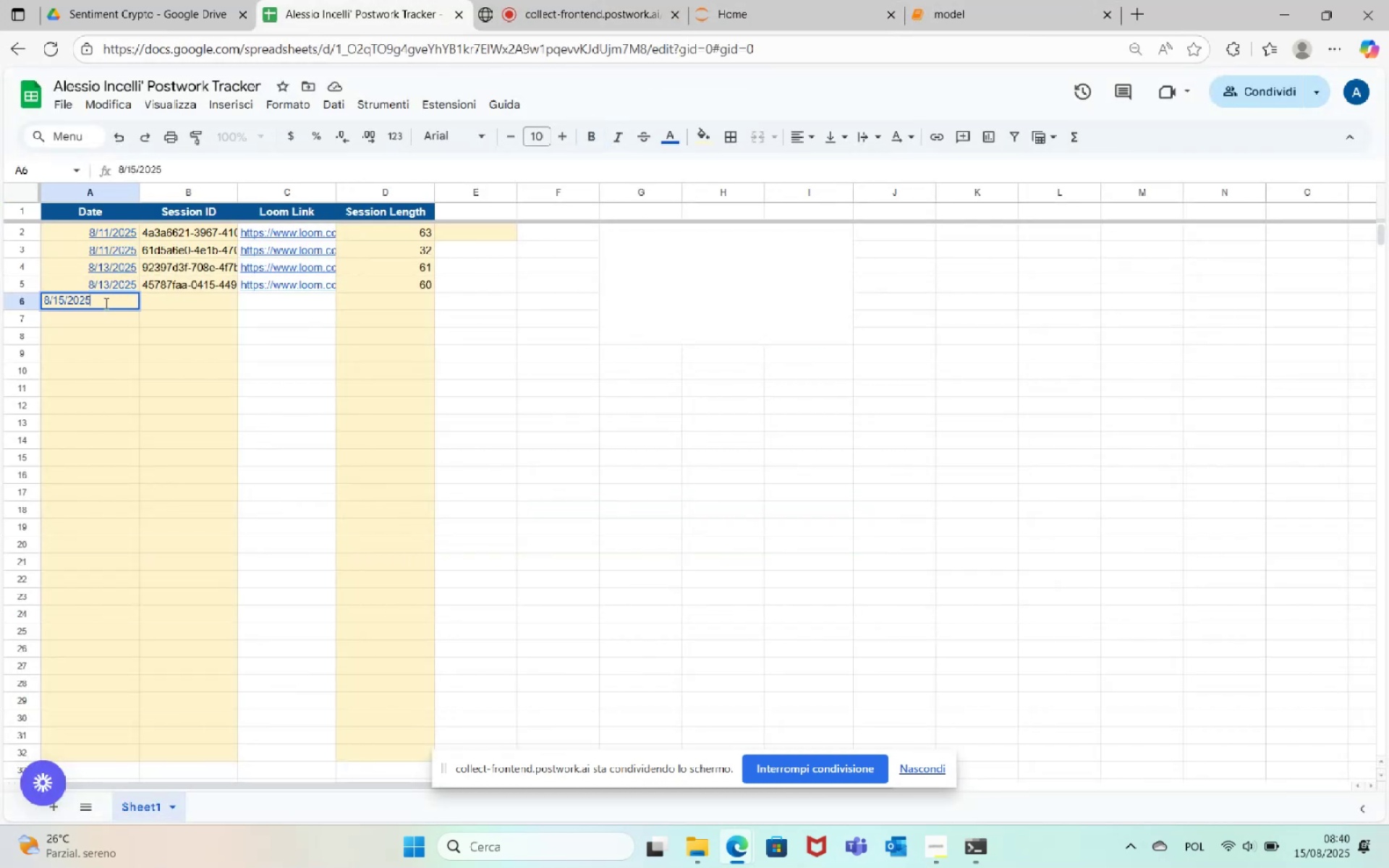 
key(Enter)
 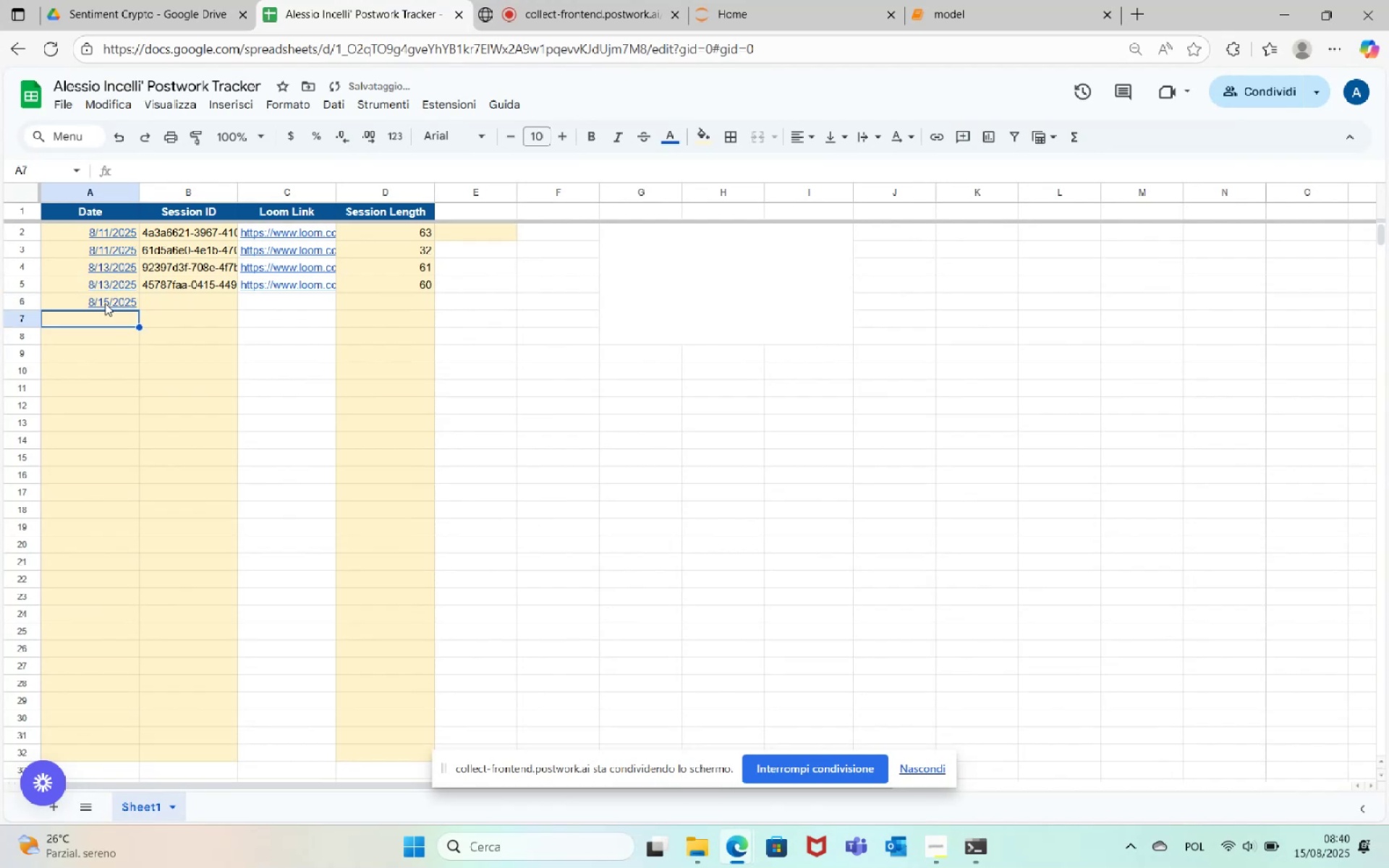 
key(ArrowUp)
 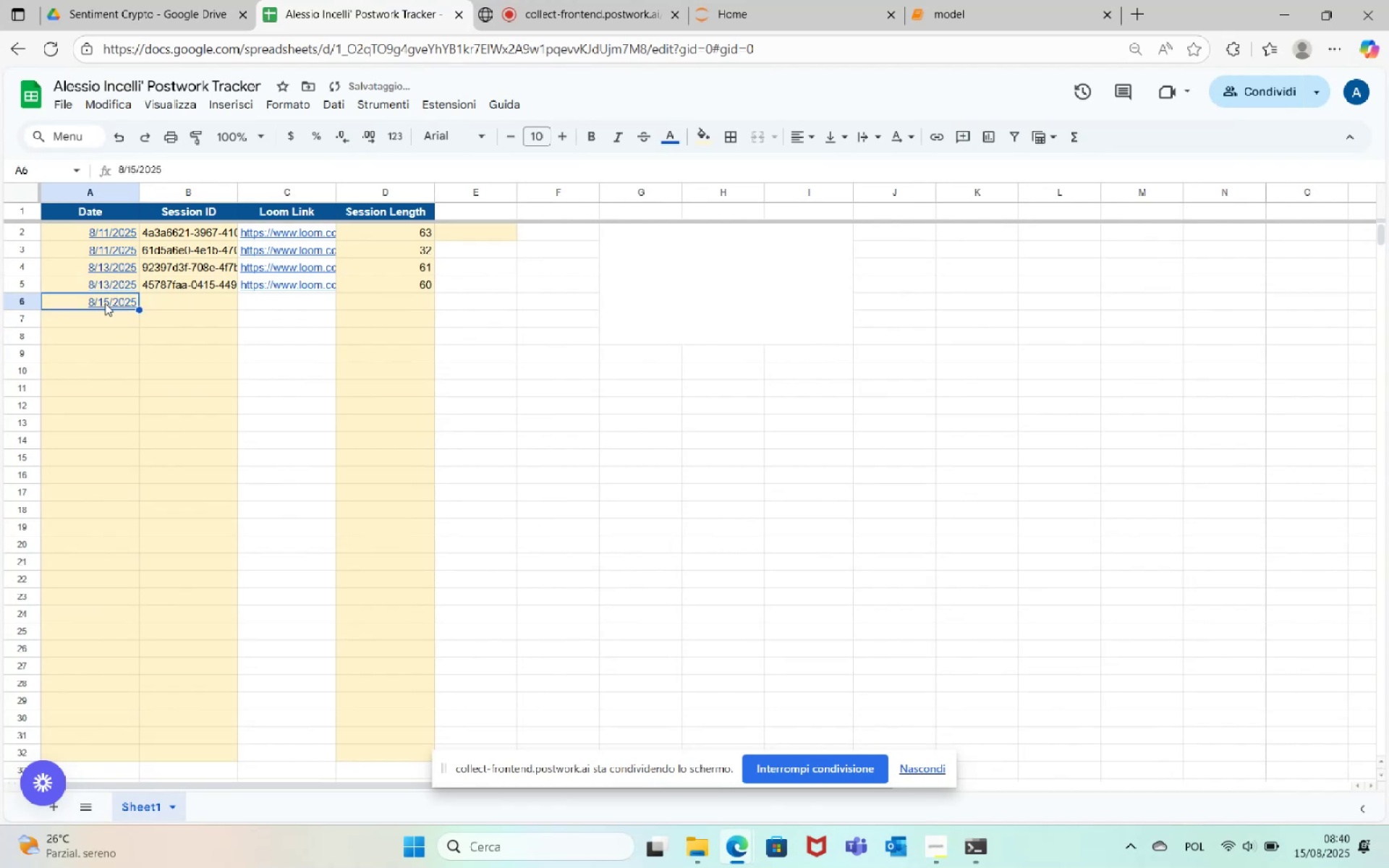 
key(ArrowRight)
 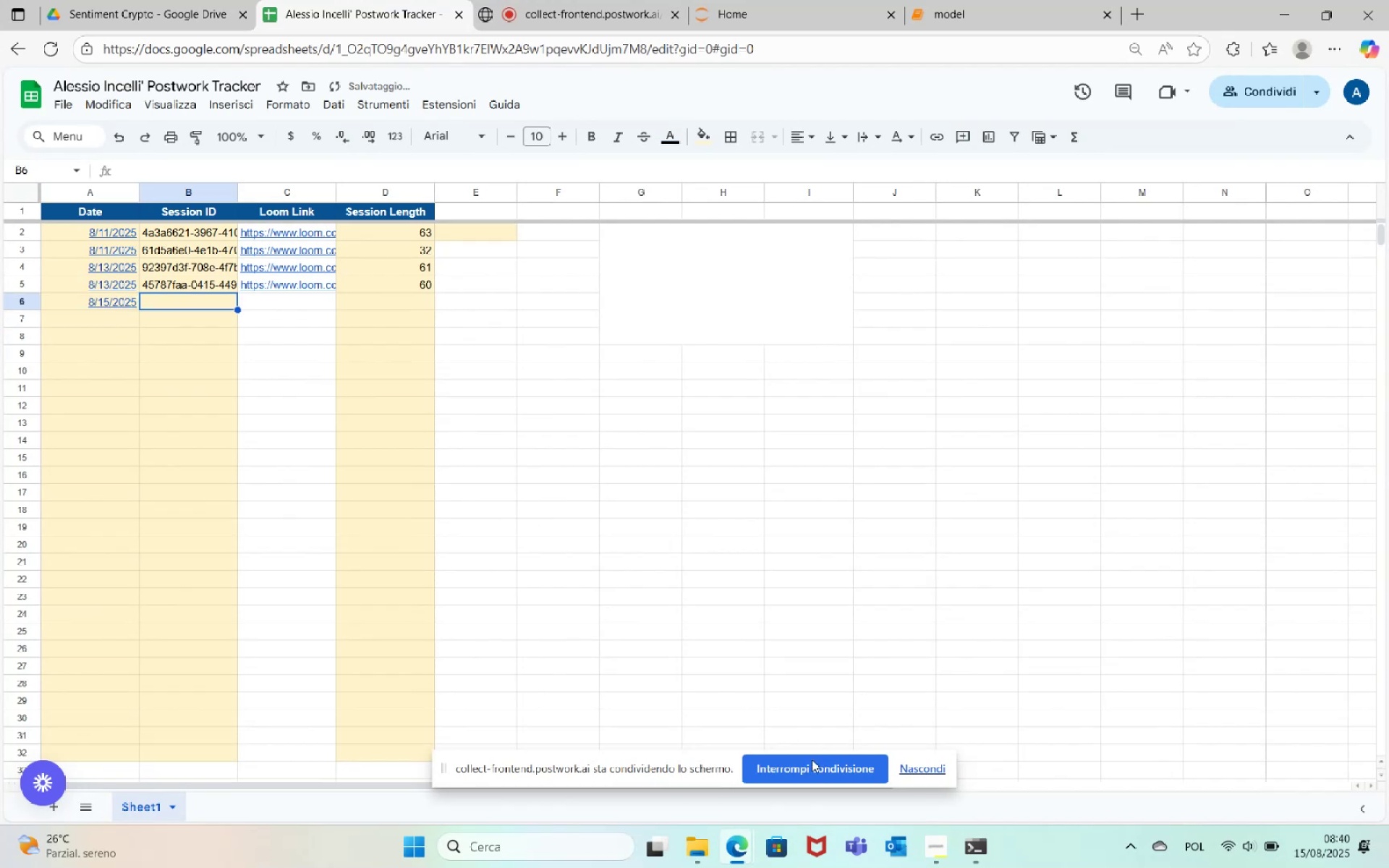 
left_click([951, 853])
 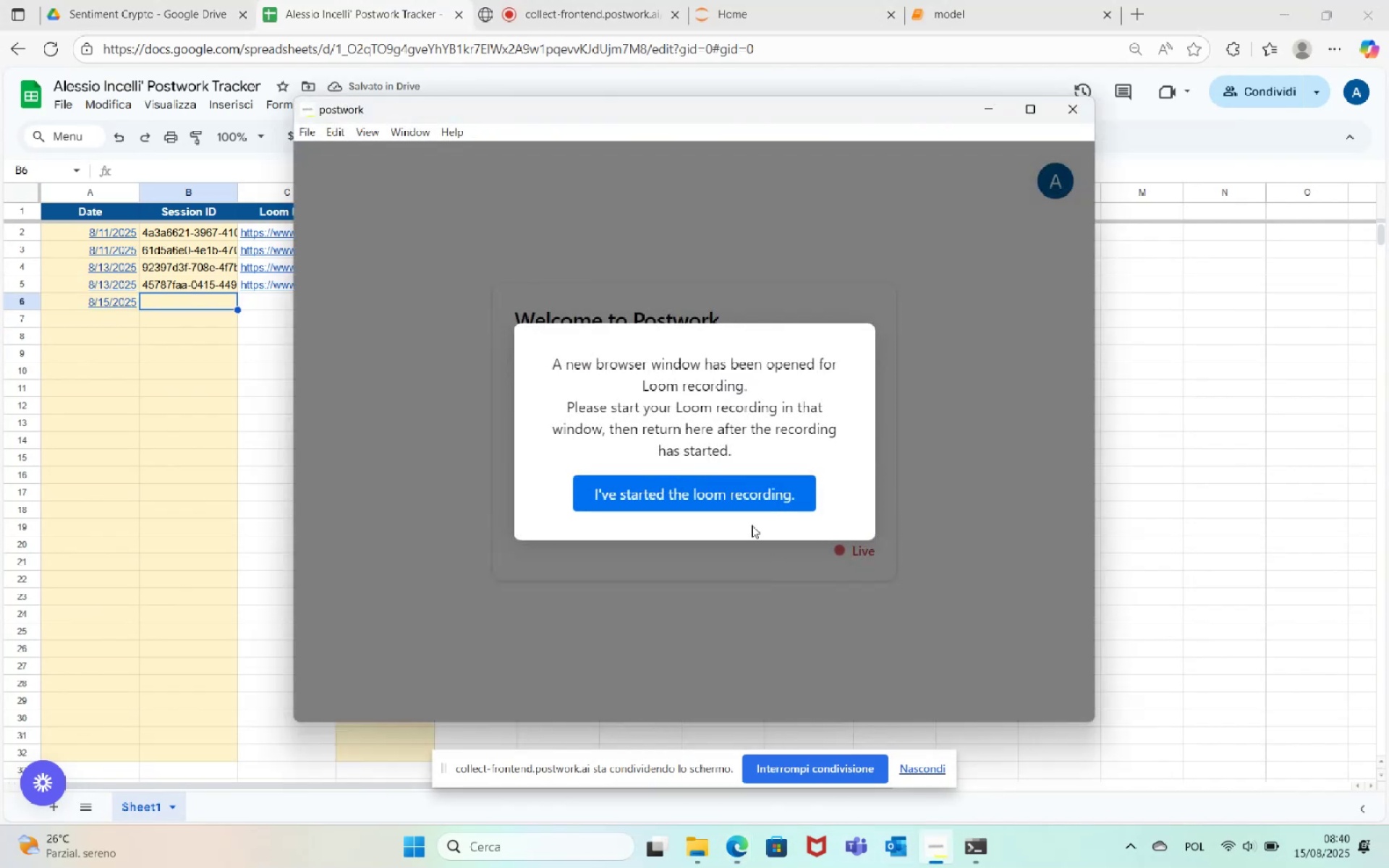 
left_click([723, 492])
 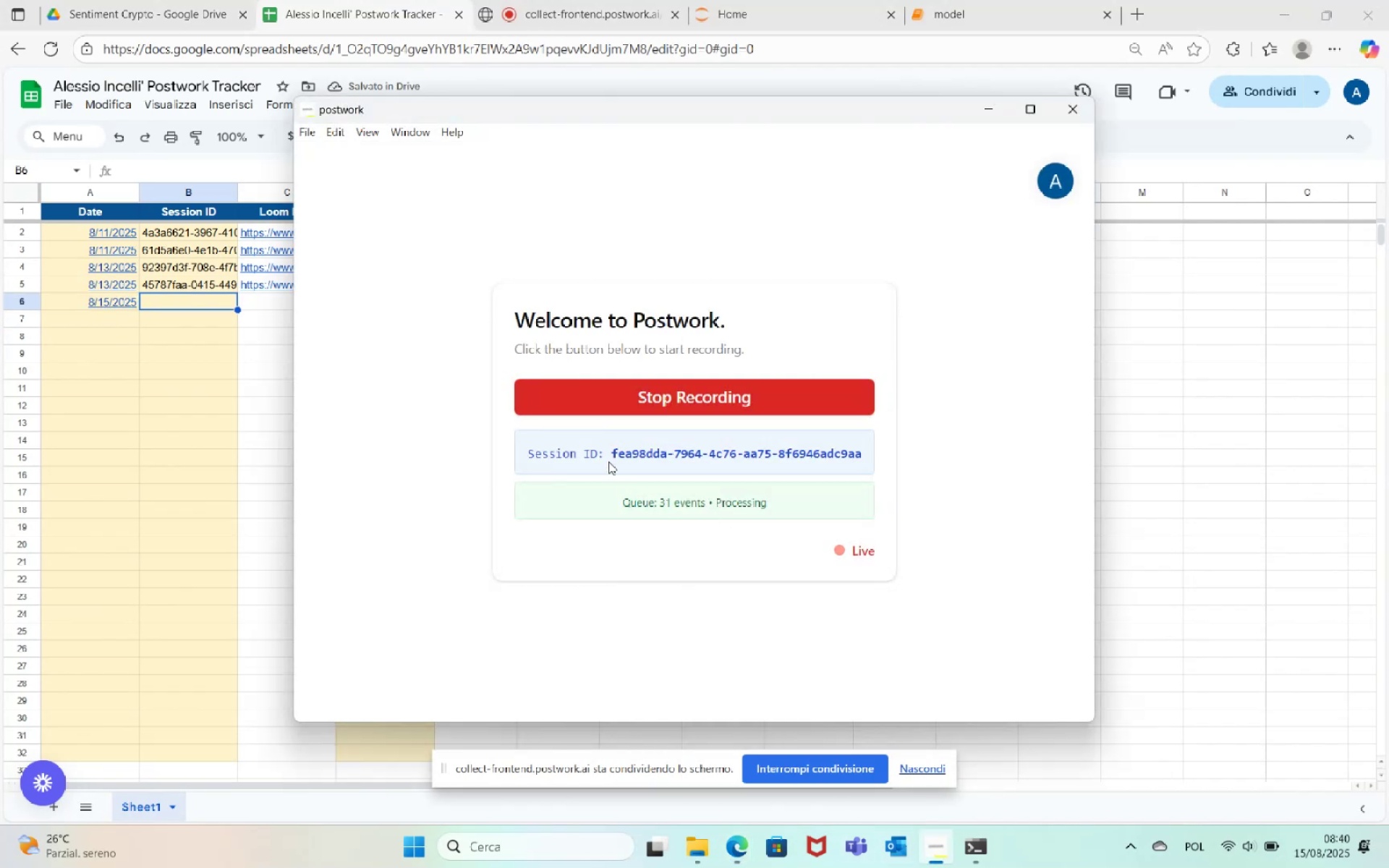 
left_click_drag(start_coordinate=[608, 455], to_coordinate=[873, 461])
 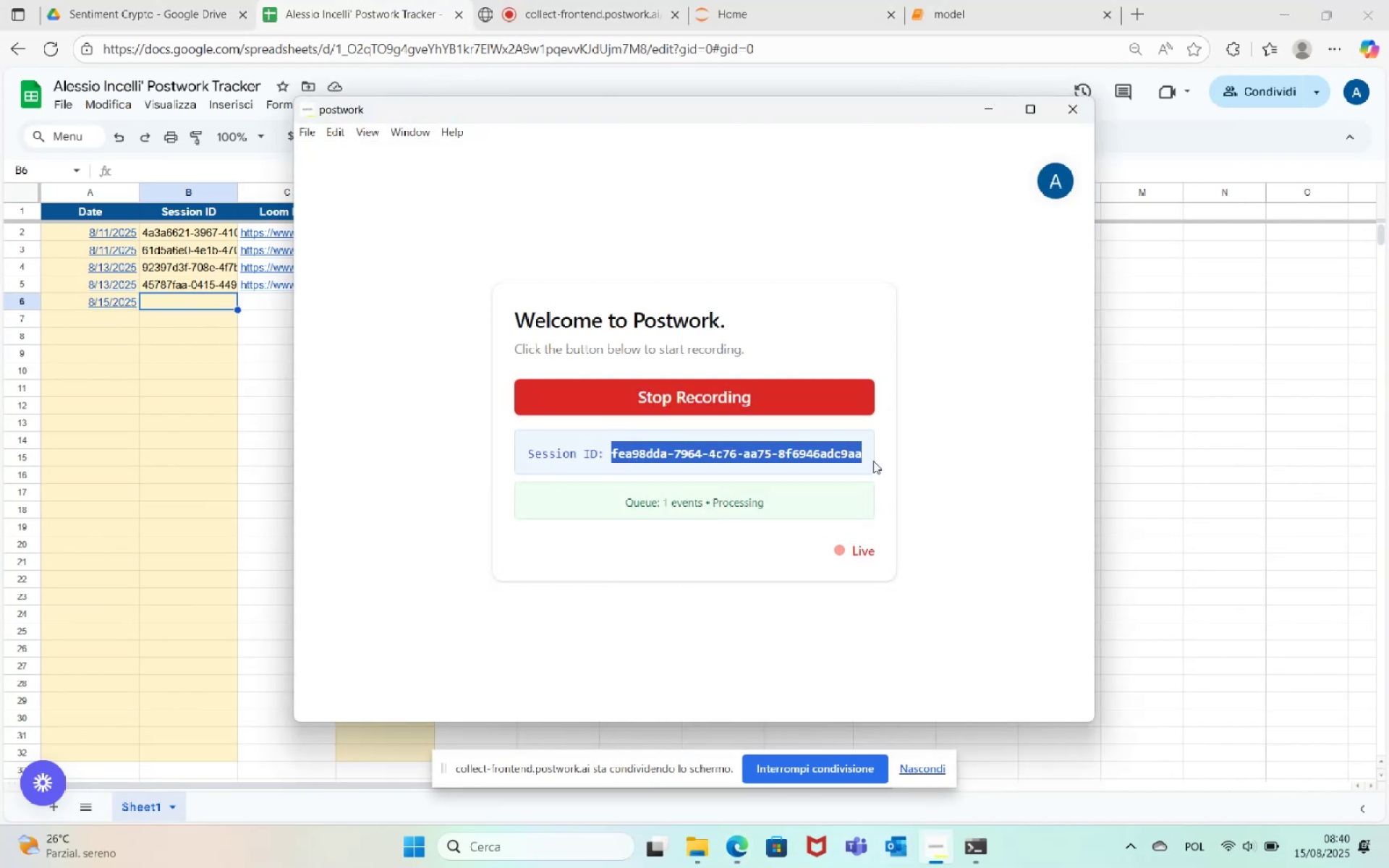 
key(Control+C)
 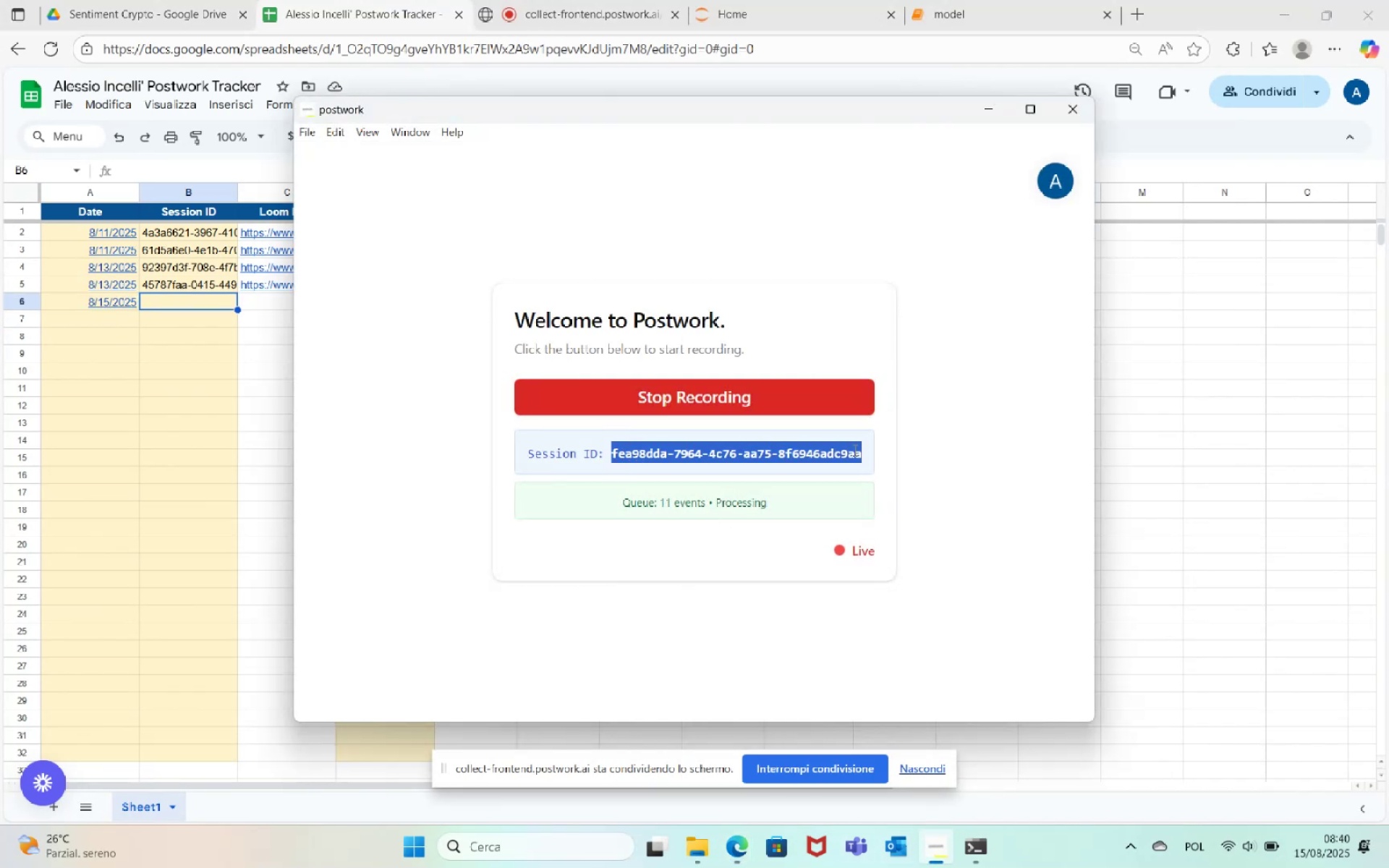 
left_click([841, 454])
 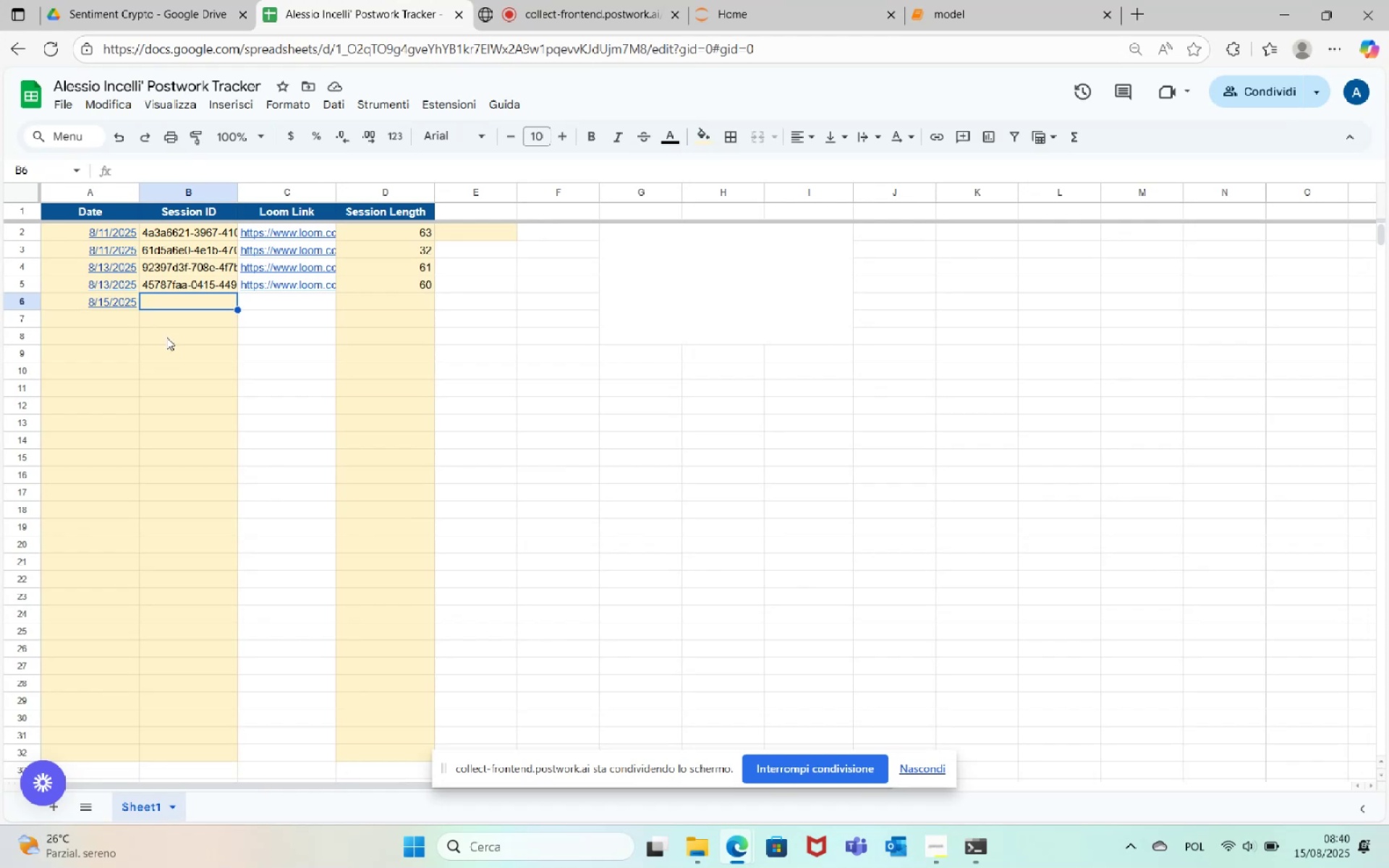 
left_click([197, 168])
 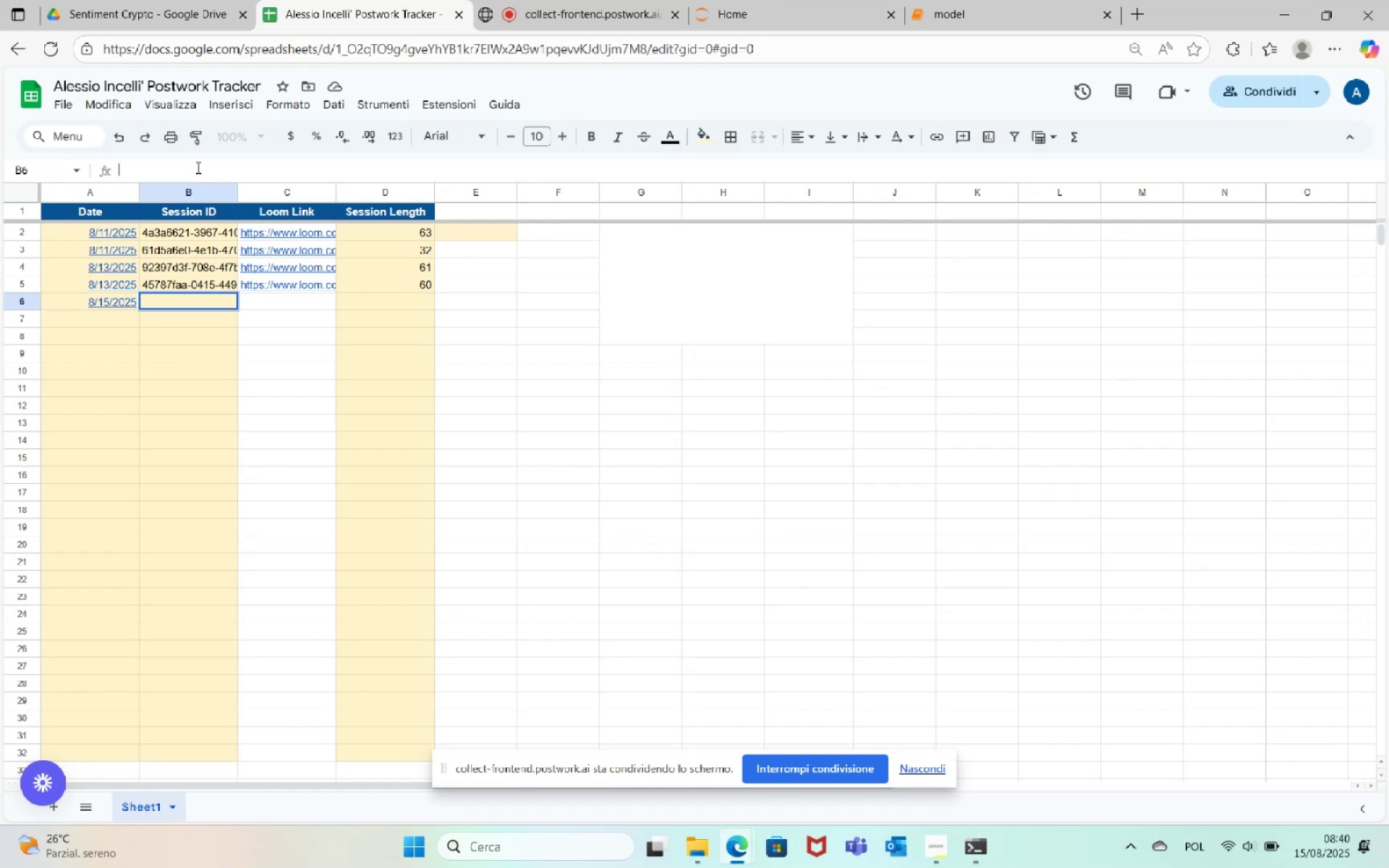 
key(Control+V)
 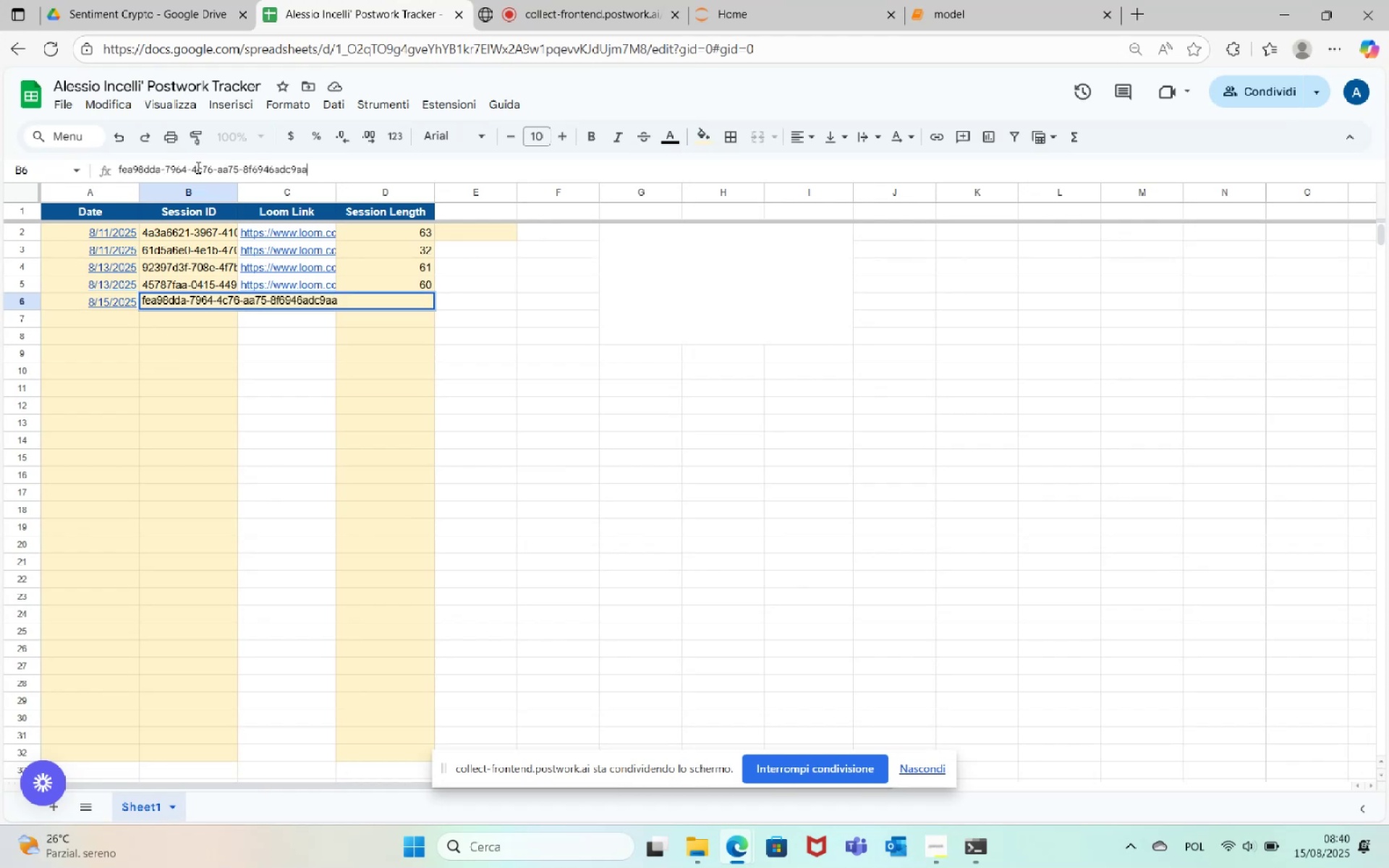 
key(Enter)
 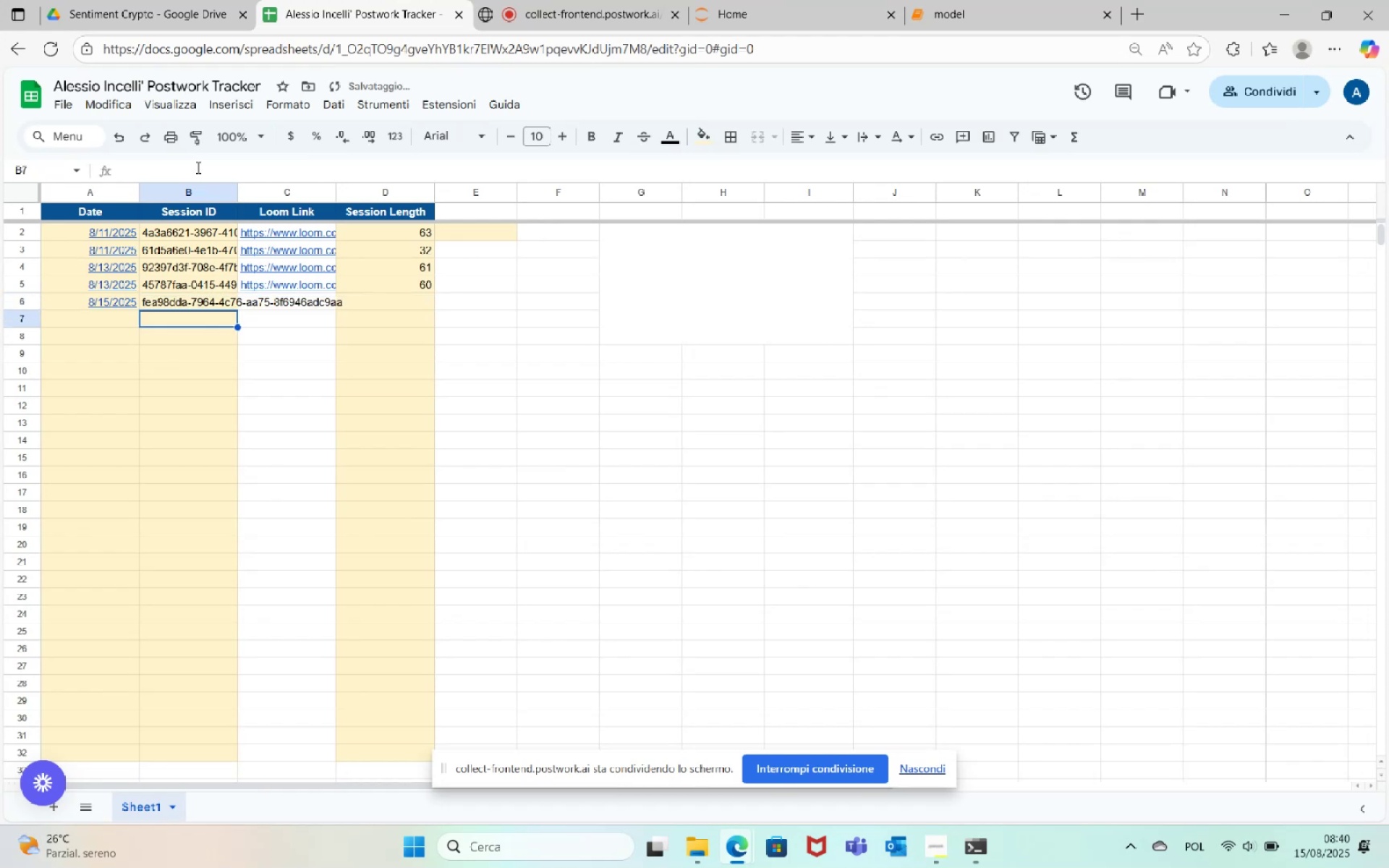 
key(ArrowUp)
 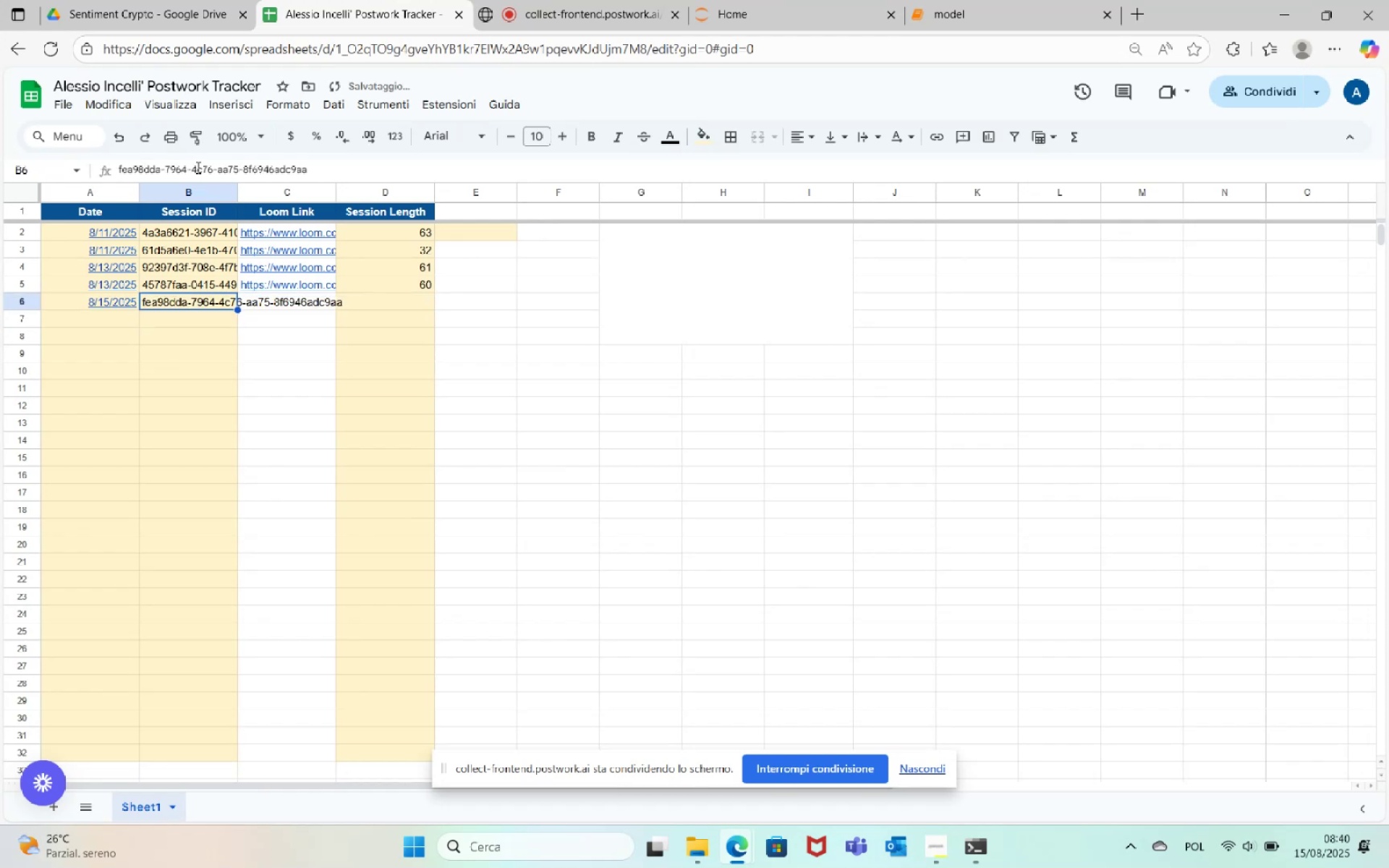 
key(ArrowRight)
 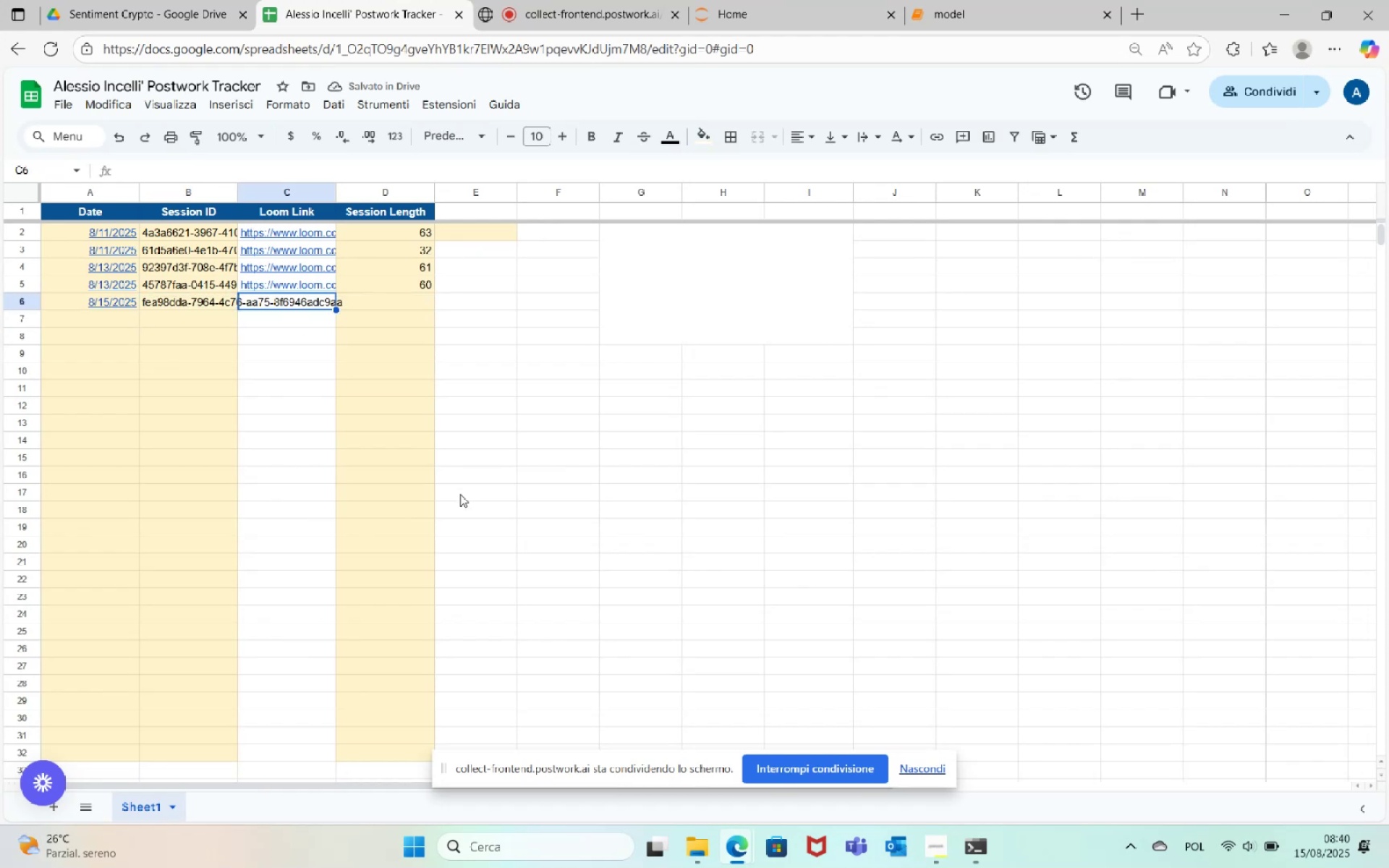 
left_click([940, 854])
 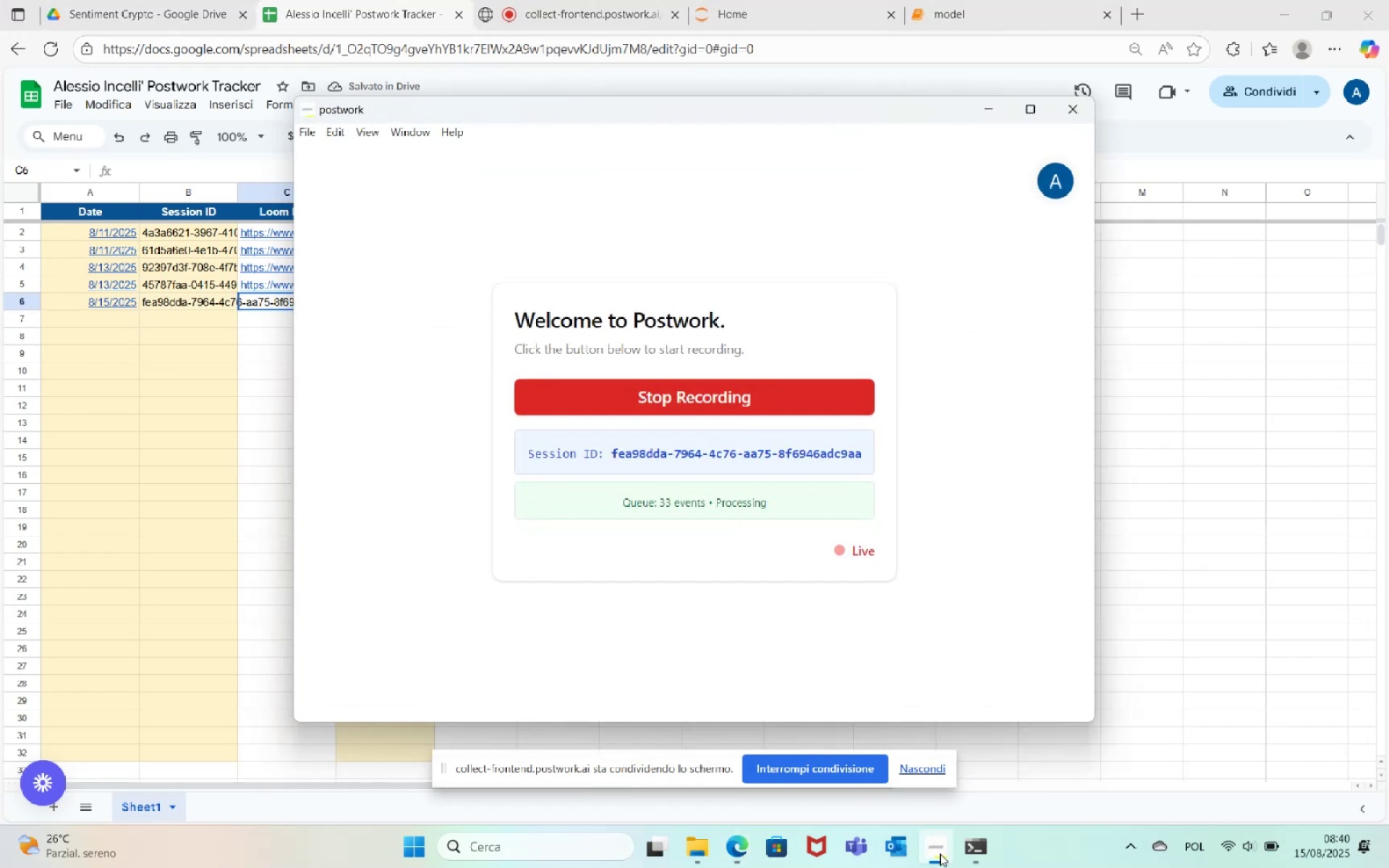 
left_click([940, 854])
 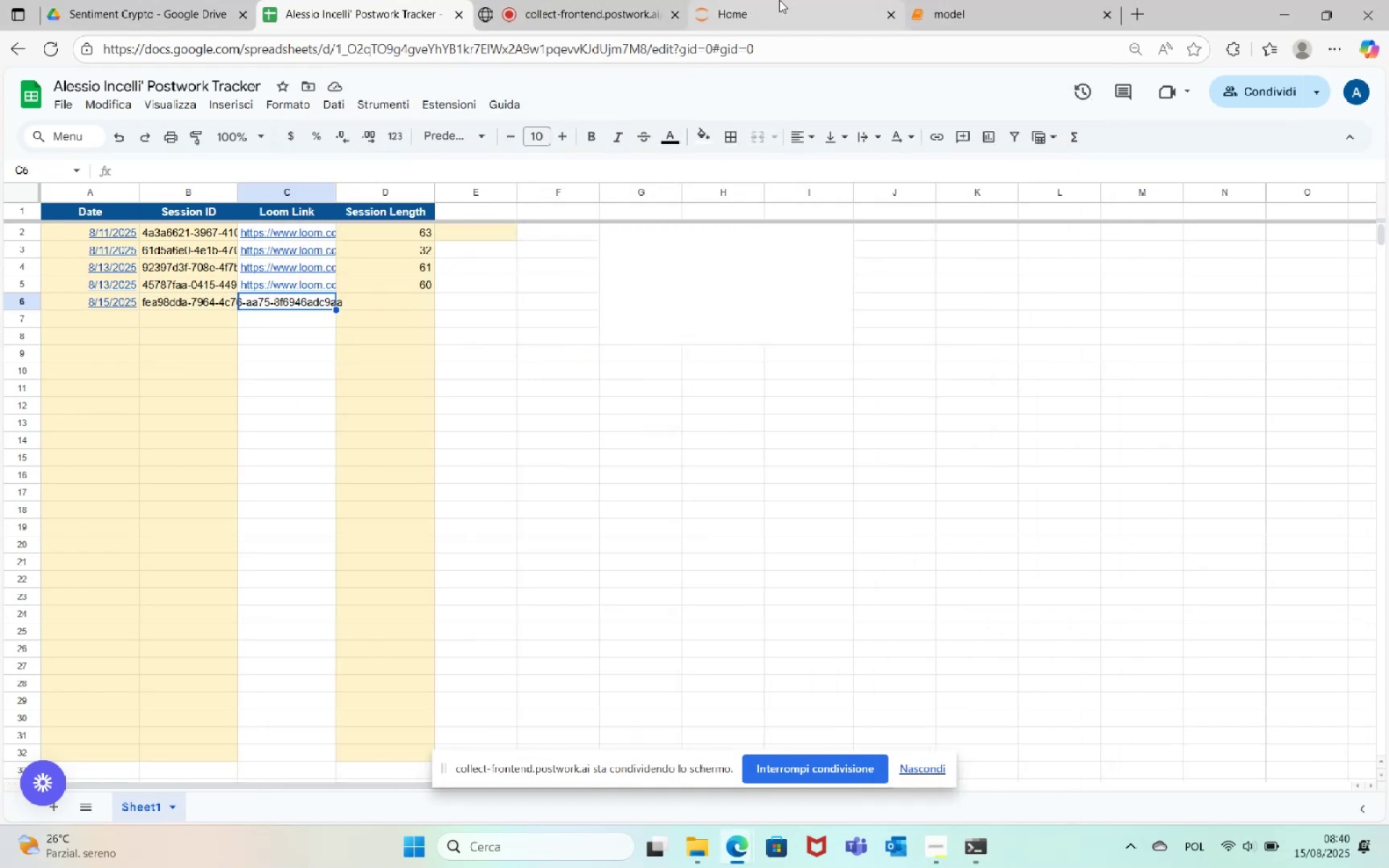 
left_click([959, 0])
 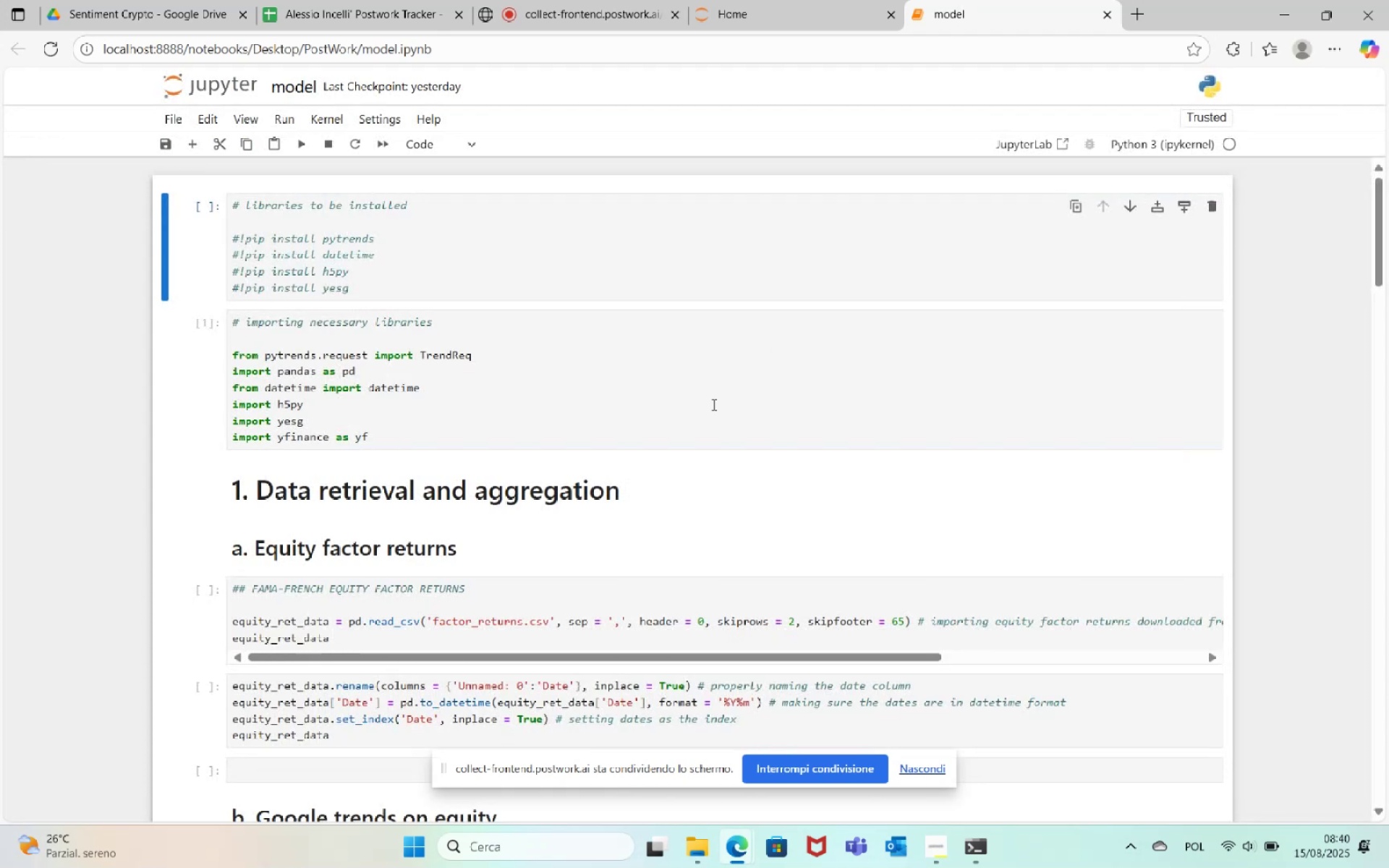 
scroll: coordinate [637, 496], scroll_direction: down, amount: 18.0
 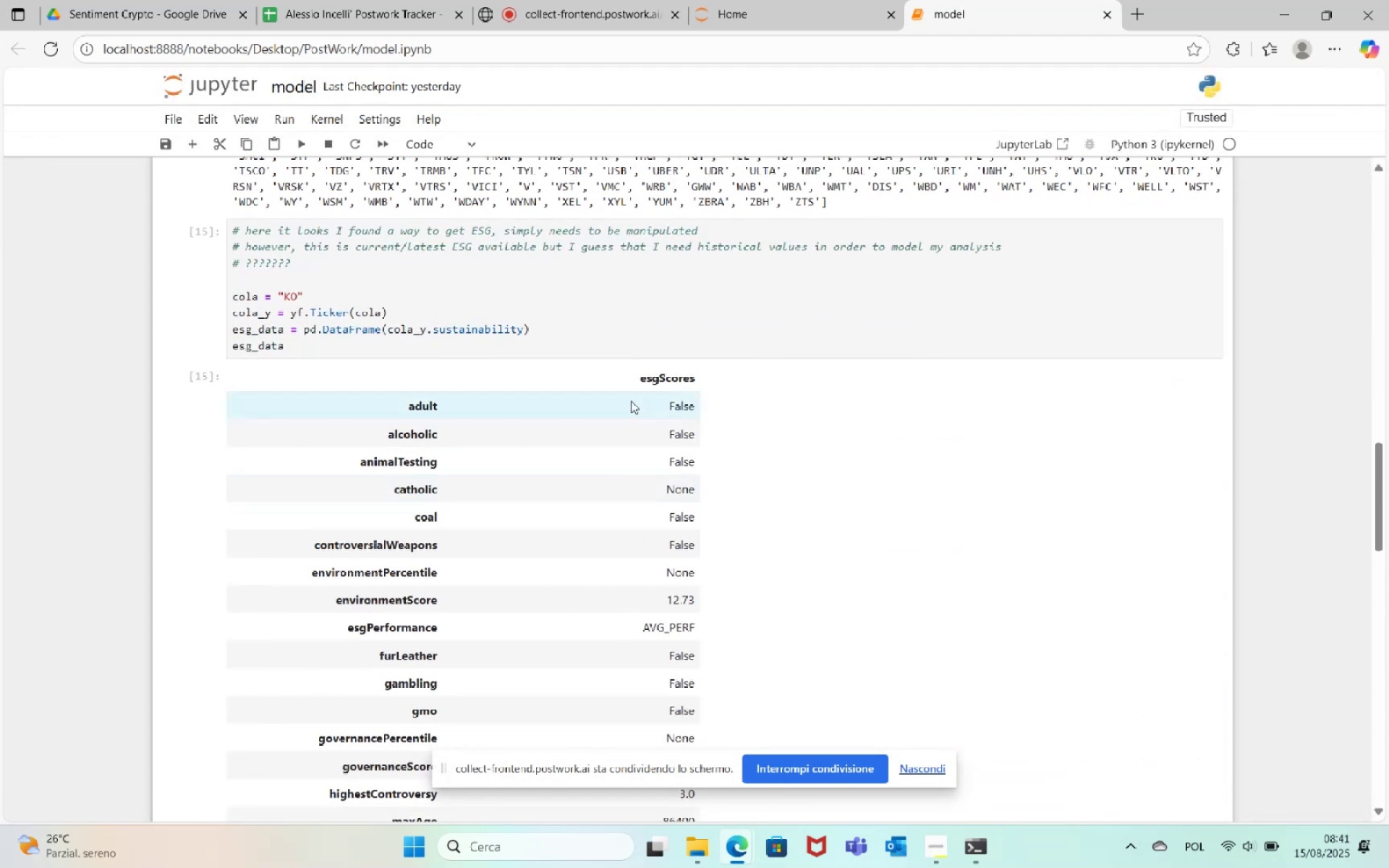 
scroll: coordinate [632, 480], scroll_direction: up, amount: 3.0
 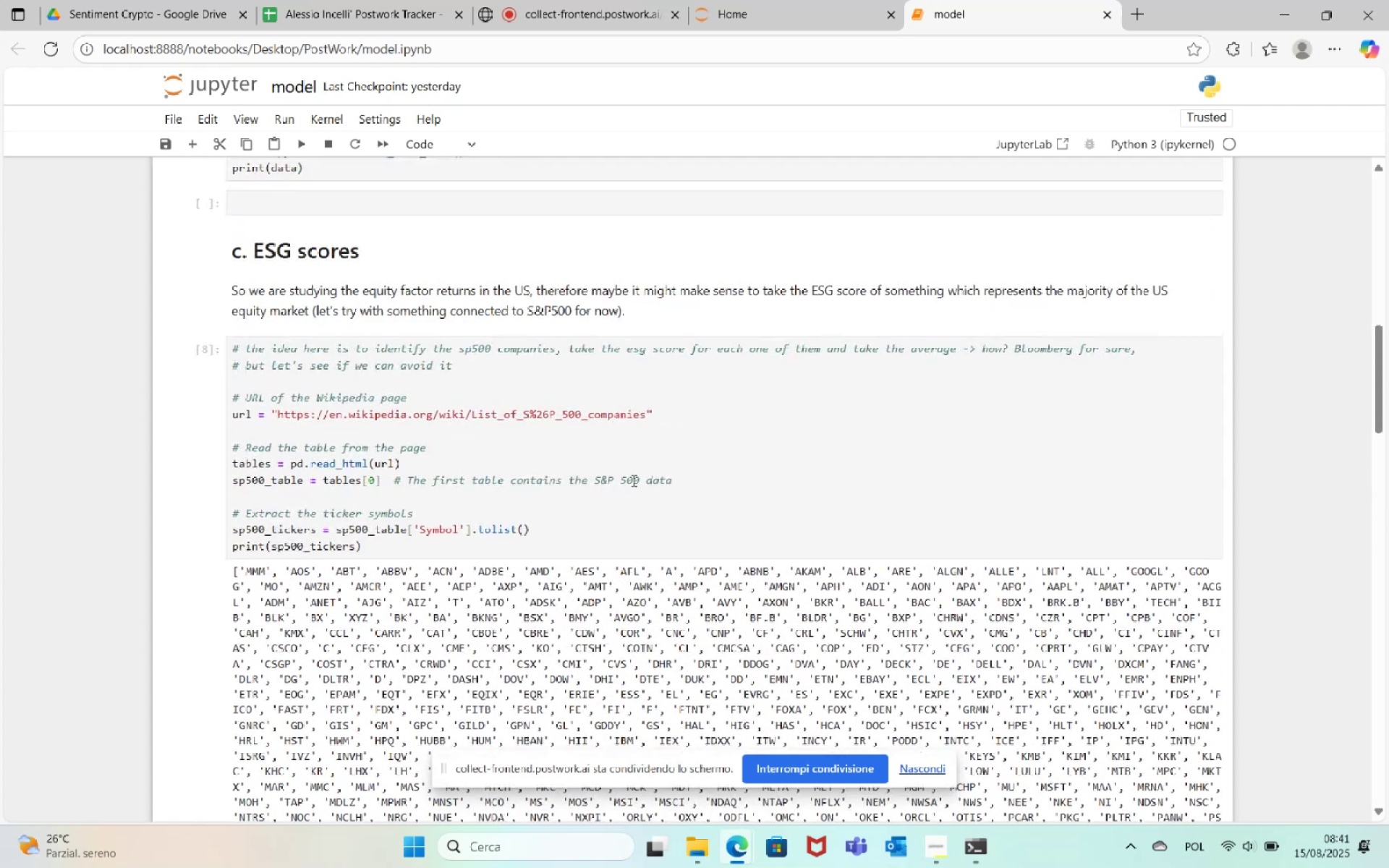 
scroll: coordinate [714, 532], scroll_direction: down, amount: 20.0
 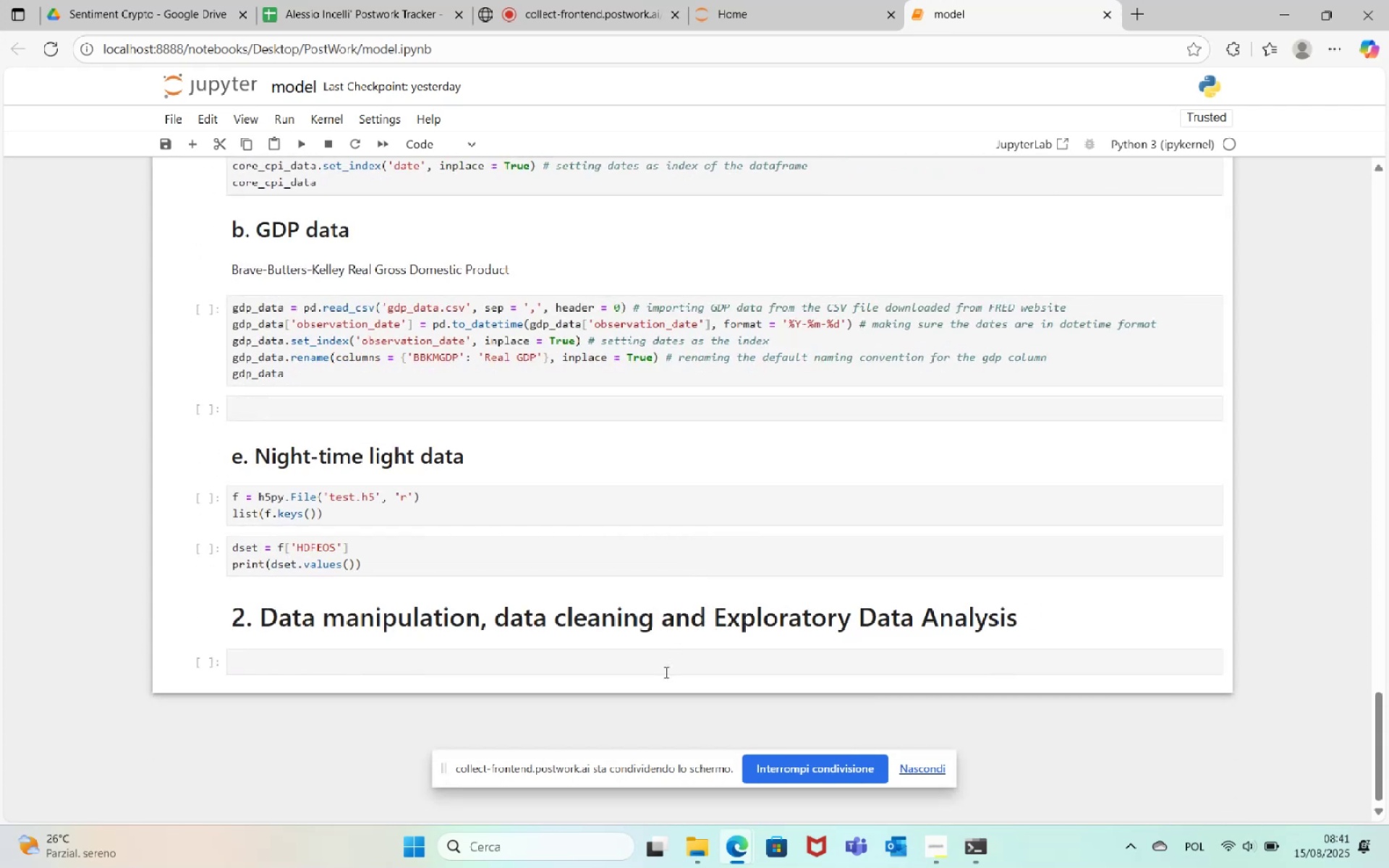 
scroll: coordinate [865, 480], scroll_direction: up, amount: 43.0
 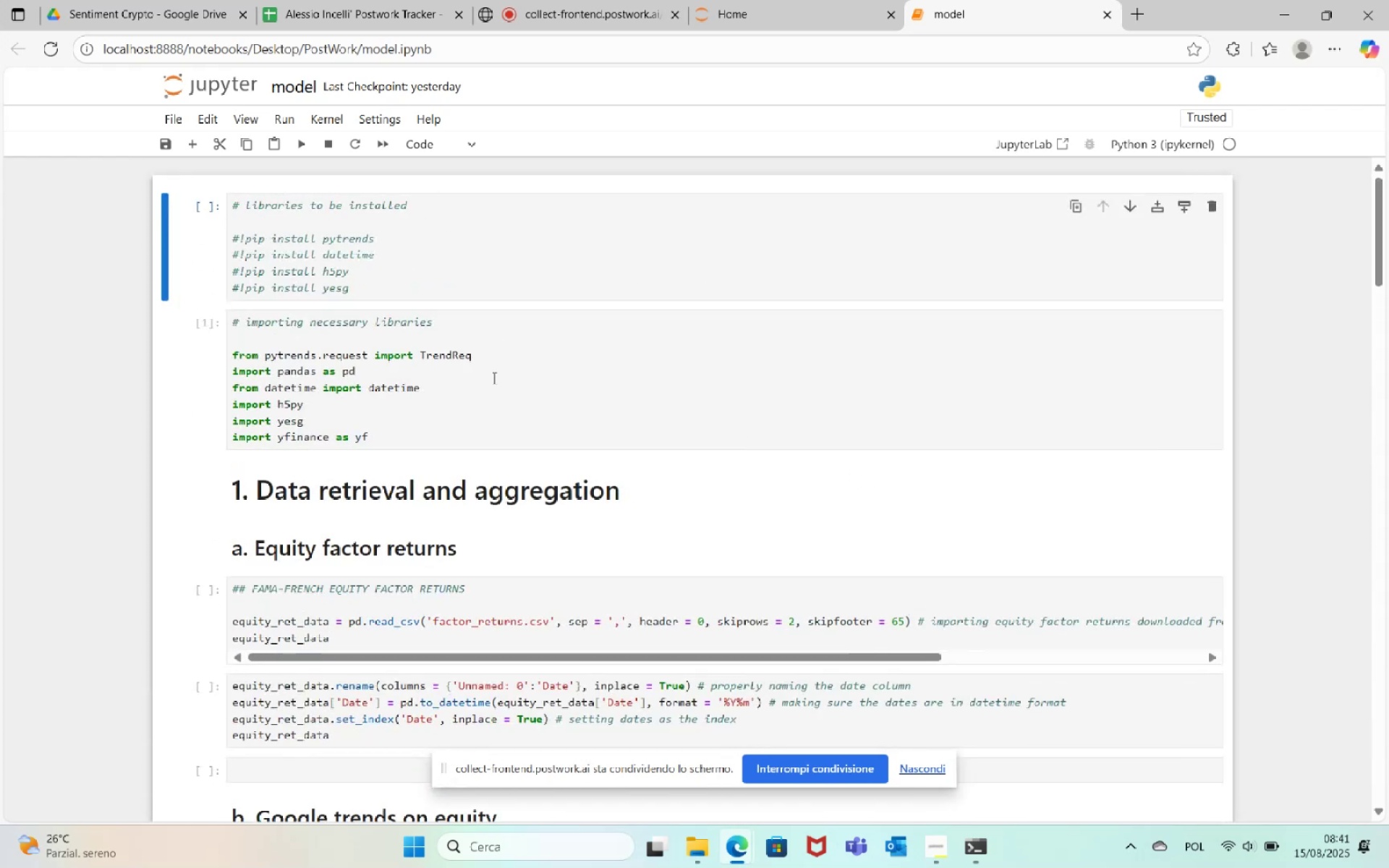 
left_click([576, 352])
 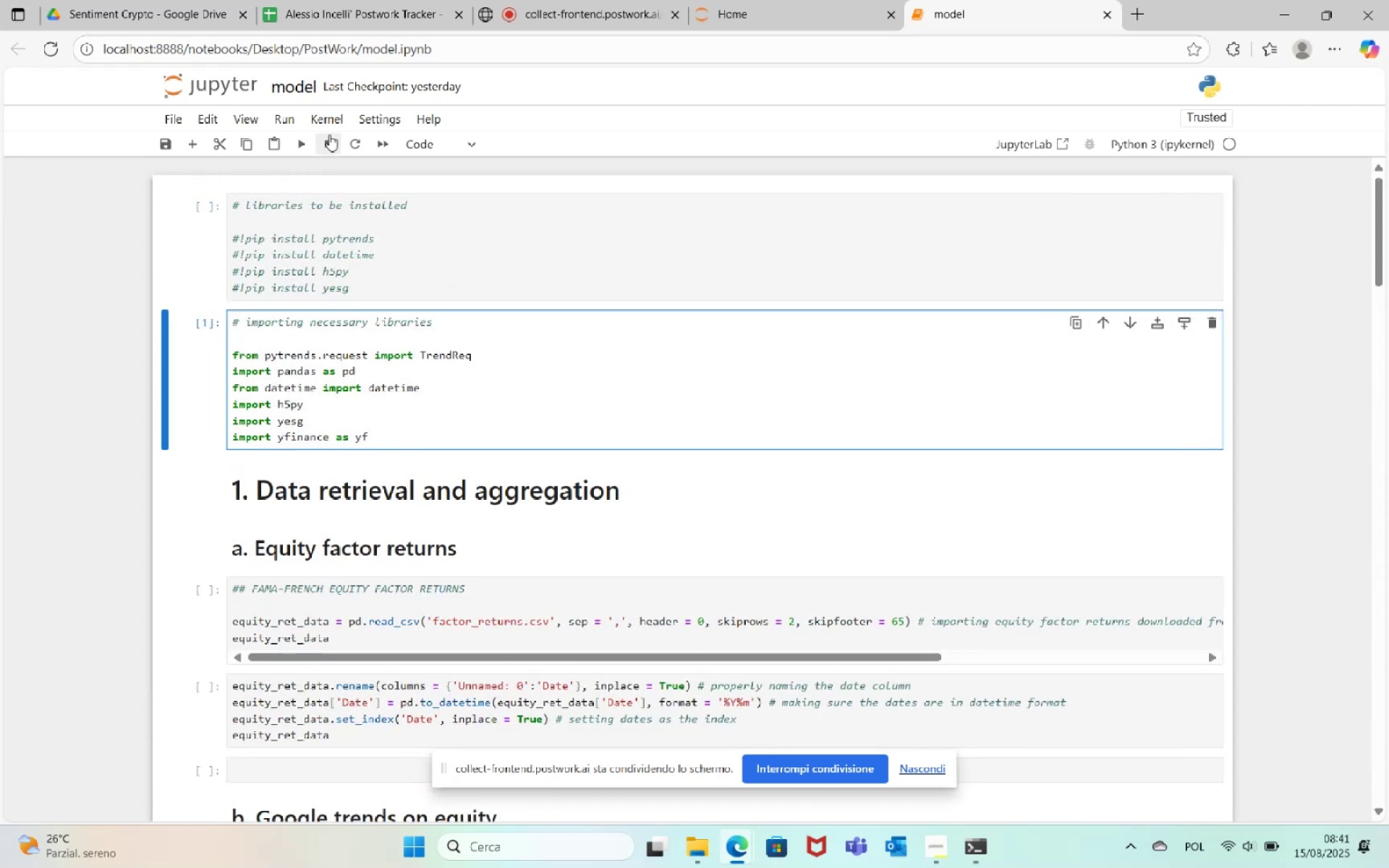 
left_click([309, 139])
 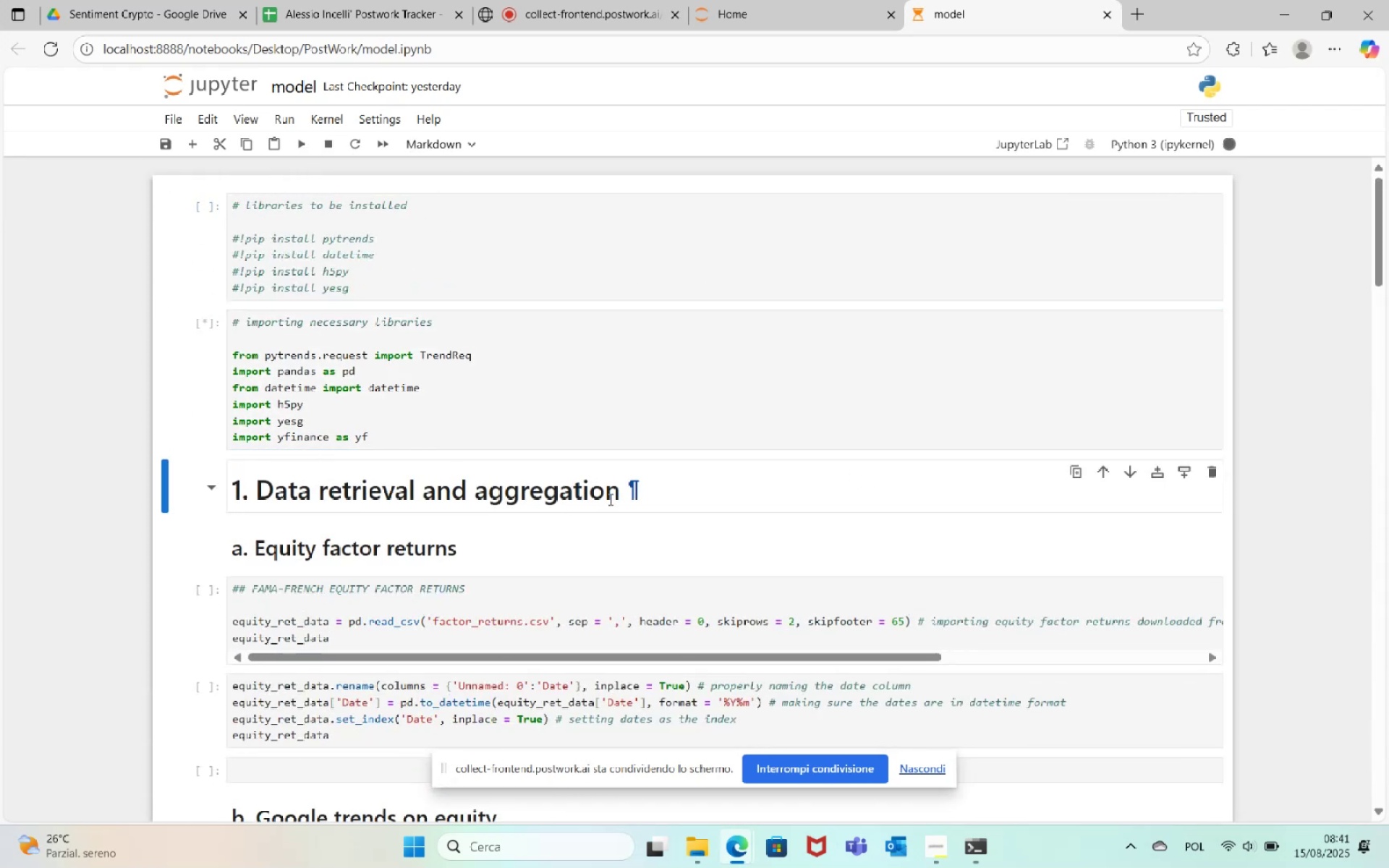 
scroll: coordinate [609, 499], scroll_direction: down, amount: 3.0
 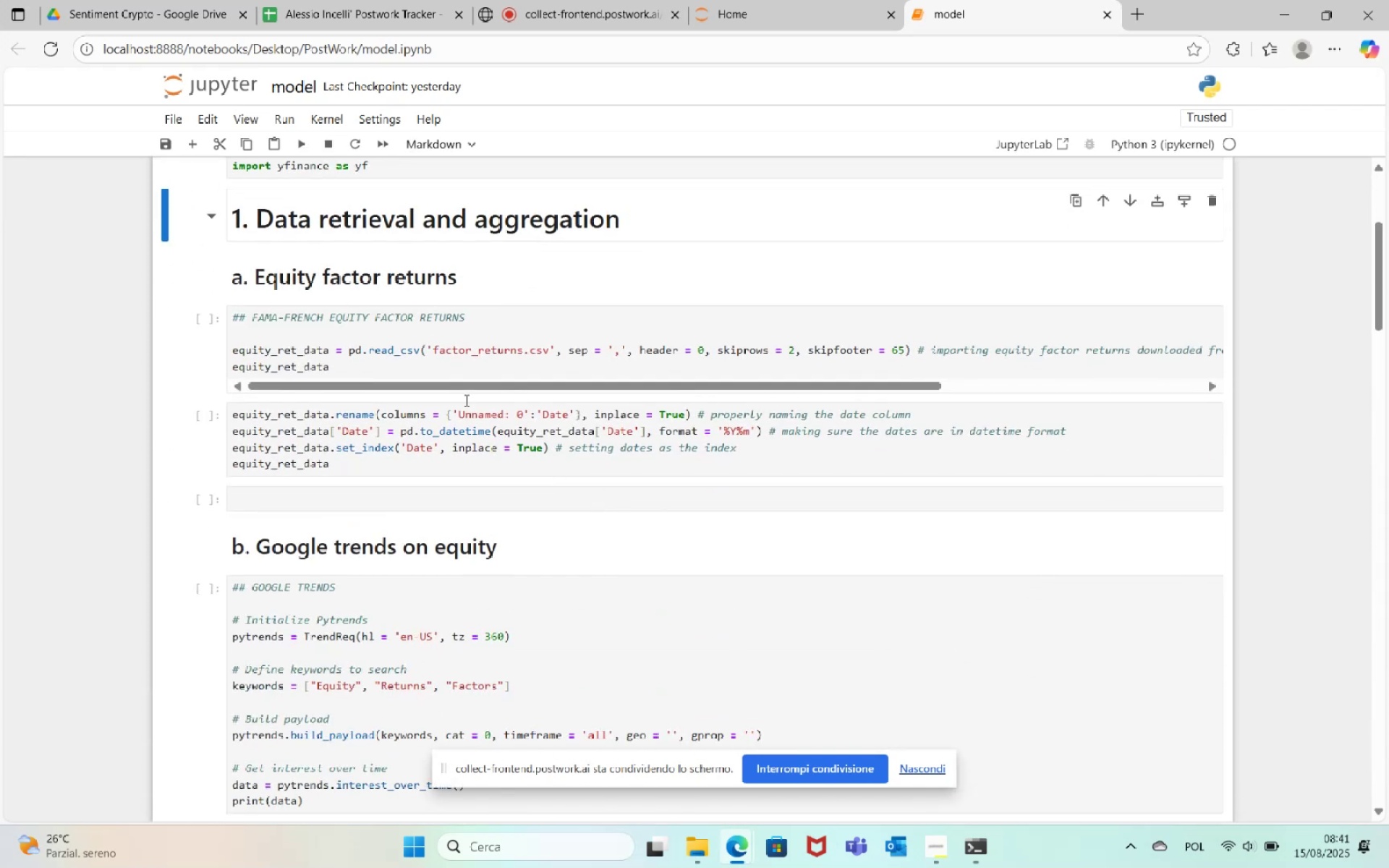 
left_click([429, 346])
 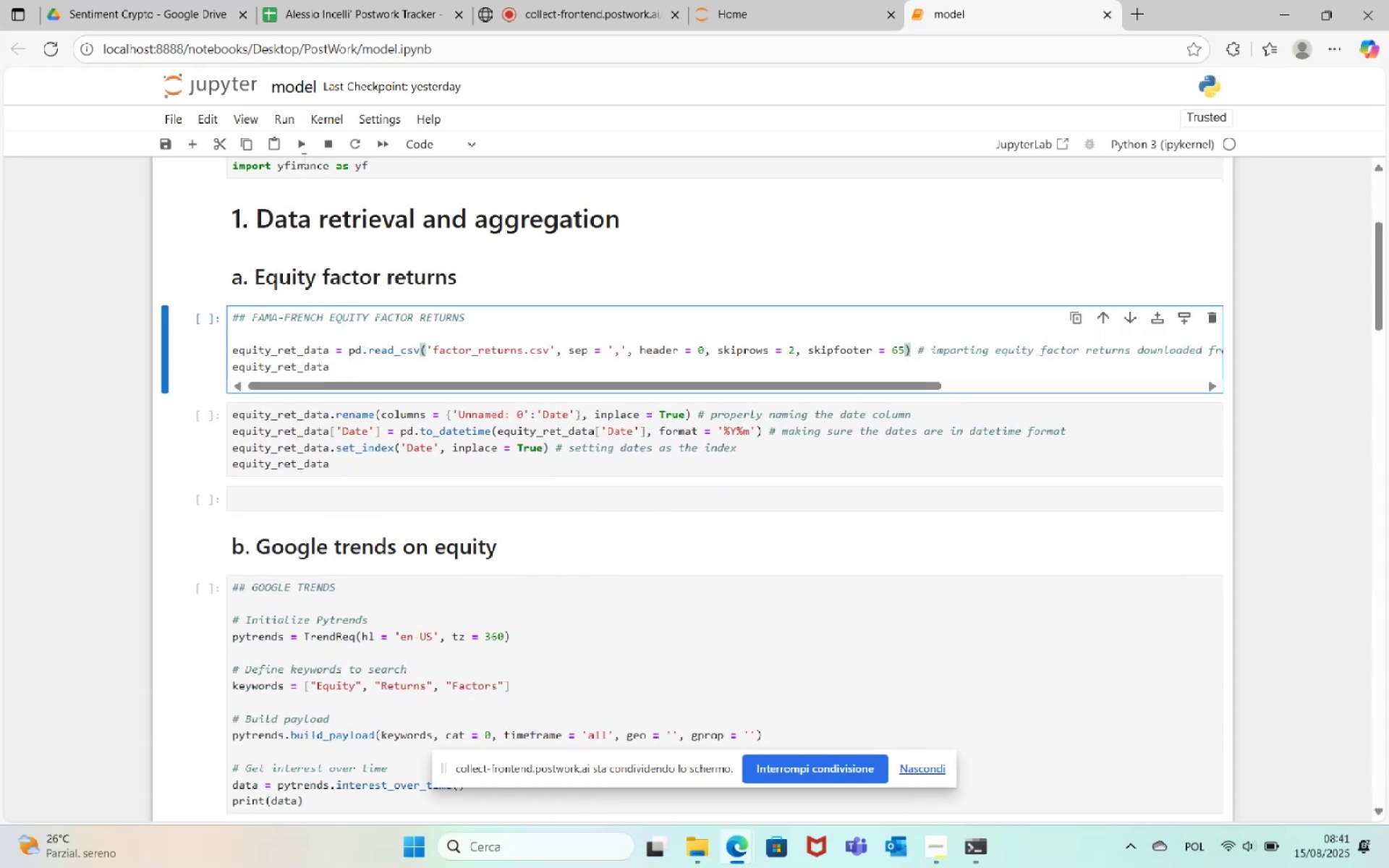 
left_click([304, 149])
 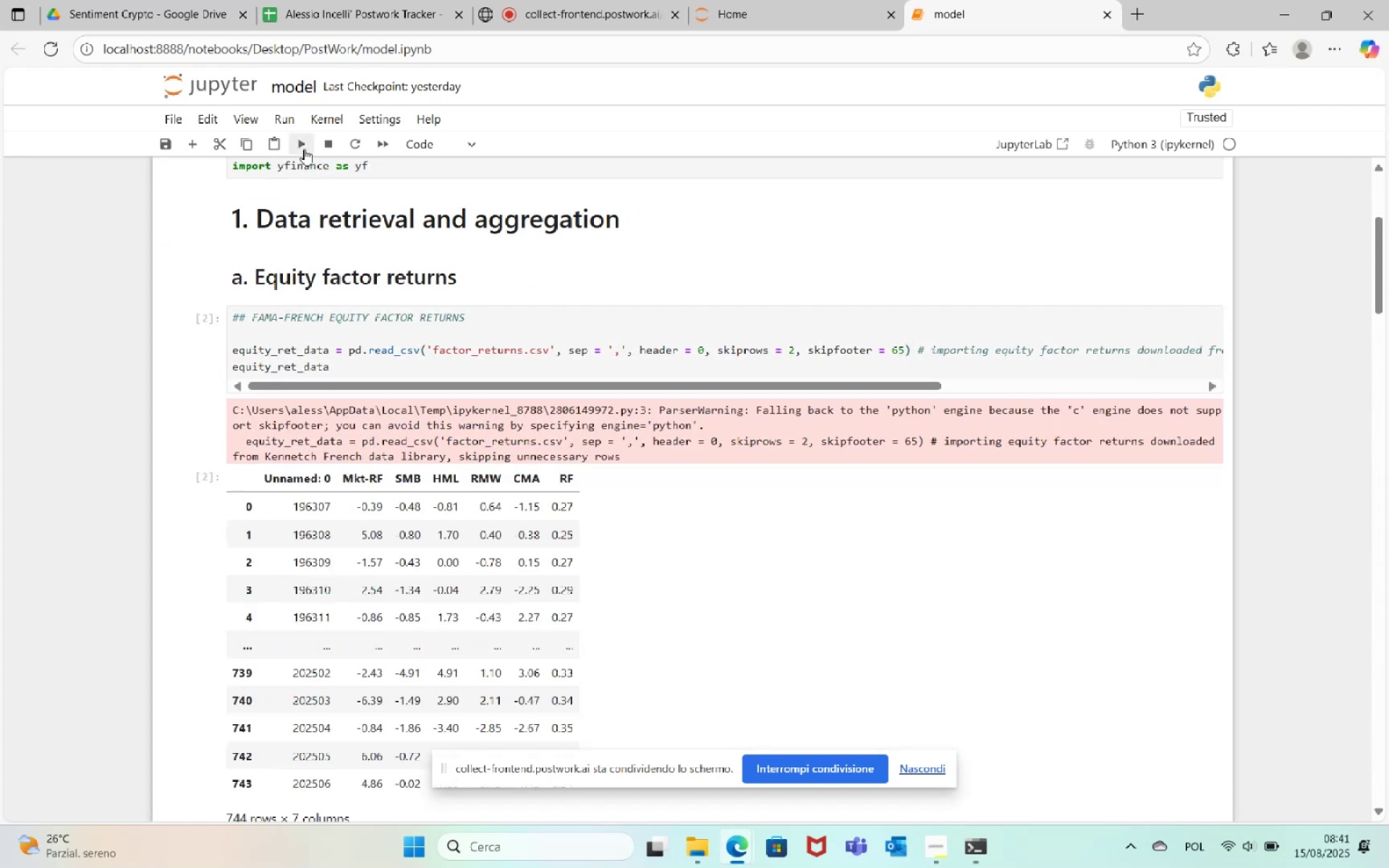 
scroll: coordinate [438, 436], scroll_direction: down, amount: 5.0
 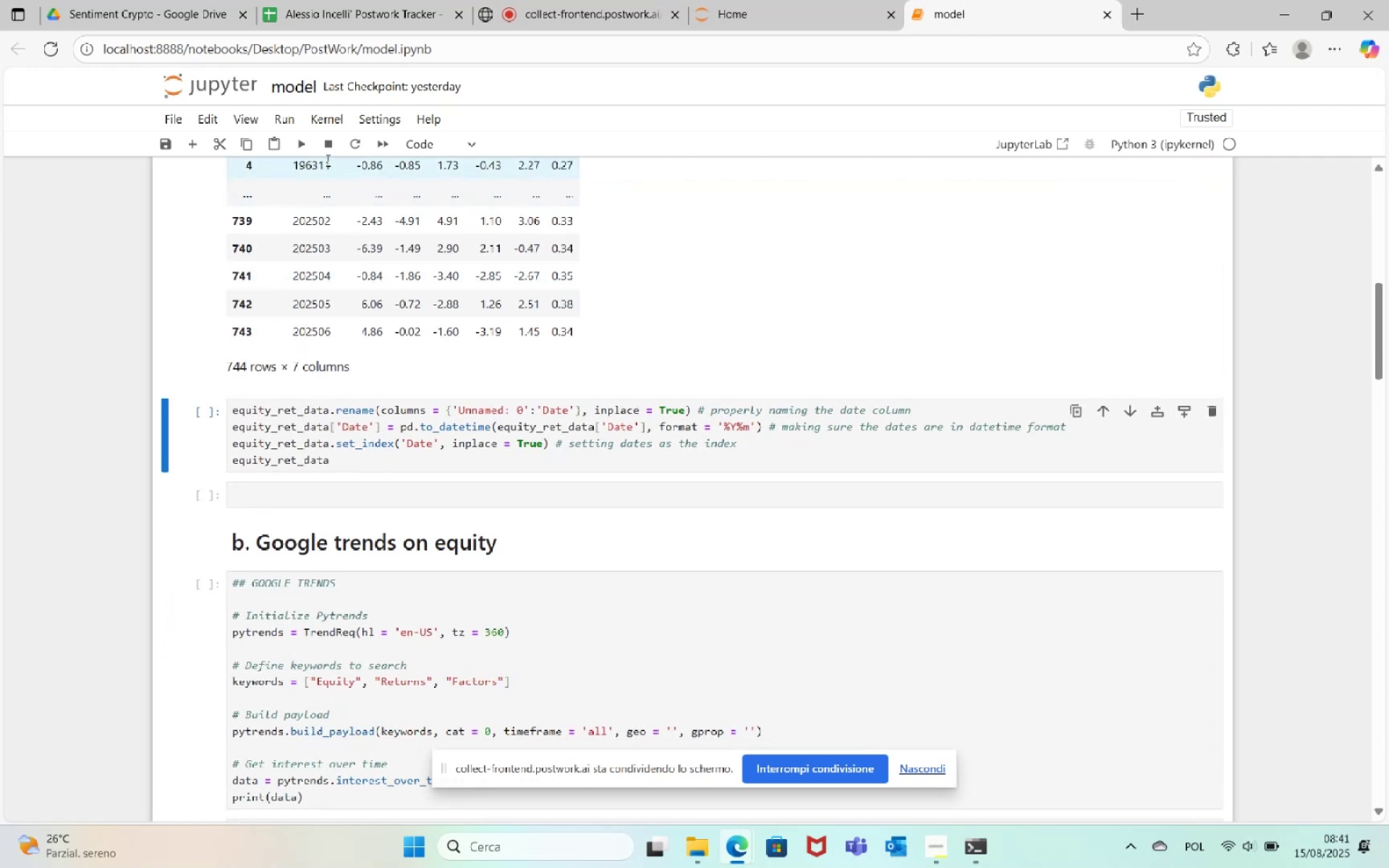 
left_click([303, 147])
 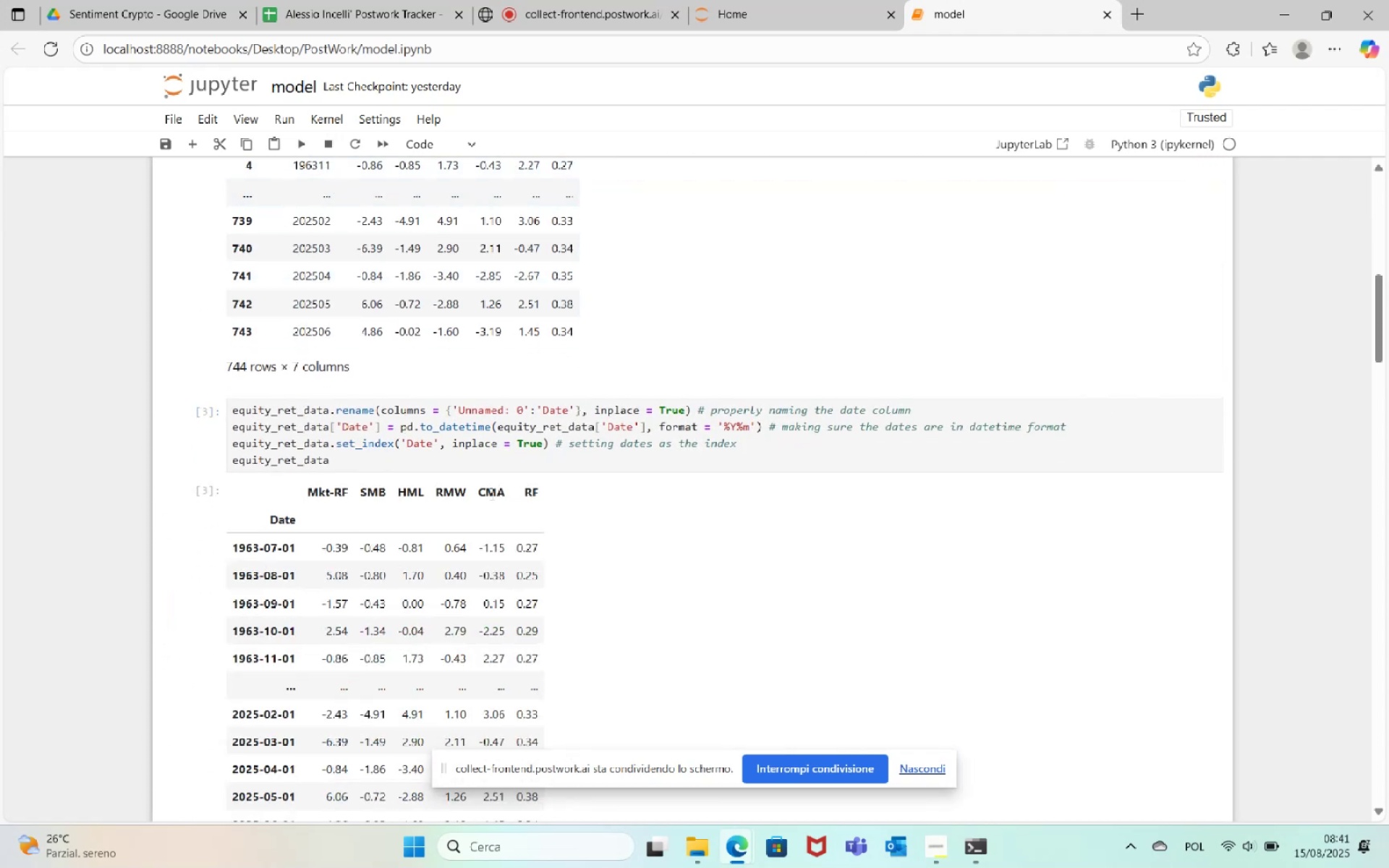 
scroll: coordinate [585, 560], scroll_direction: down, amount: 5.0
 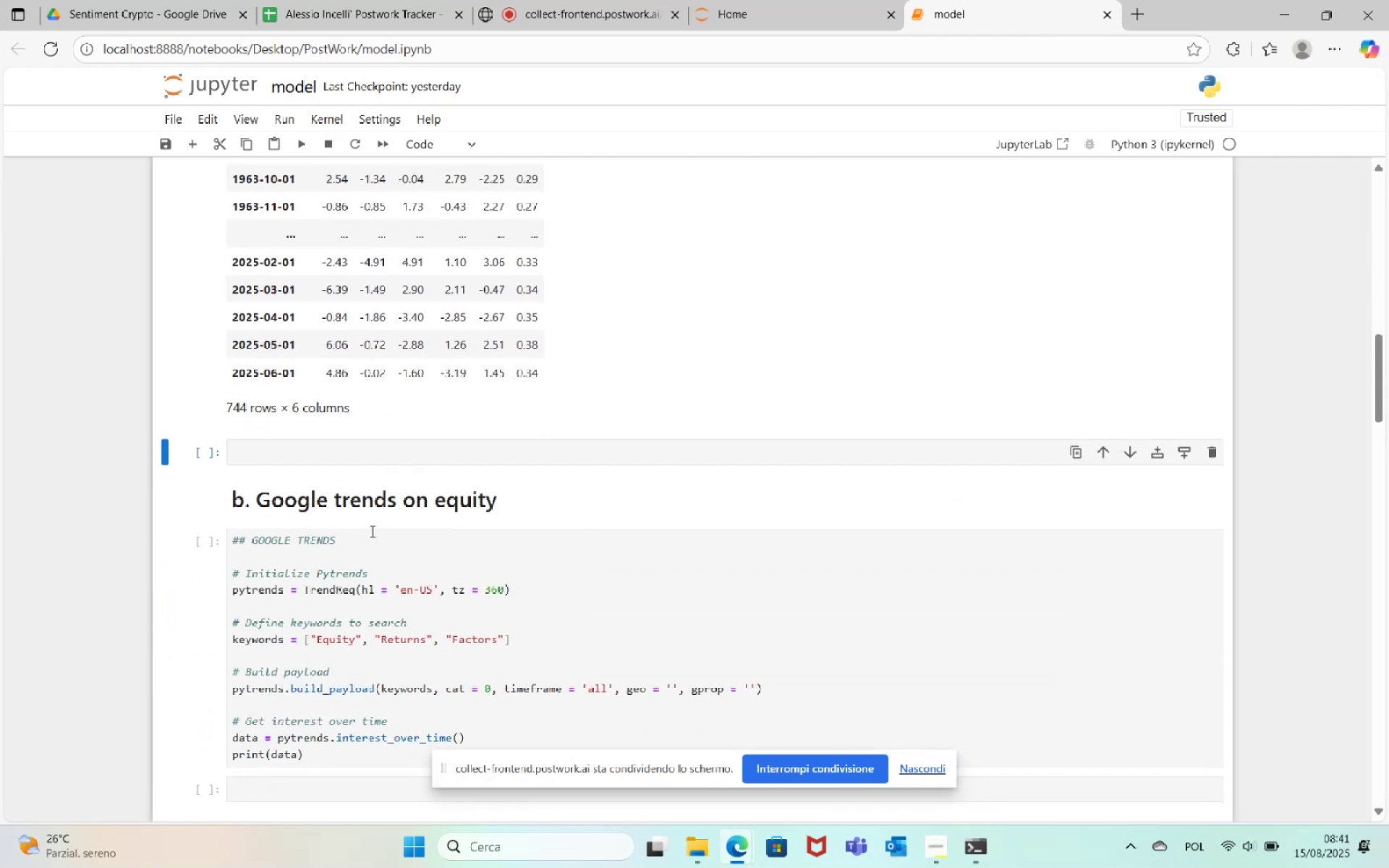 
scroll: coordinate [591, 545], scroll_direction: up, amount: 13.0
 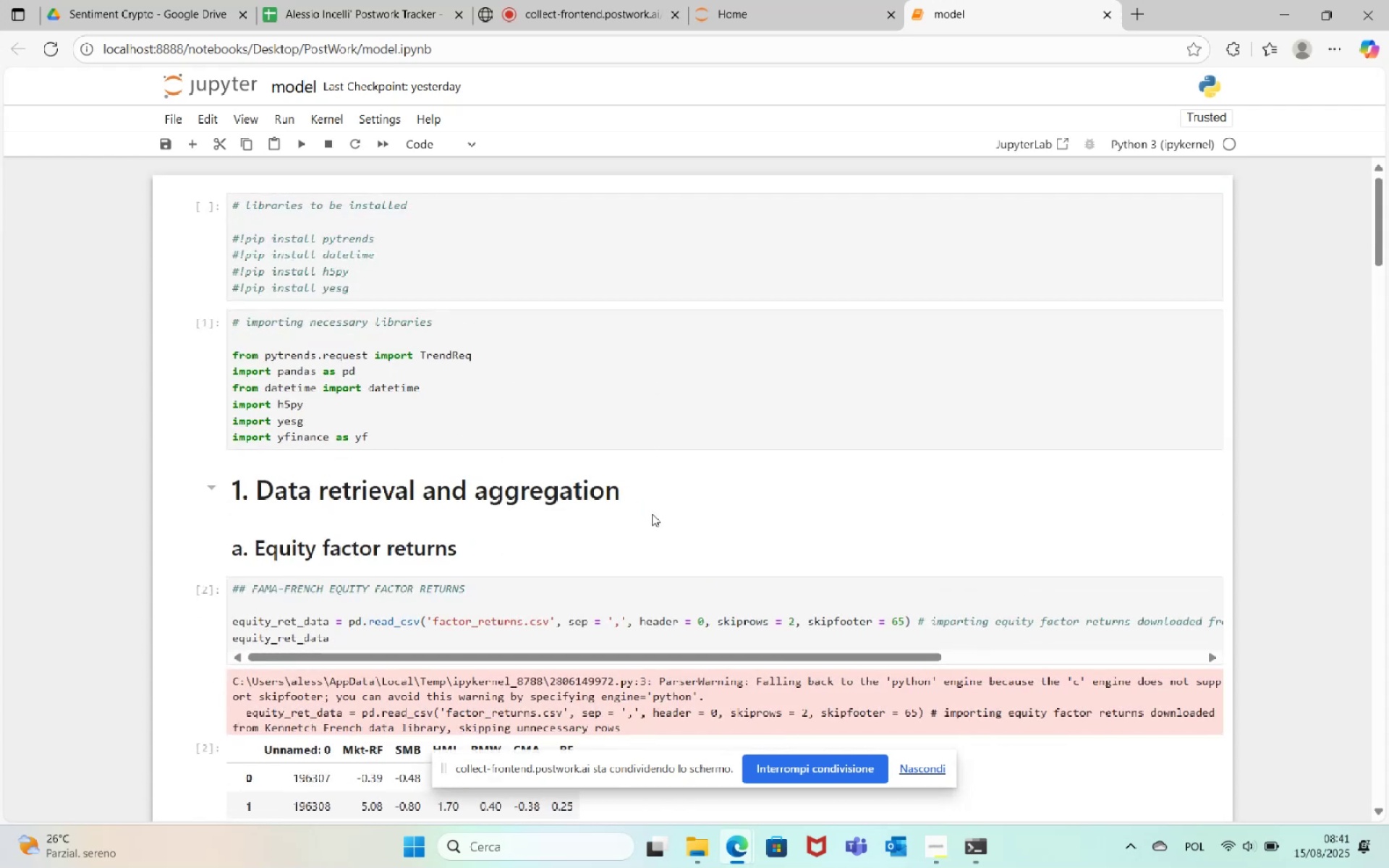 
wait(8.62)
 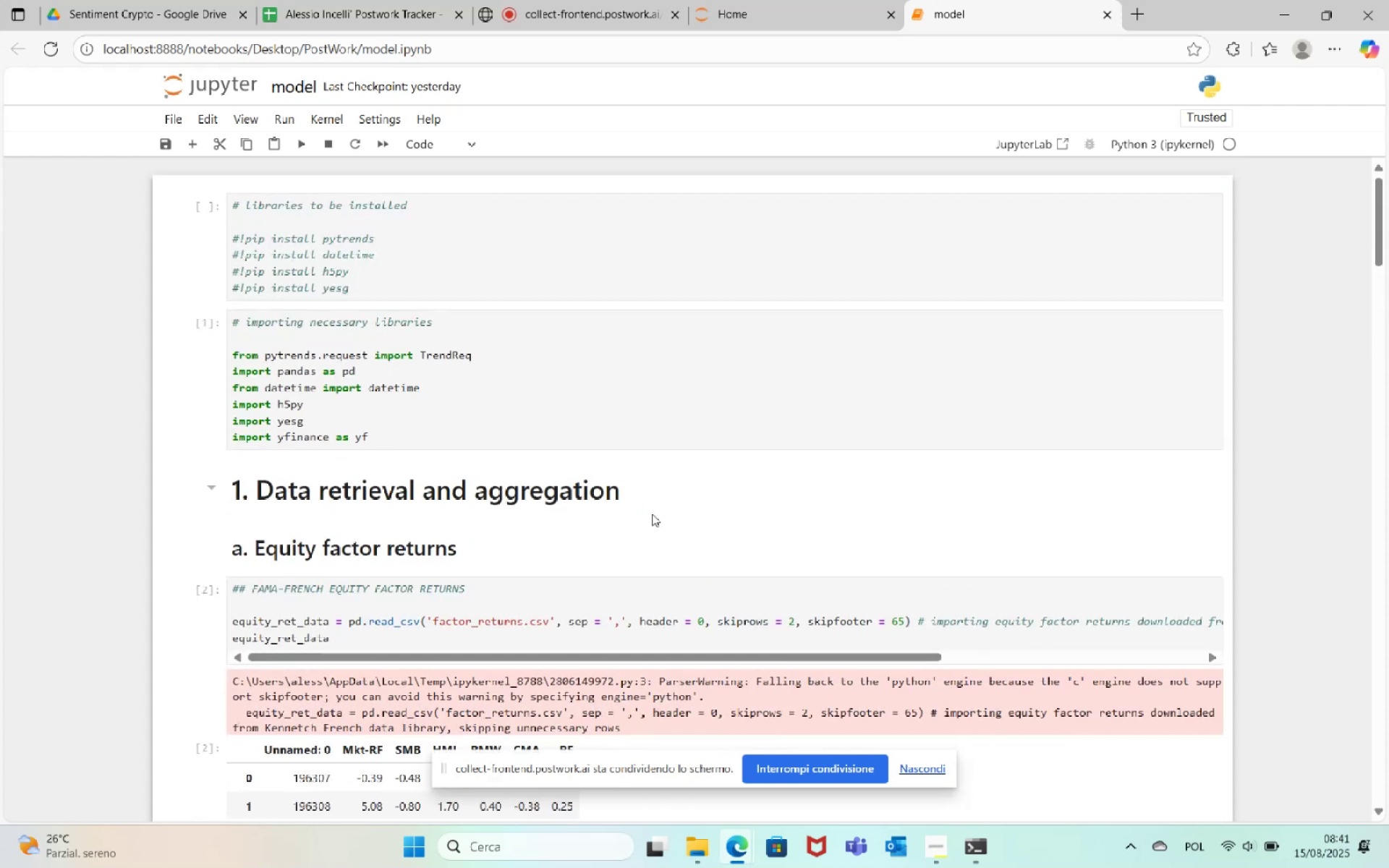 
scroll: coordinate [691, 566], scroll_direction: down, amount: 2.0
 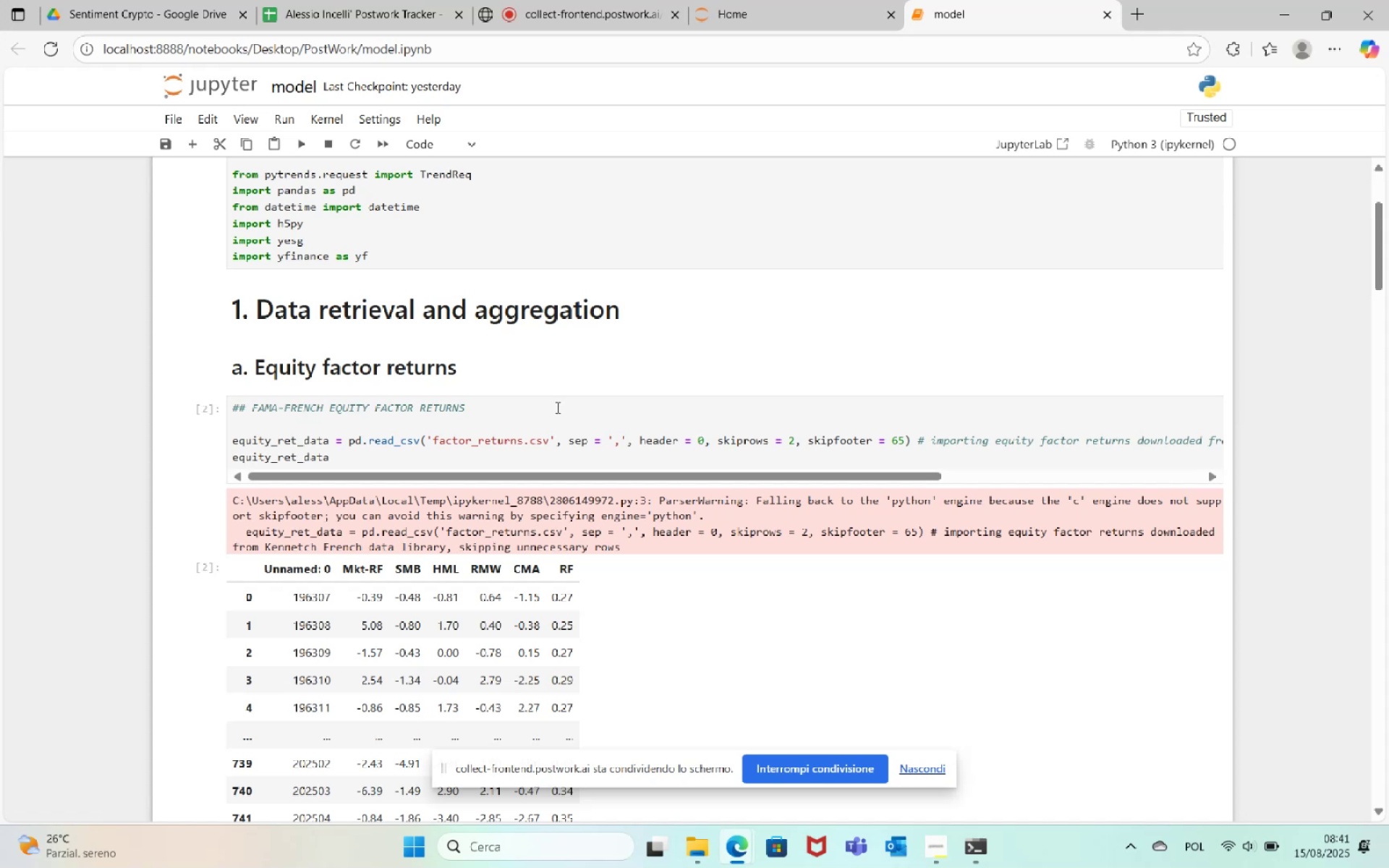 
left_click([587, 374])
 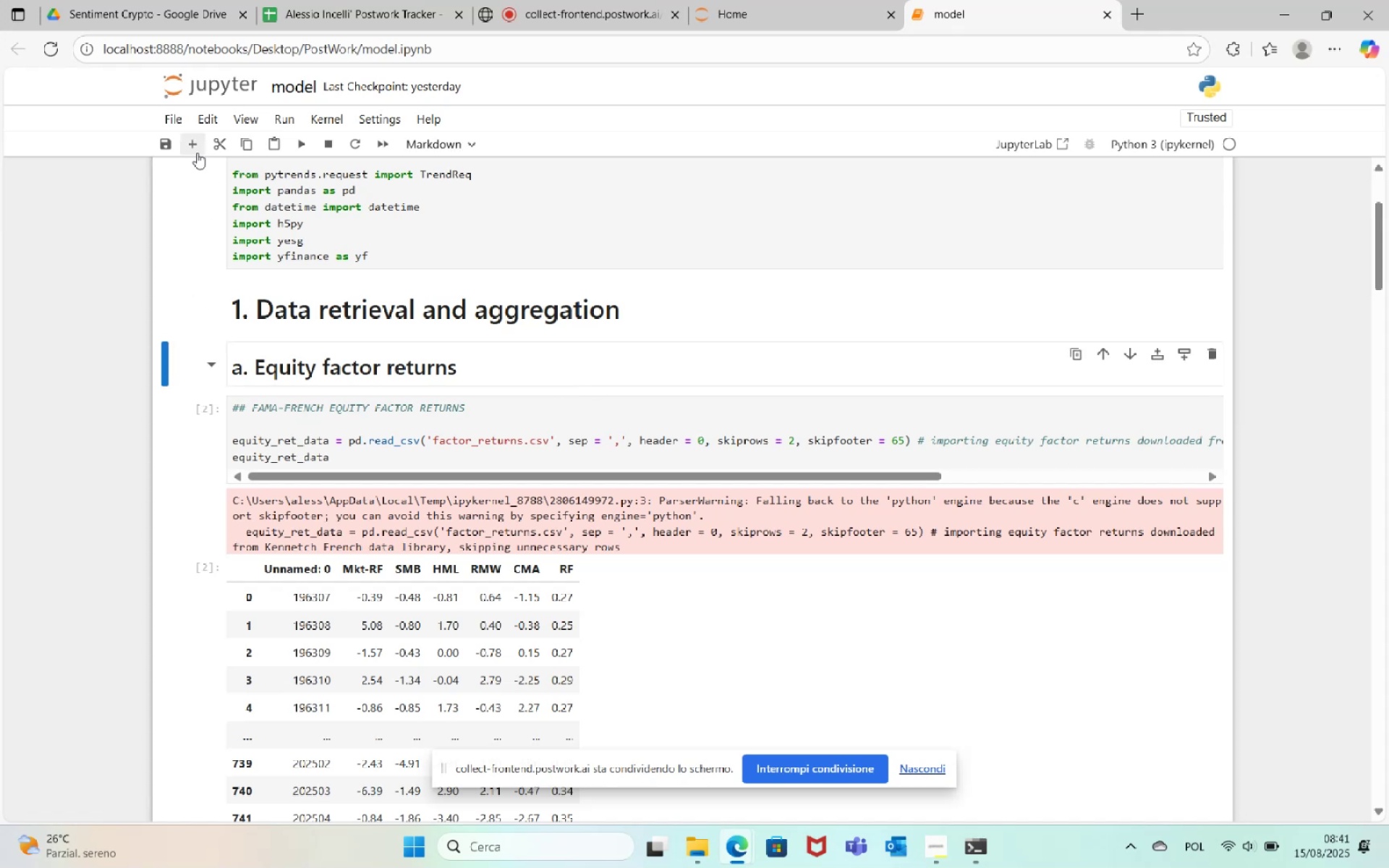 
left_click([193, 149])
 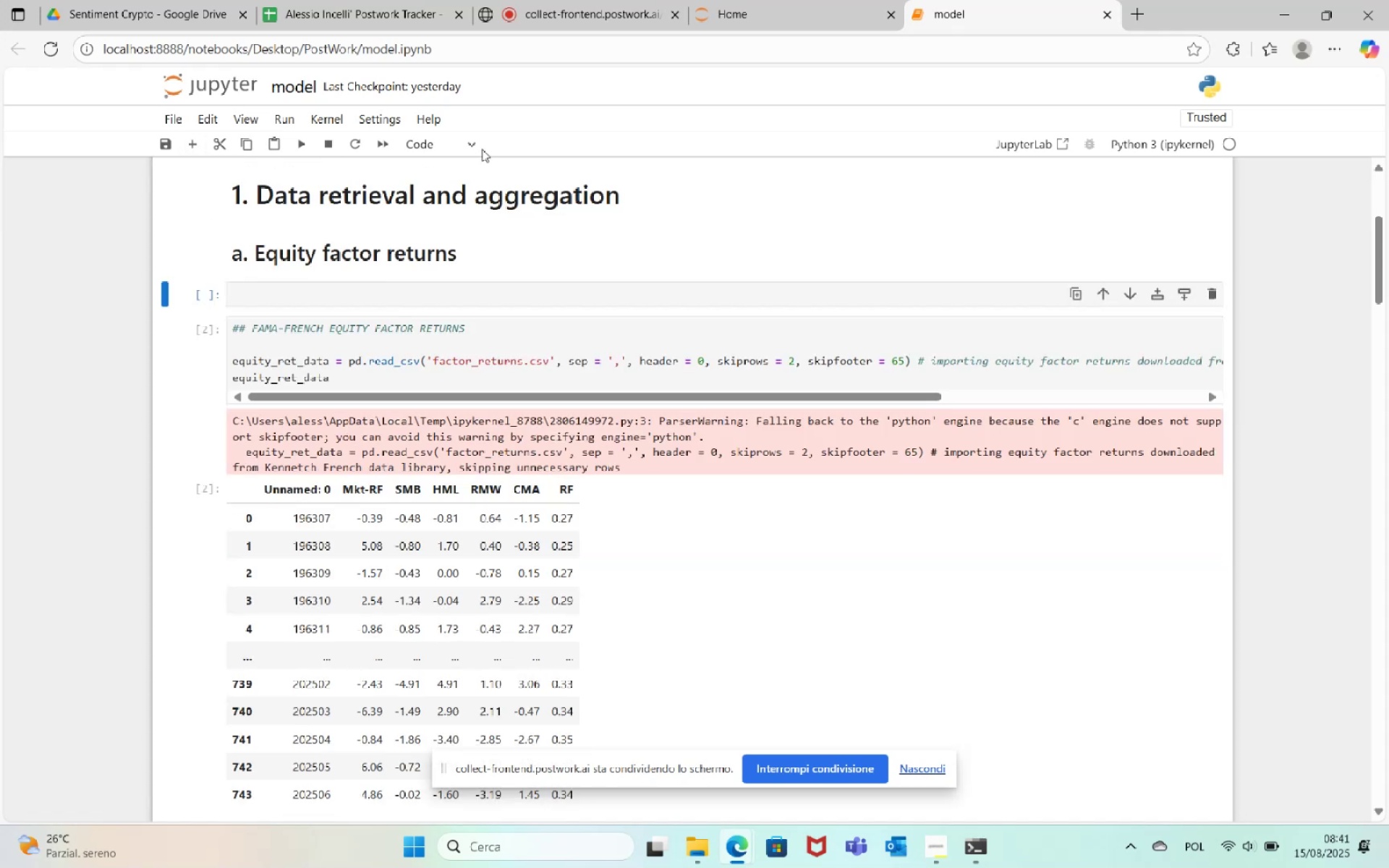 
left_click([467, 150])
 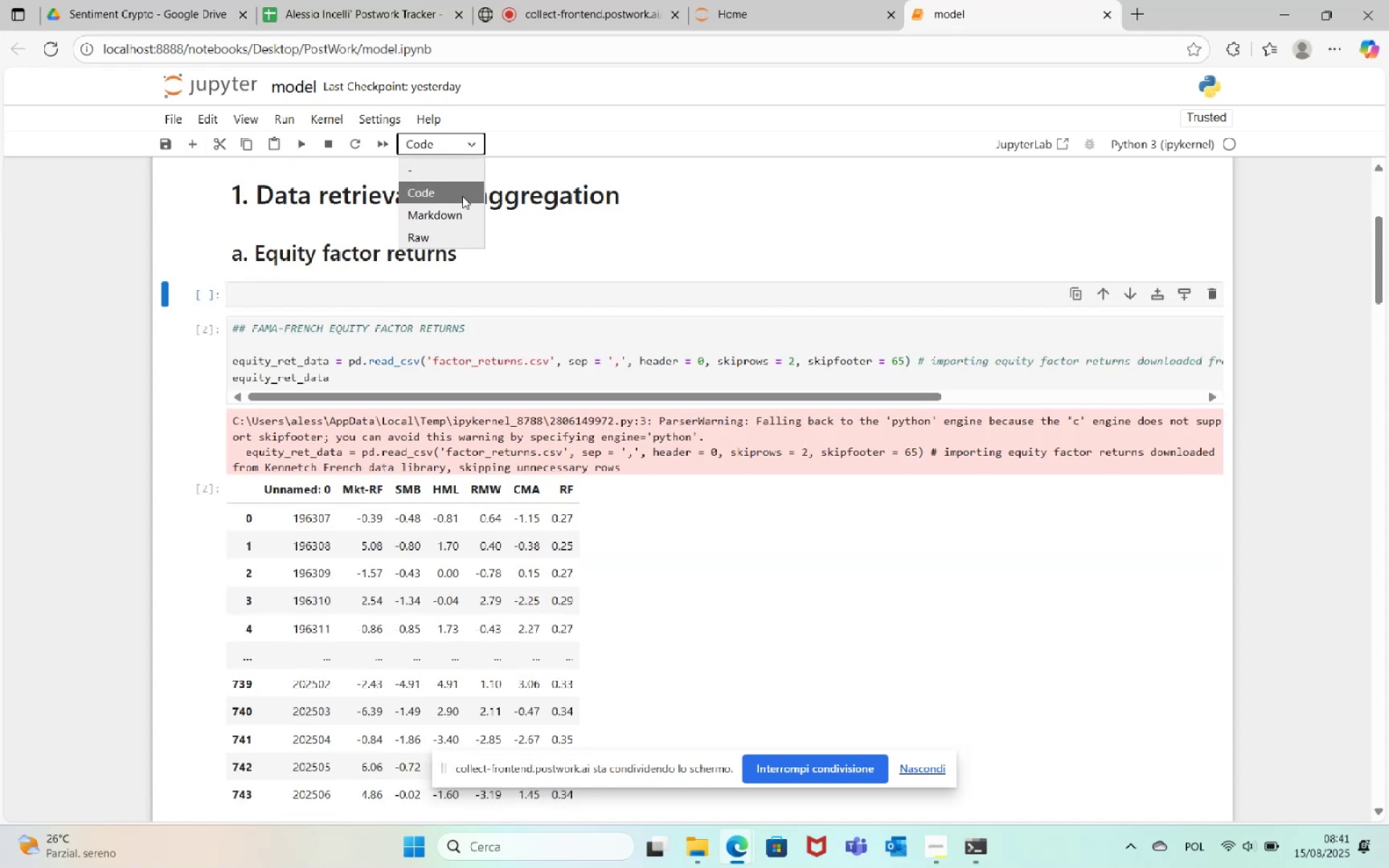 
left_click([462, 206])
 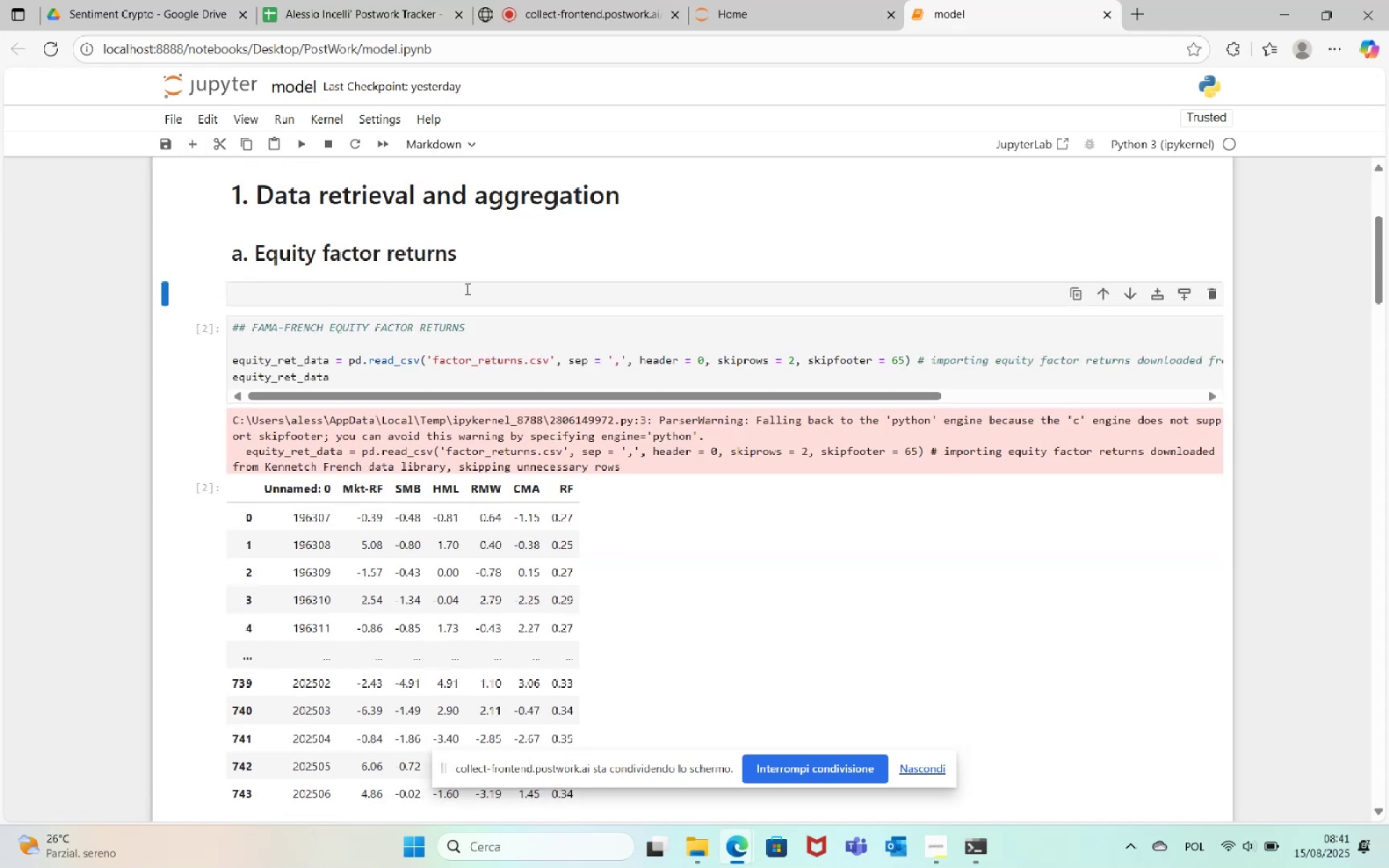 
left_click([470, 292])
 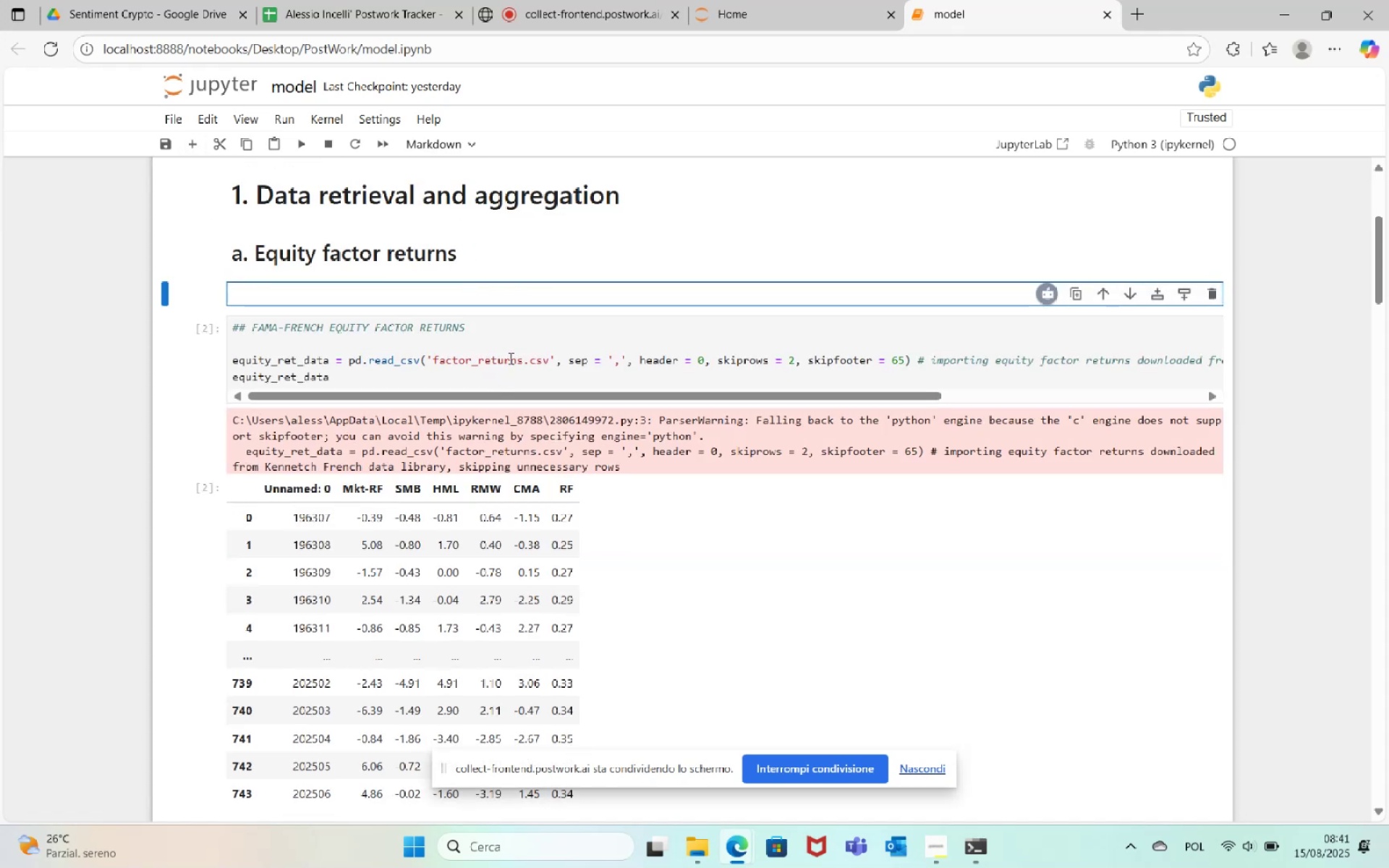 
type(From Kenneth French library, )
 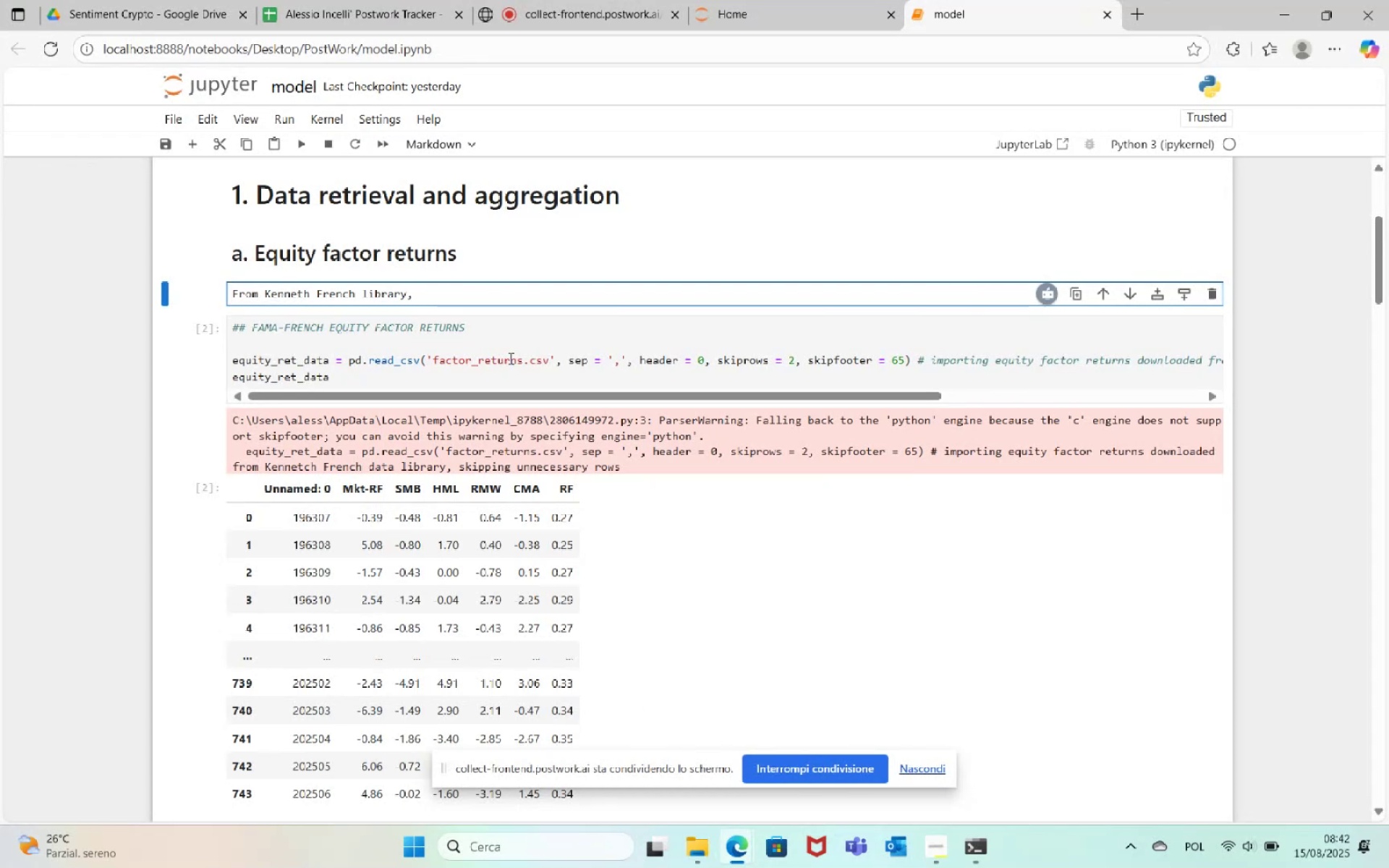 
type(equity factor retr)
key(Backspace)
type(urns)
 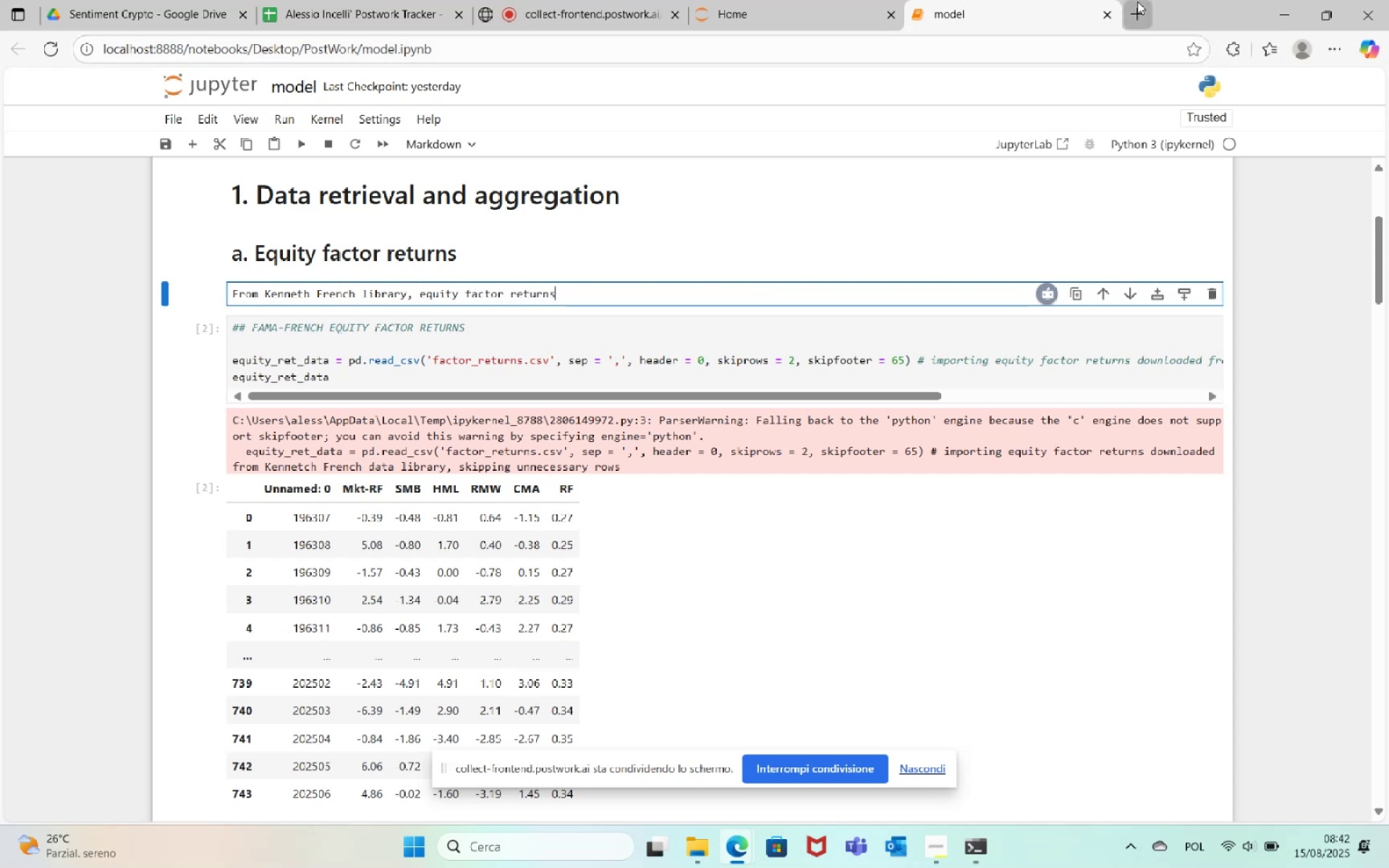 
left_click([694, 855])
 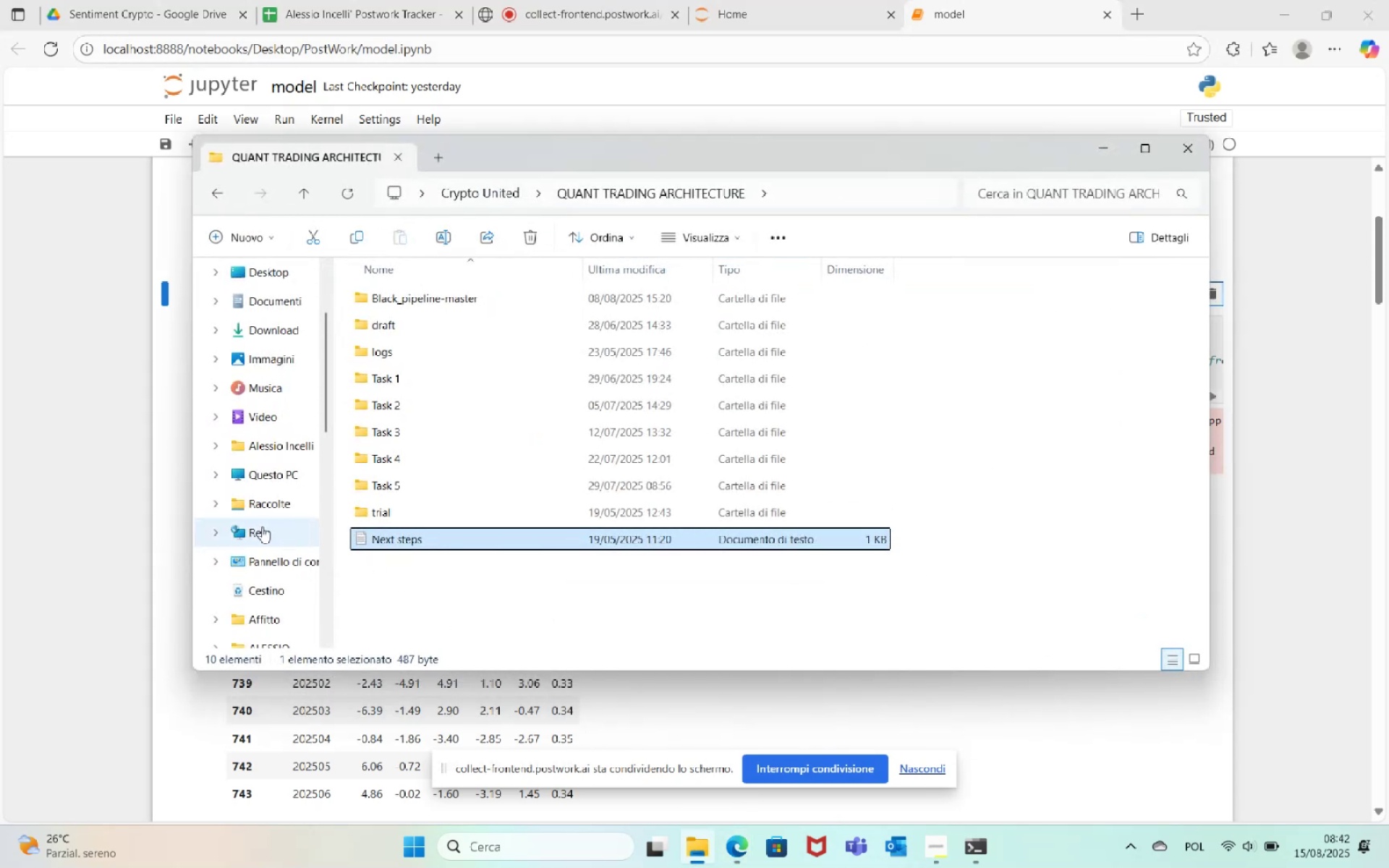 
scroll: coordinate [262, 525], scroll_direction: down, amount: 5.0
 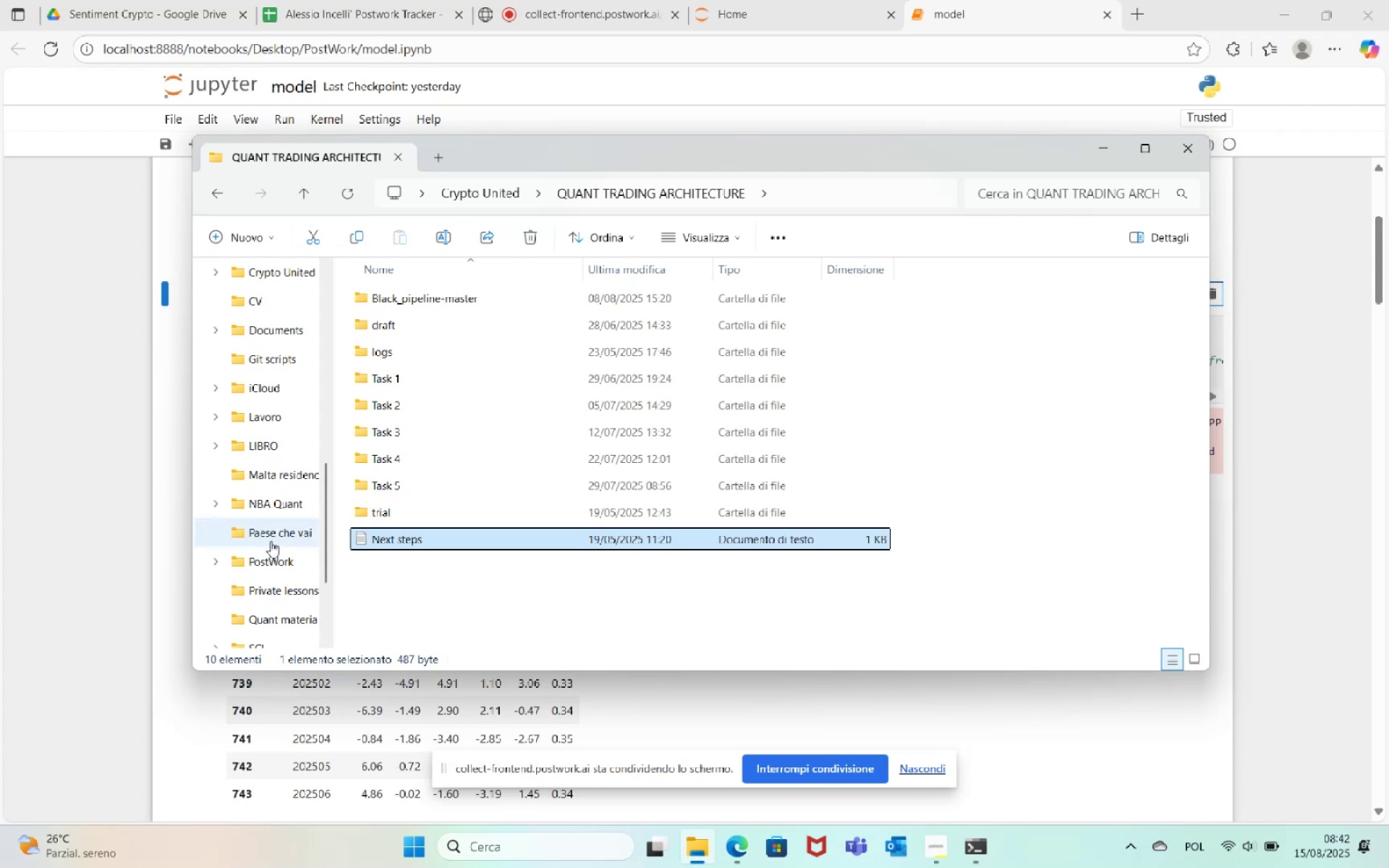 
left_click([275, 553])
 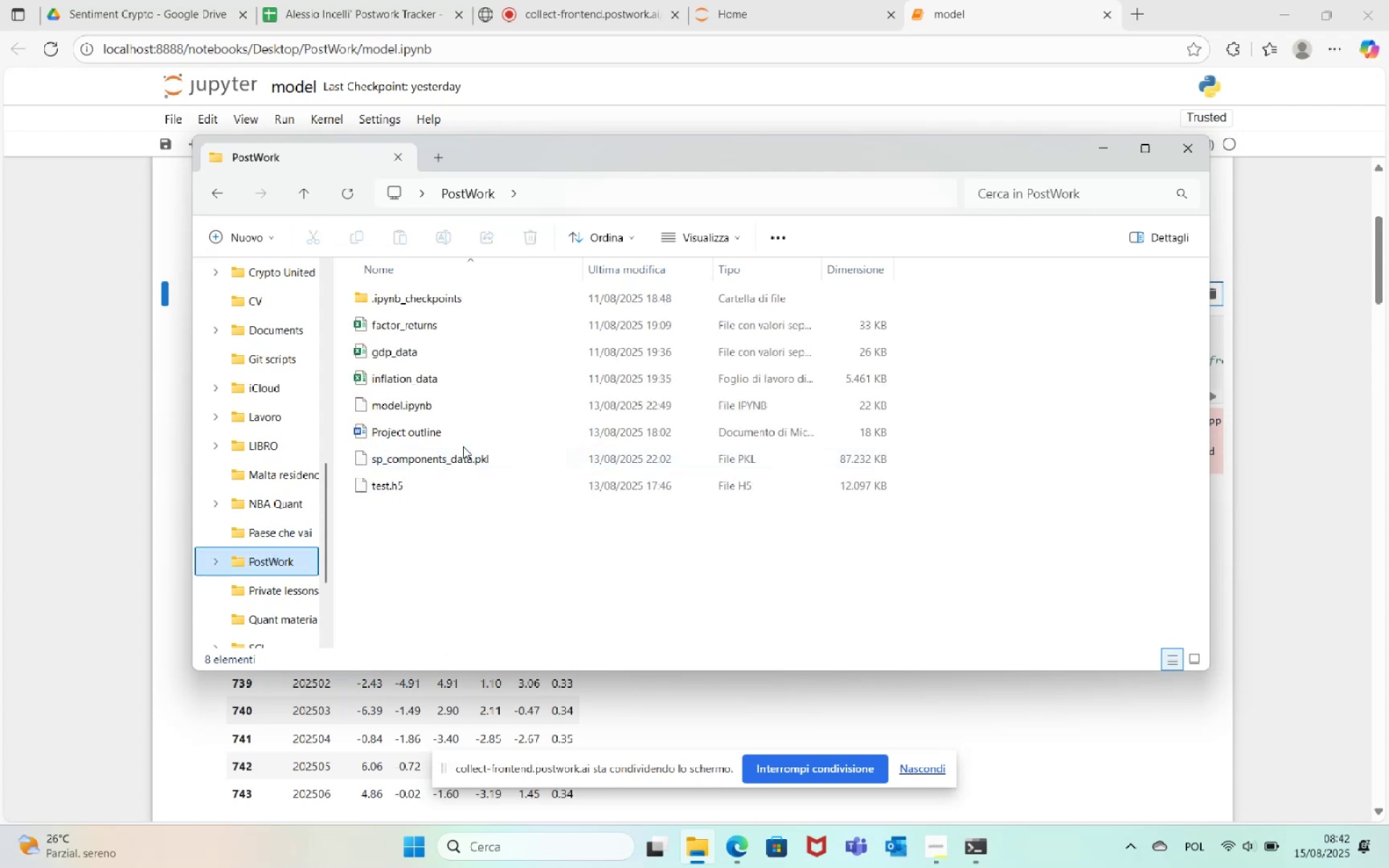 
double_click([459, 434])
 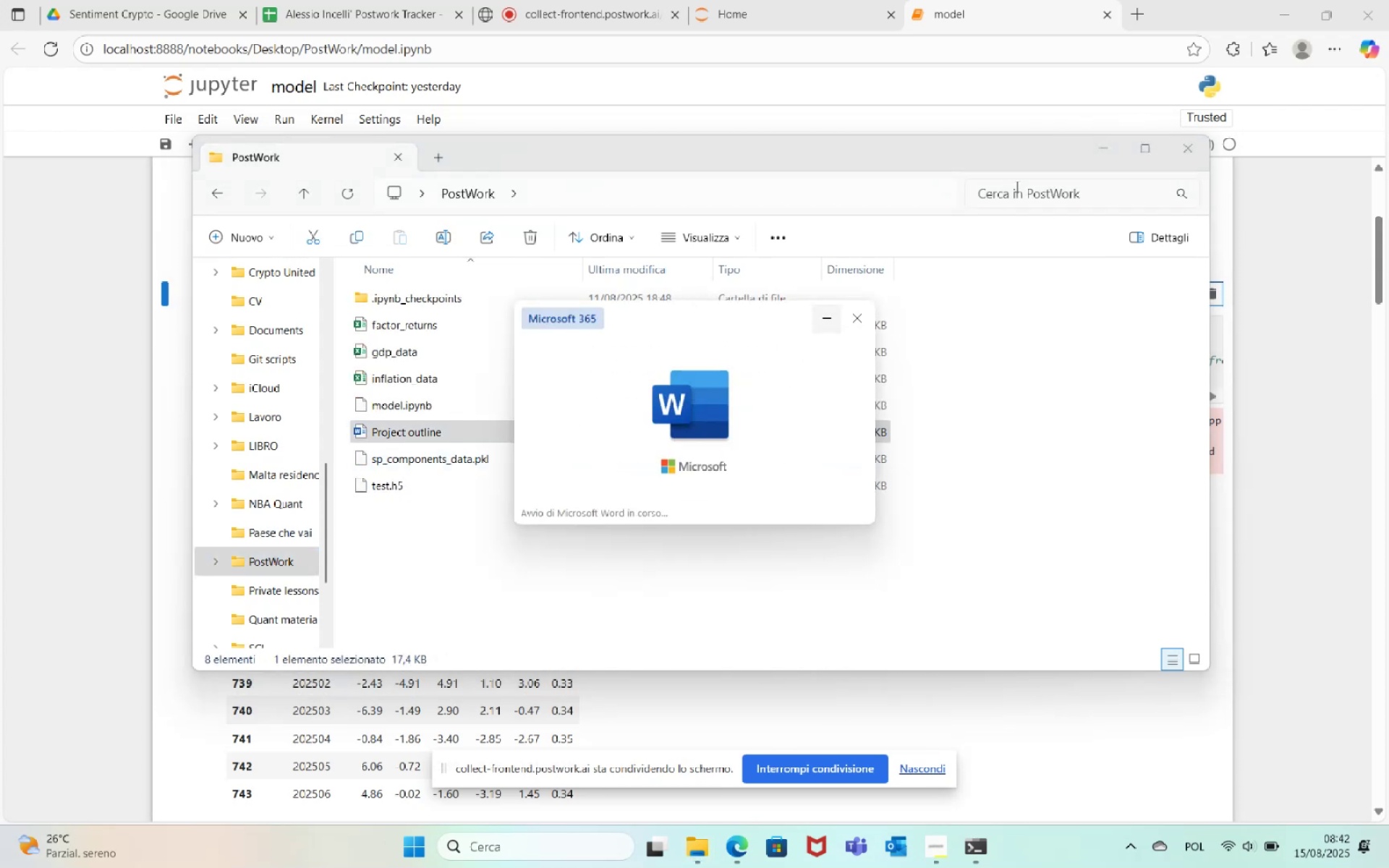 
left_click([1103, 142])
 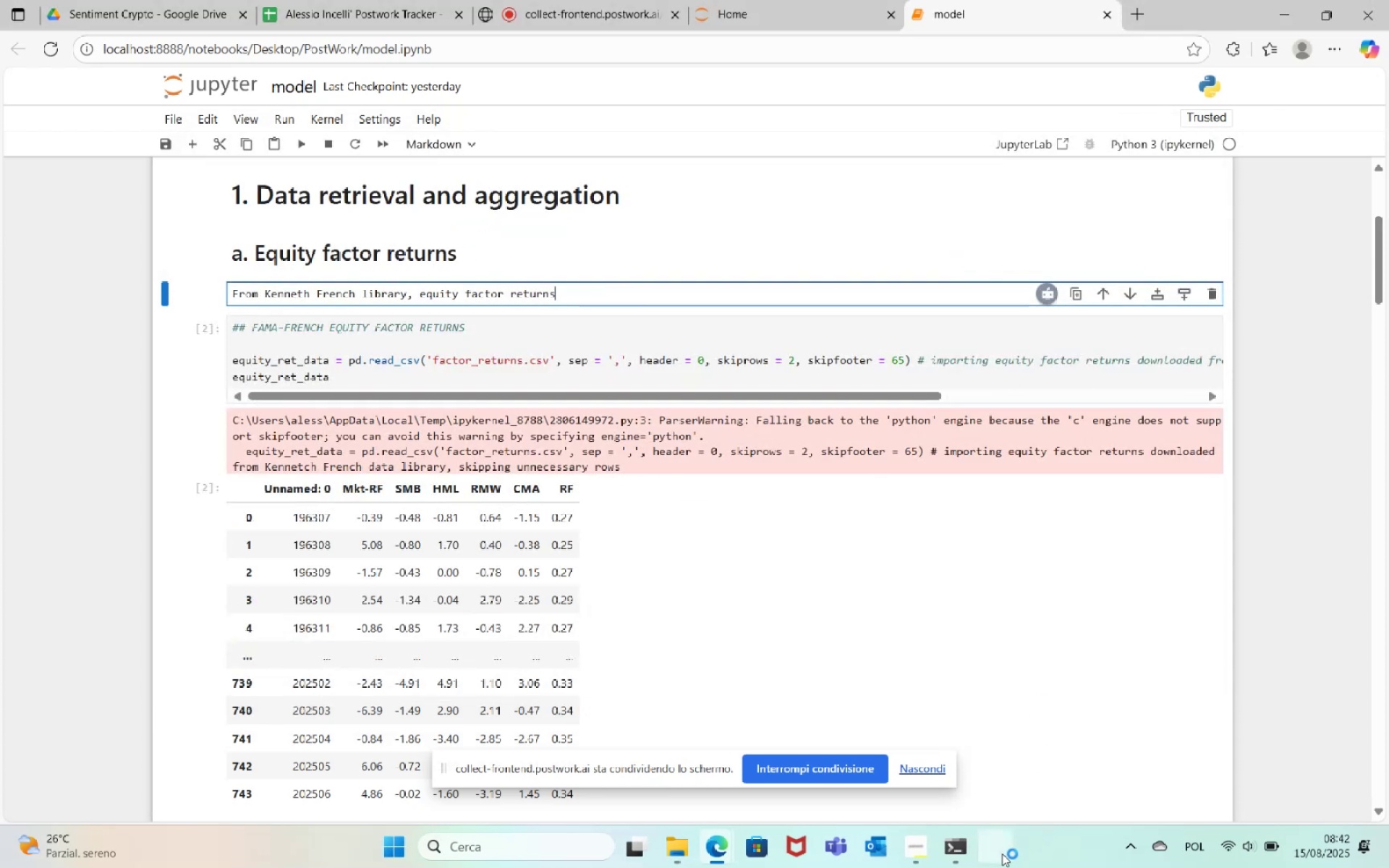 
left_click([1001, 853])
 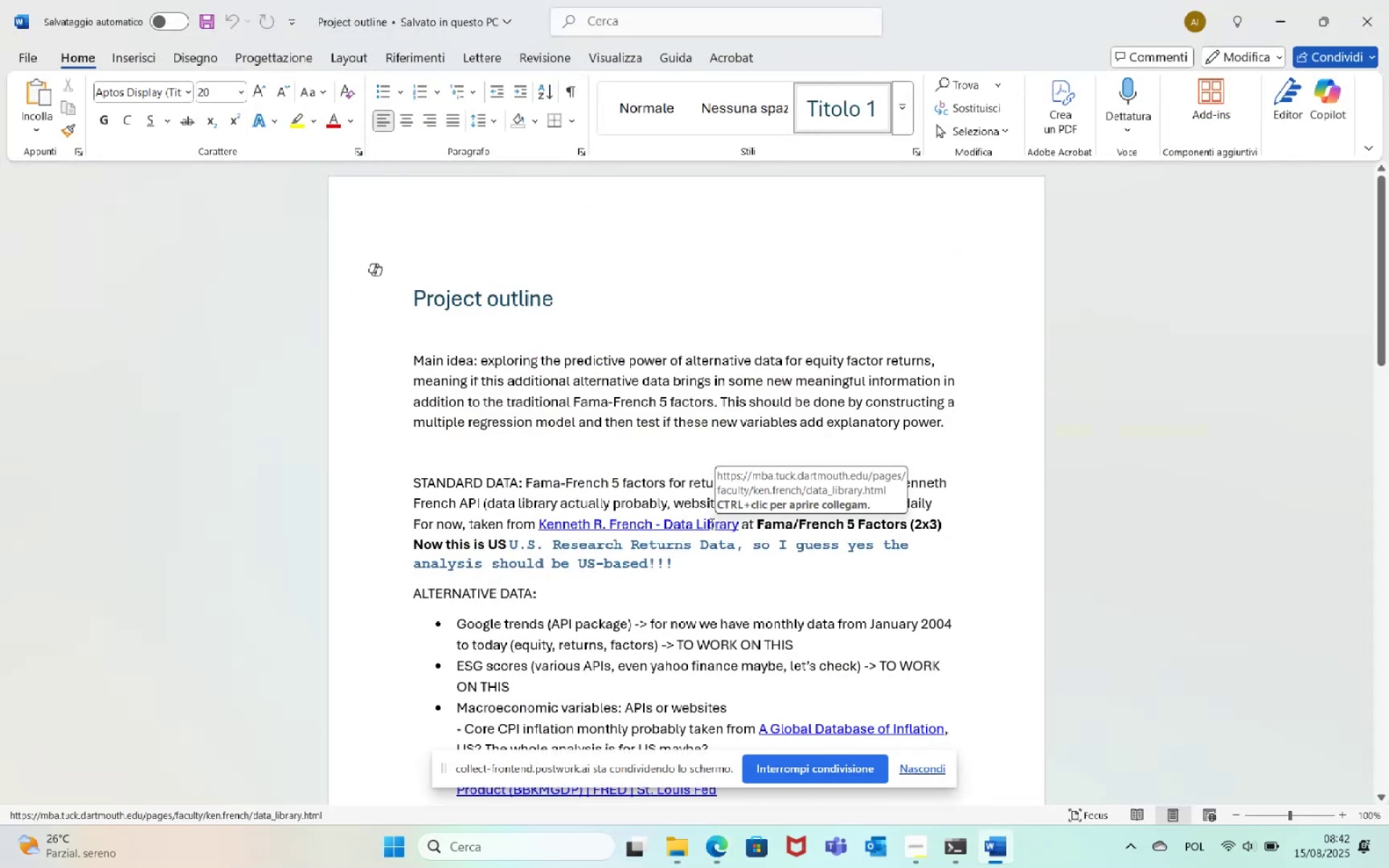 
hold_key(key=ControlLeft, duration=0.69)
left_click([710, 524])
 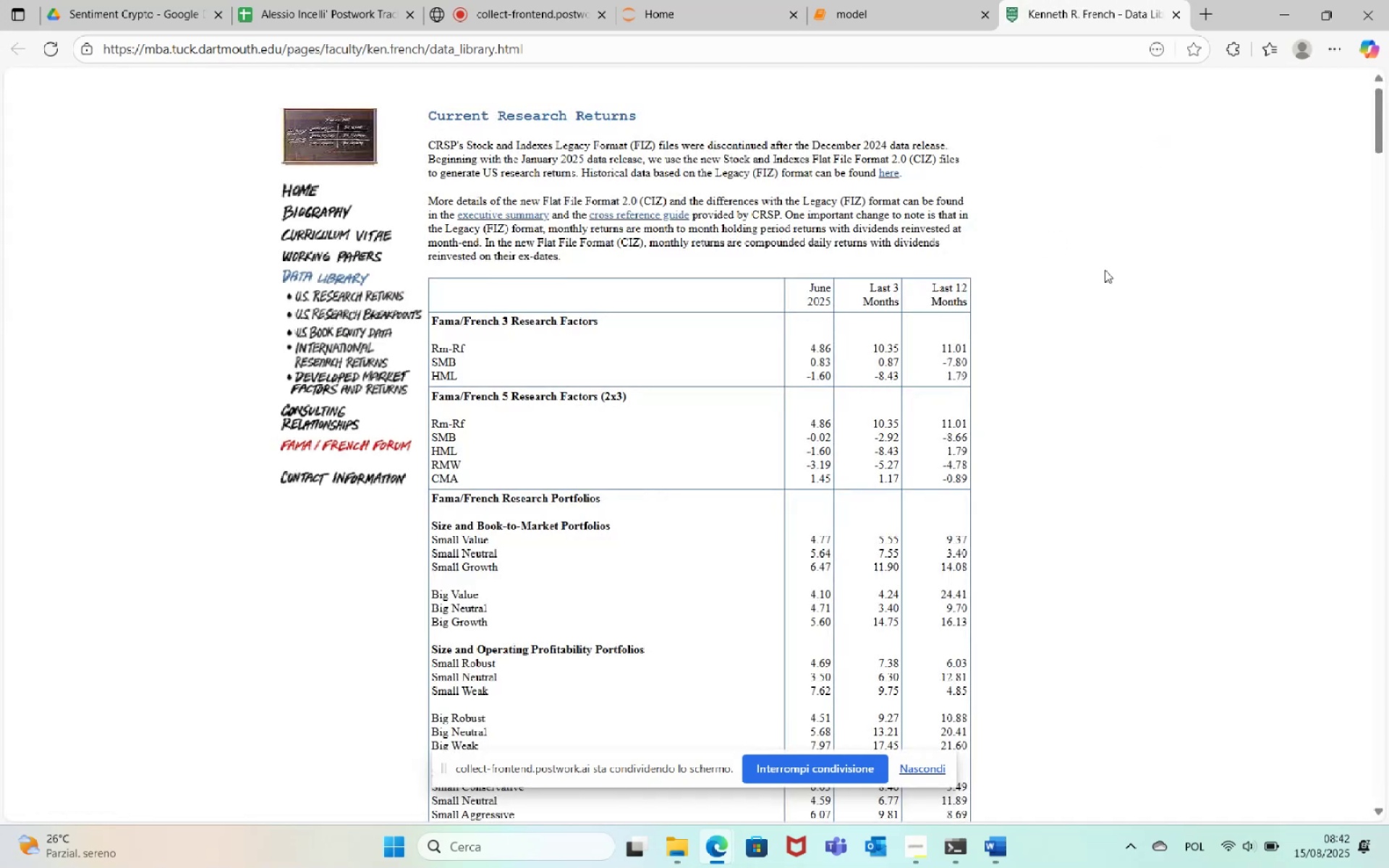 
scroll: coordinate [677, 394], scroll_direction: down, amount: 8.0
 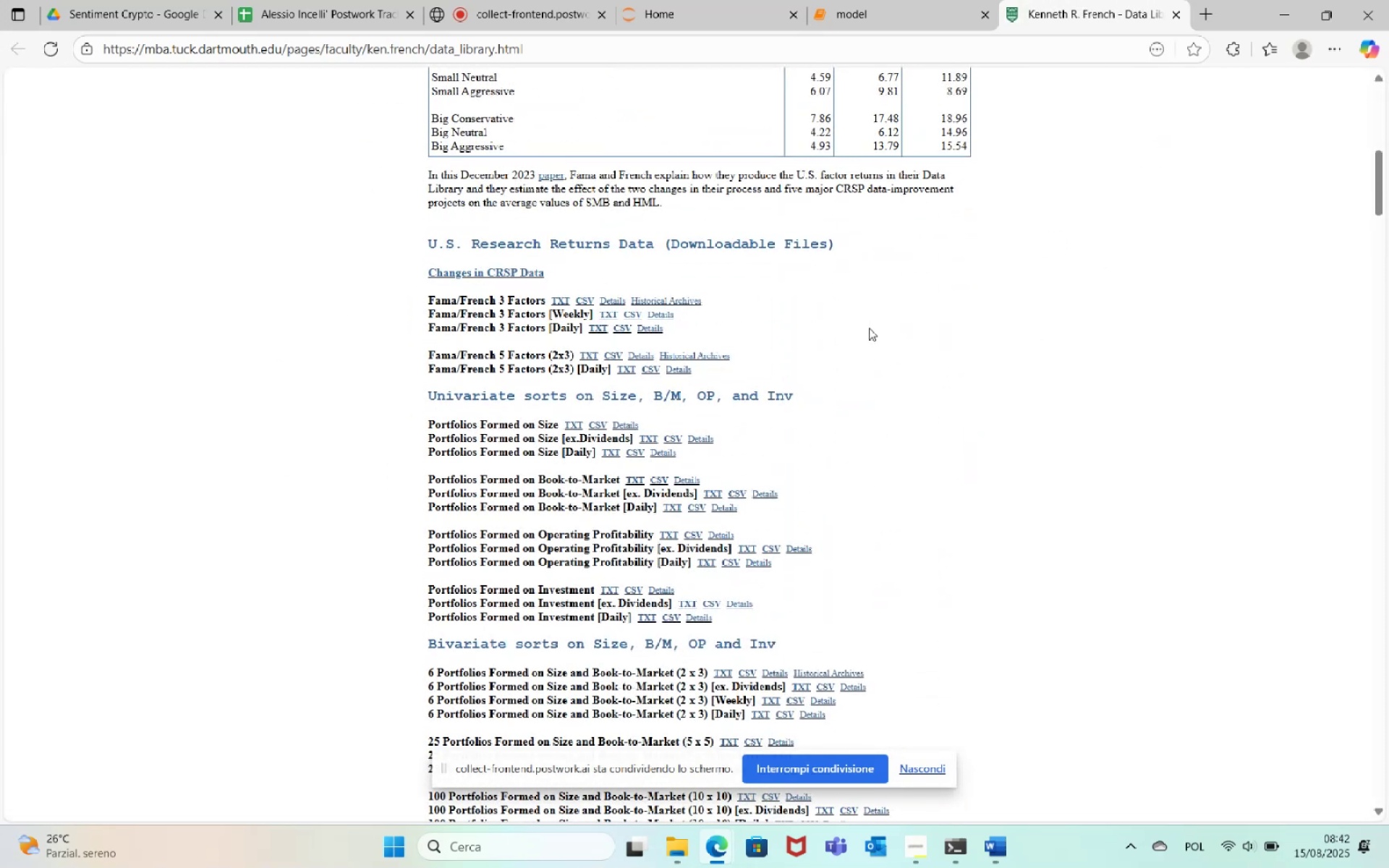 
wait(8.23)
 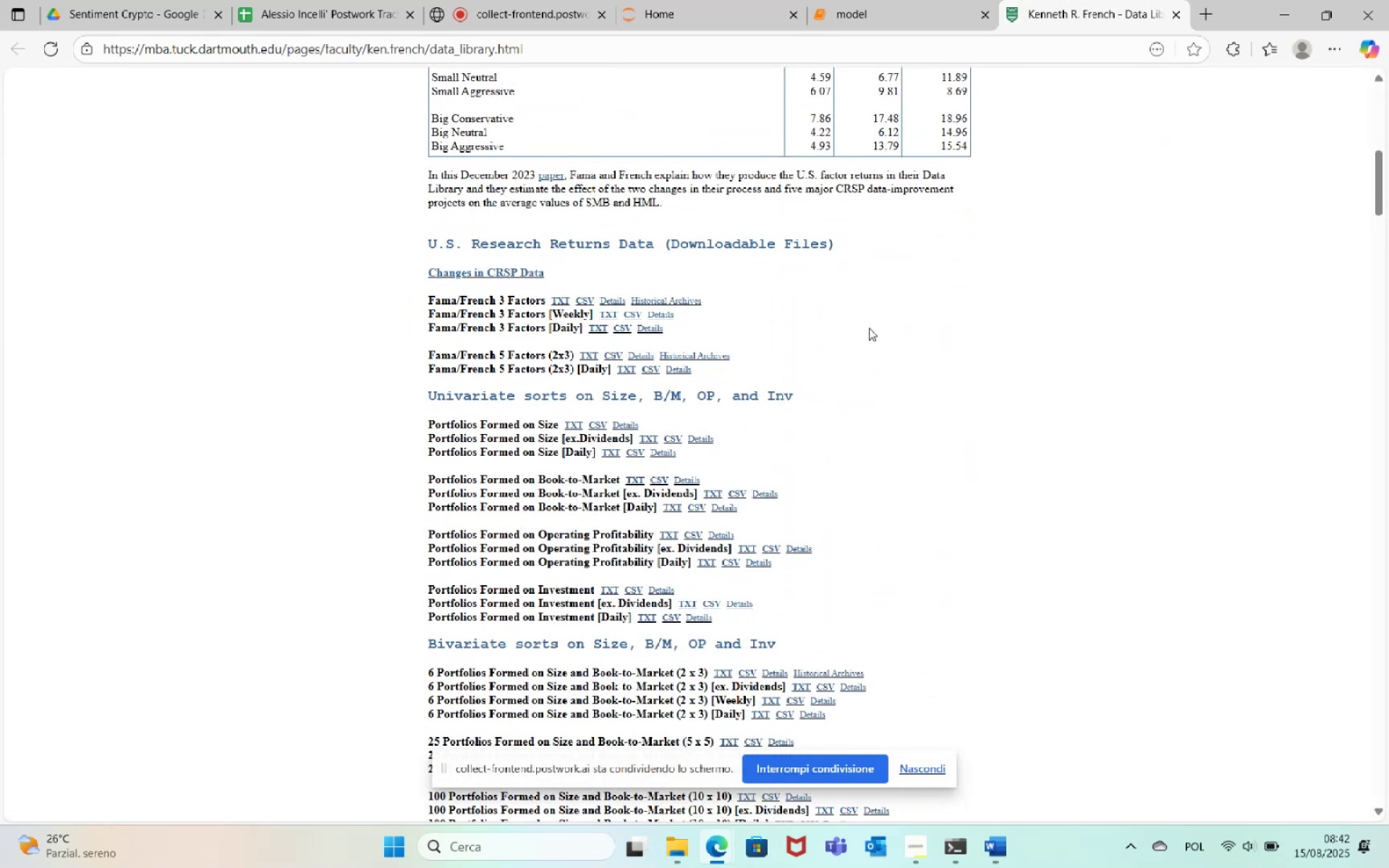 
left_click([642, 355])
 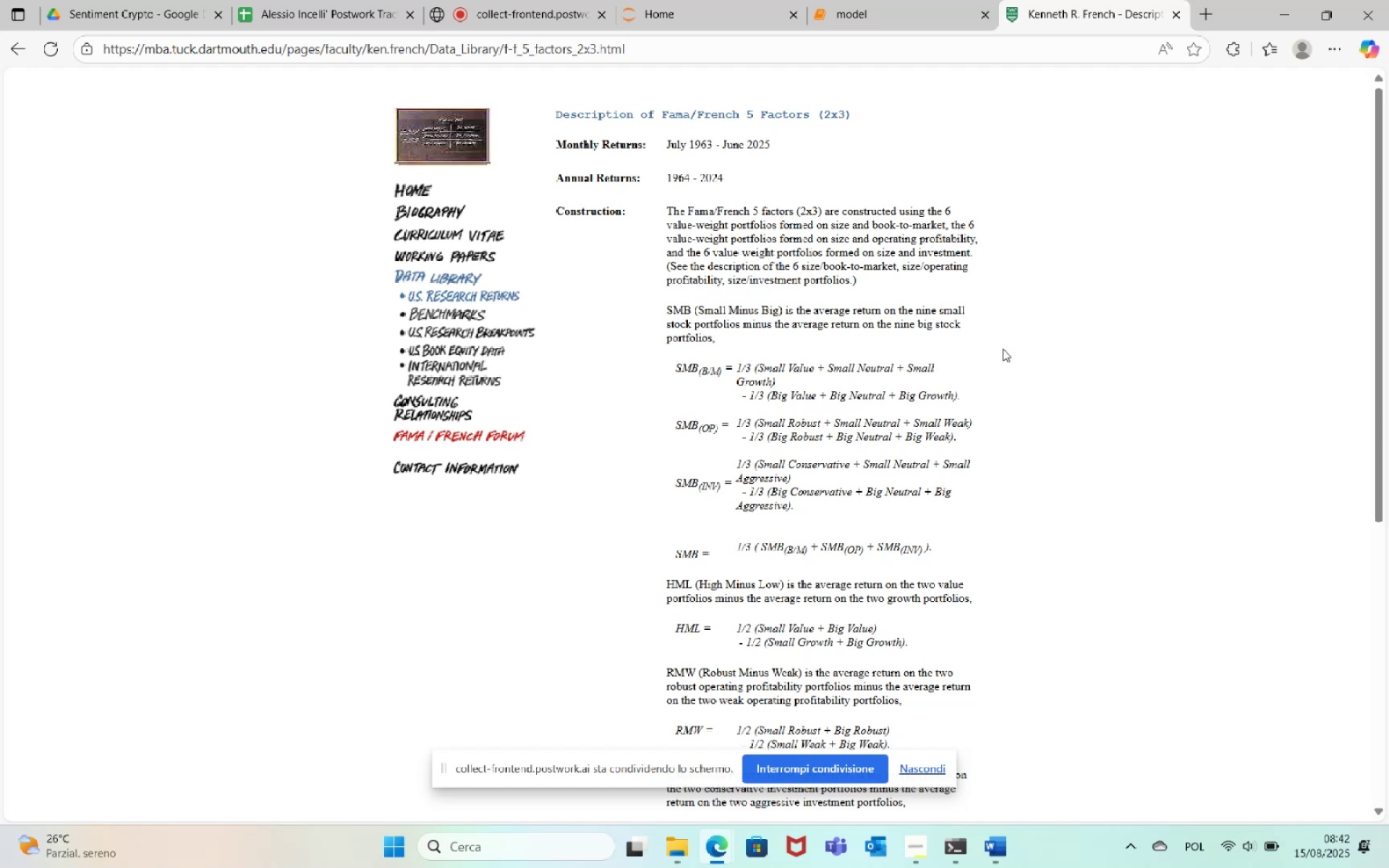 
wait(18.77)
 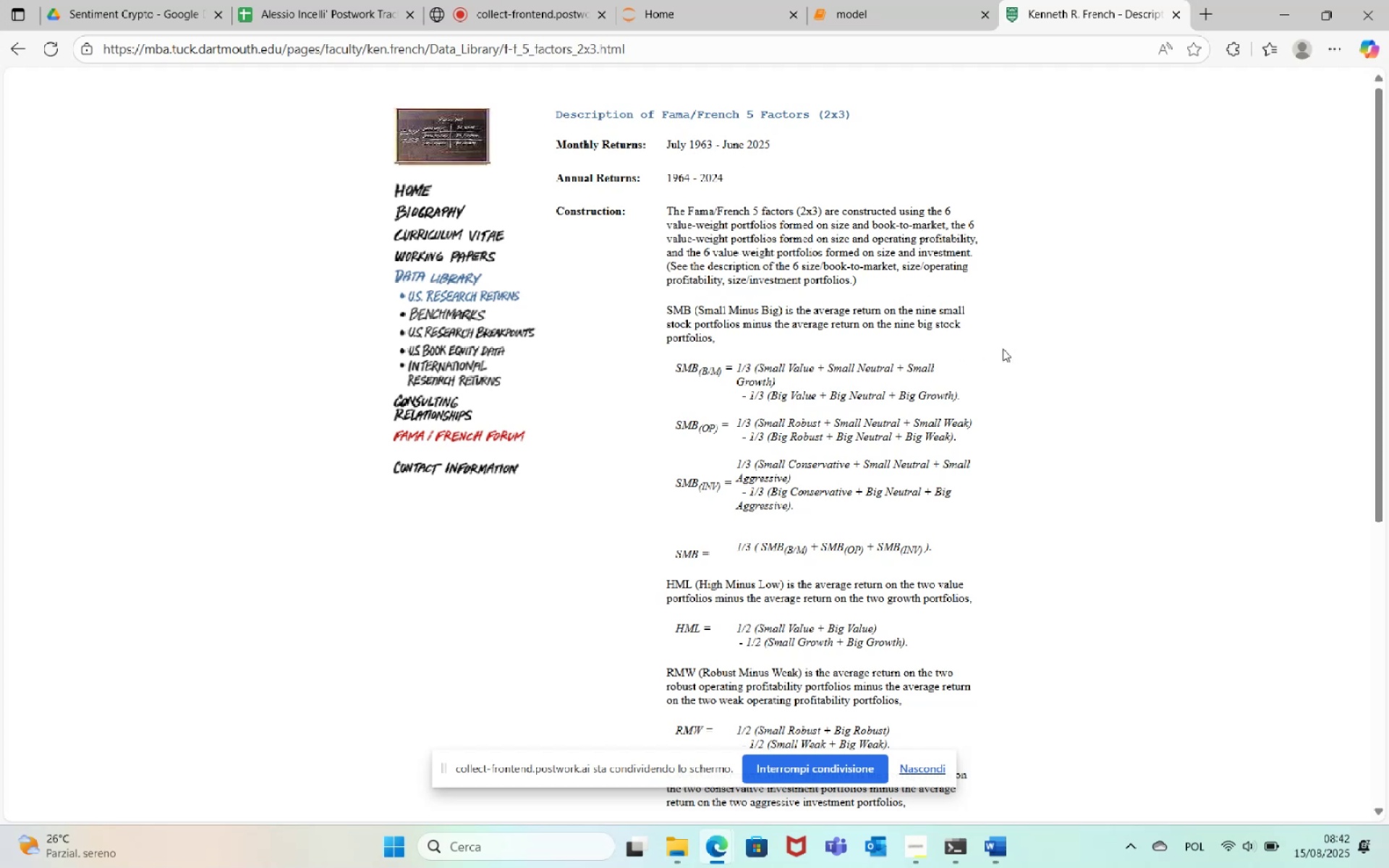 
left_click([956, 0])
 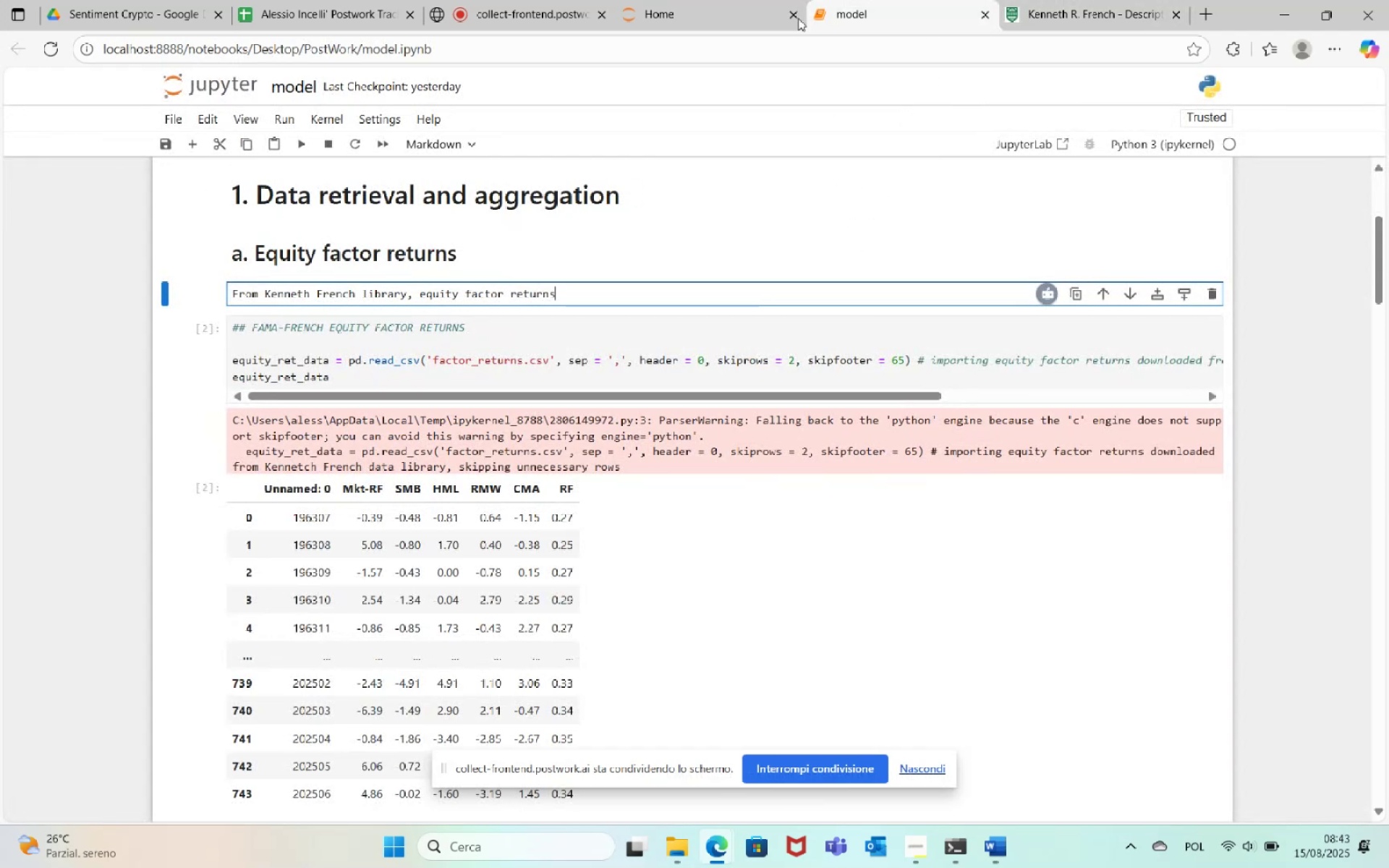 
wait(6.21)
 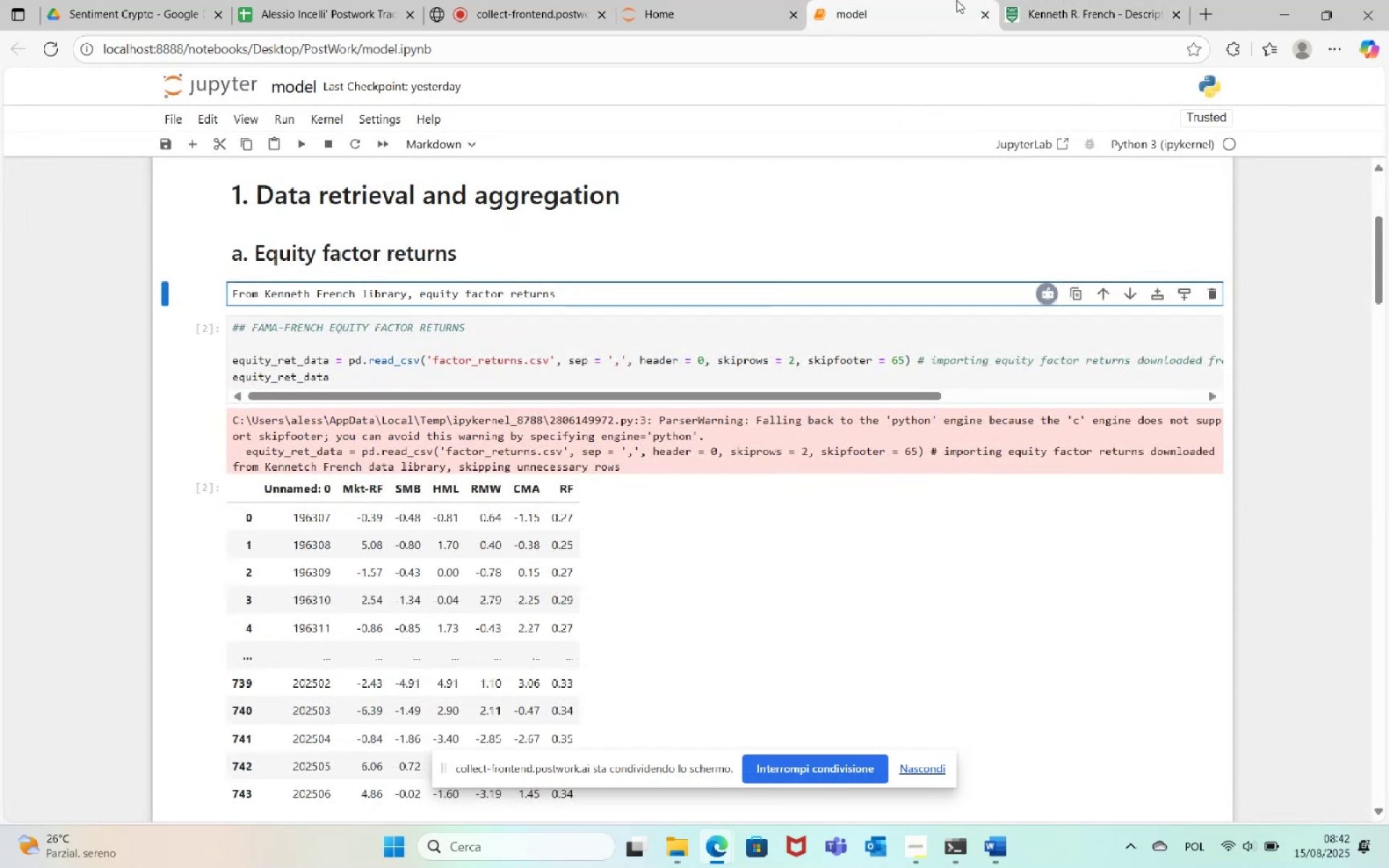 
type( are for the United States, showing the 5 Fama-French factors: Small Minus Big, High Minus Low, )
 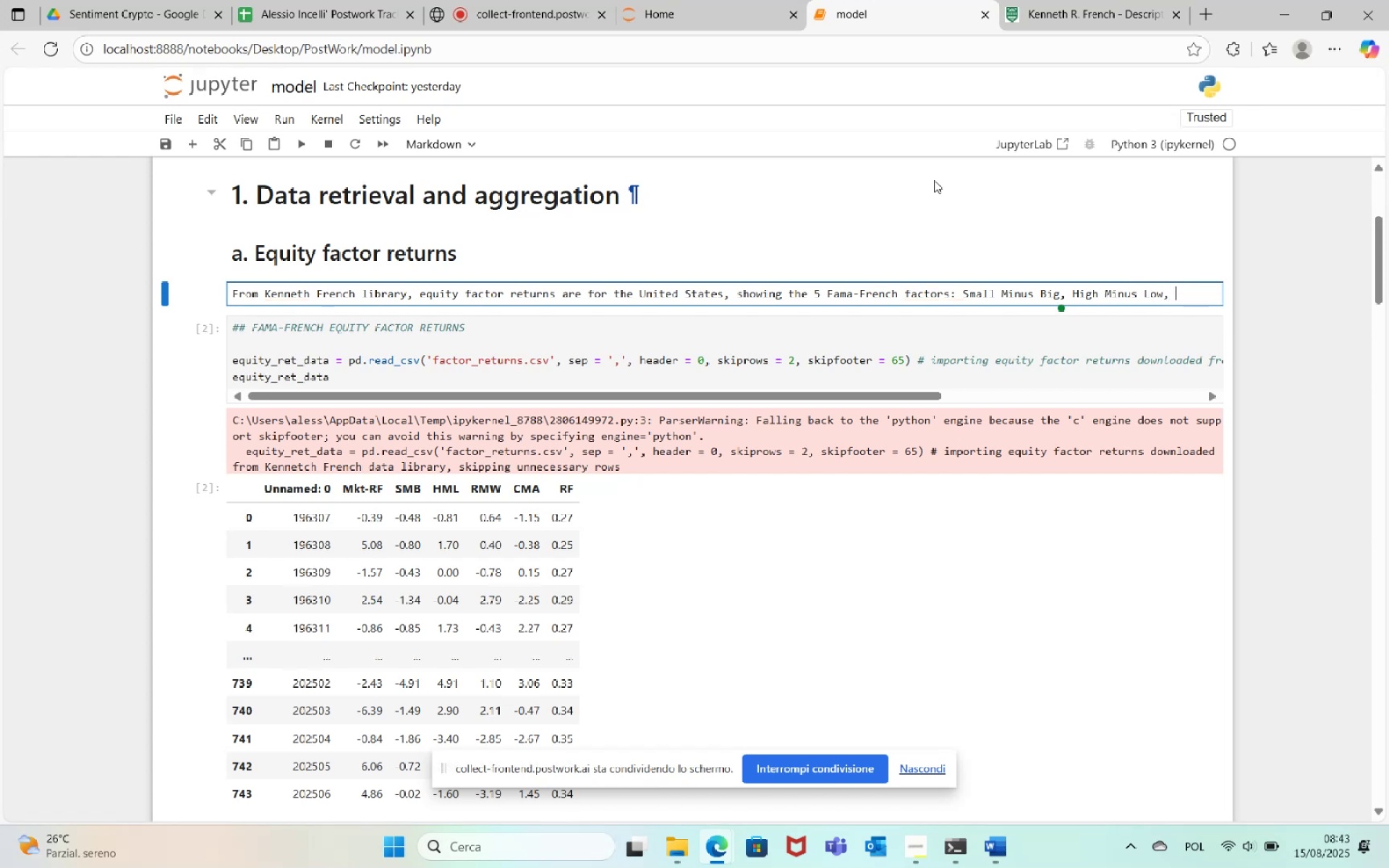 
wait(5.96)
 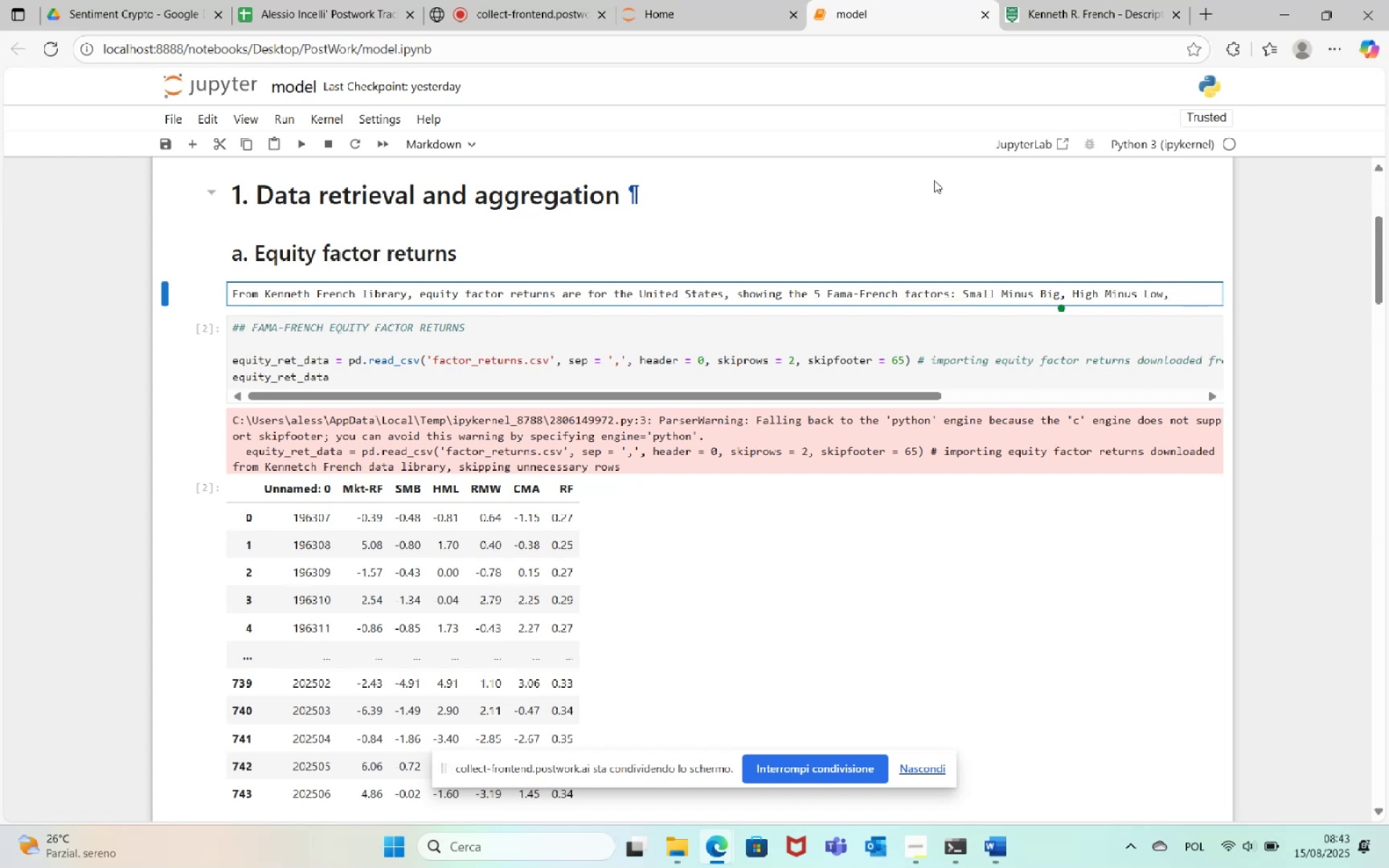 
left_click([1082, 0])
 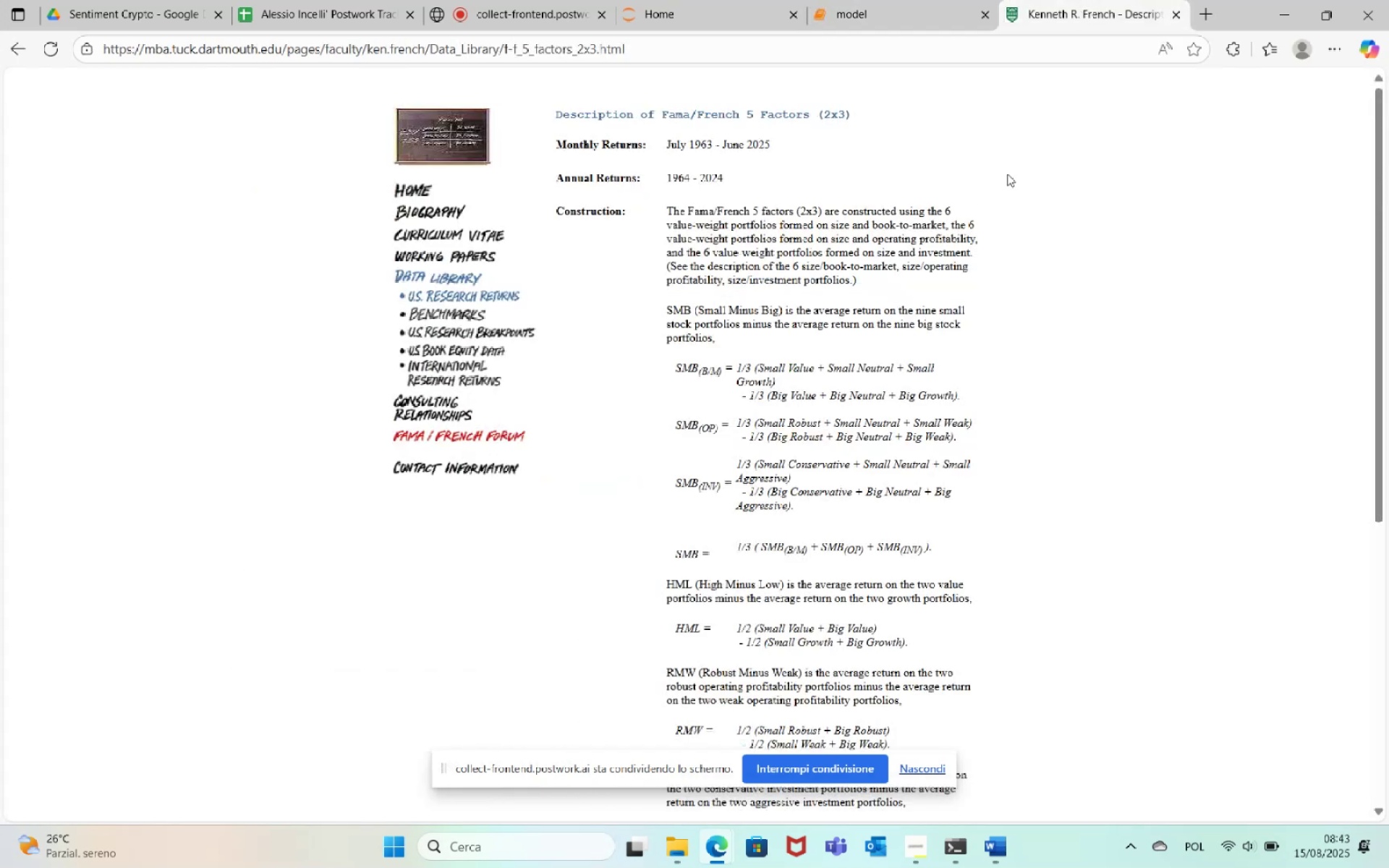 
scroll: coordinate [977, 354], scroll_direction: down, amount: 7.0
 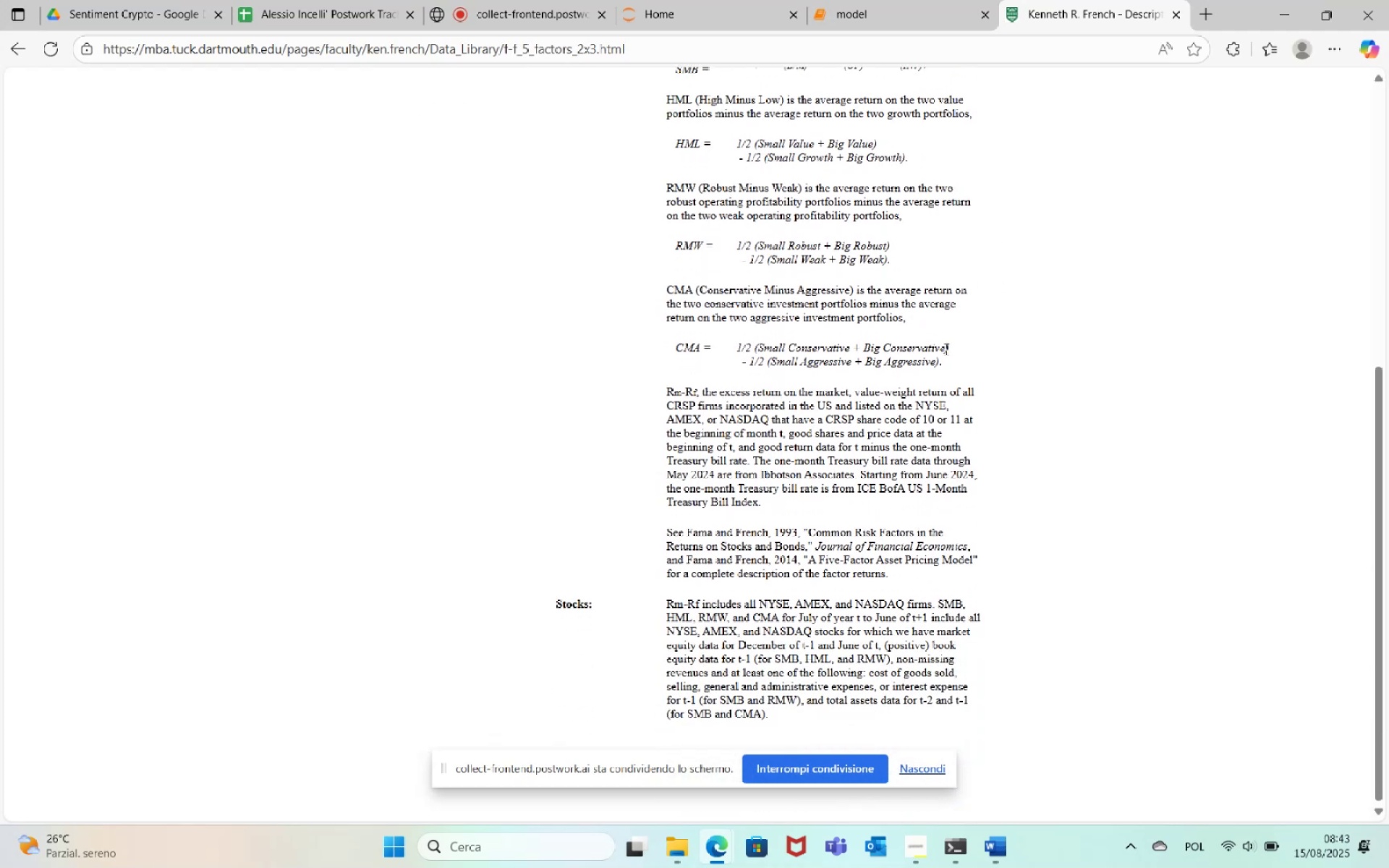 
left_click([942, 0])
 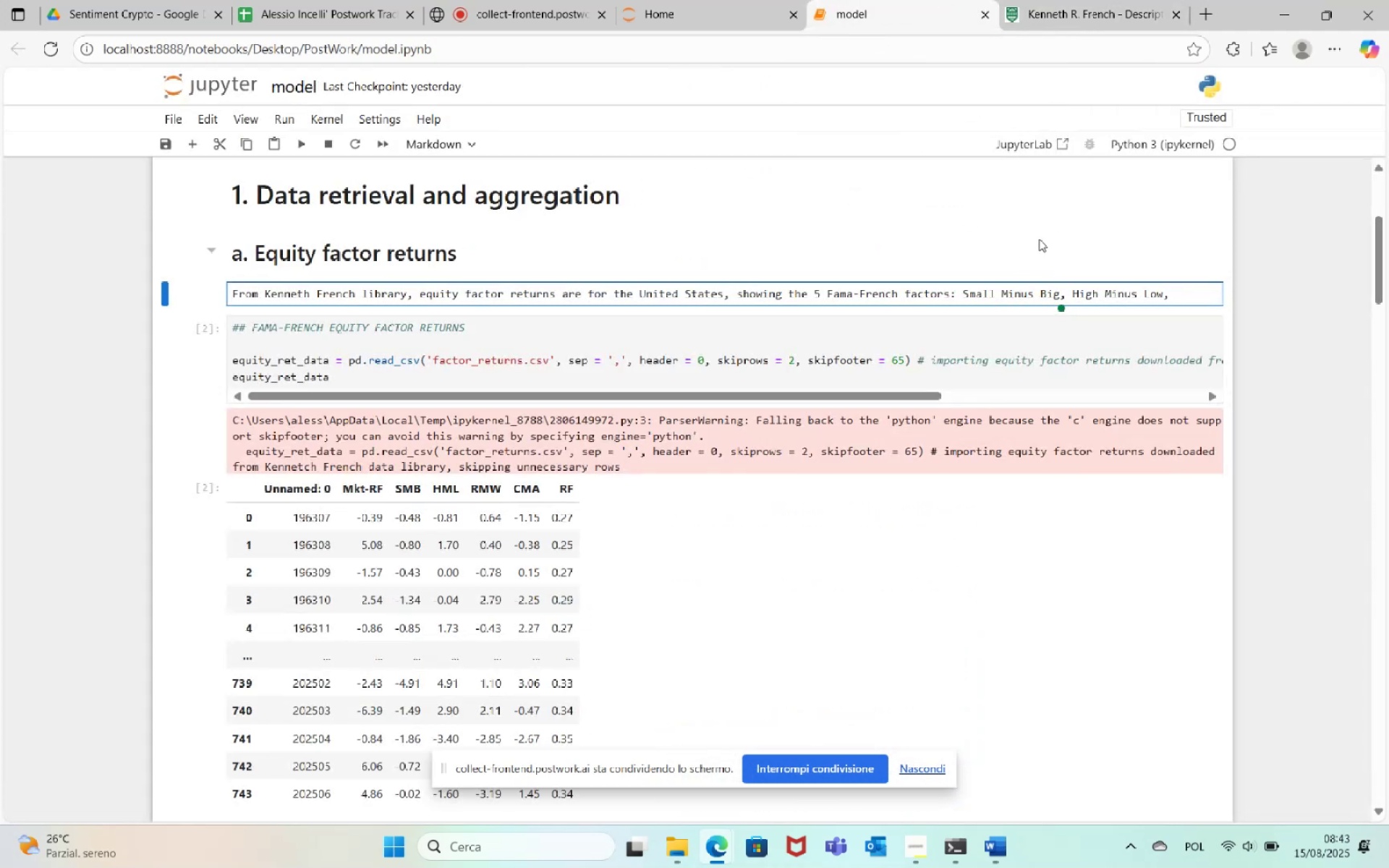 
type(Robust Minus Weak, Conservative Minus Aggressive, in addition )
key(Backspace)
key(Backspace)
type(n to the excess market rate of return (Mkt-RF), excess because you remove the Risk)
key(Backspace)
key(Backspace)
key(Backspace)
key(Backspace)
type(risk-free rate of return (RF, in the last column).)
 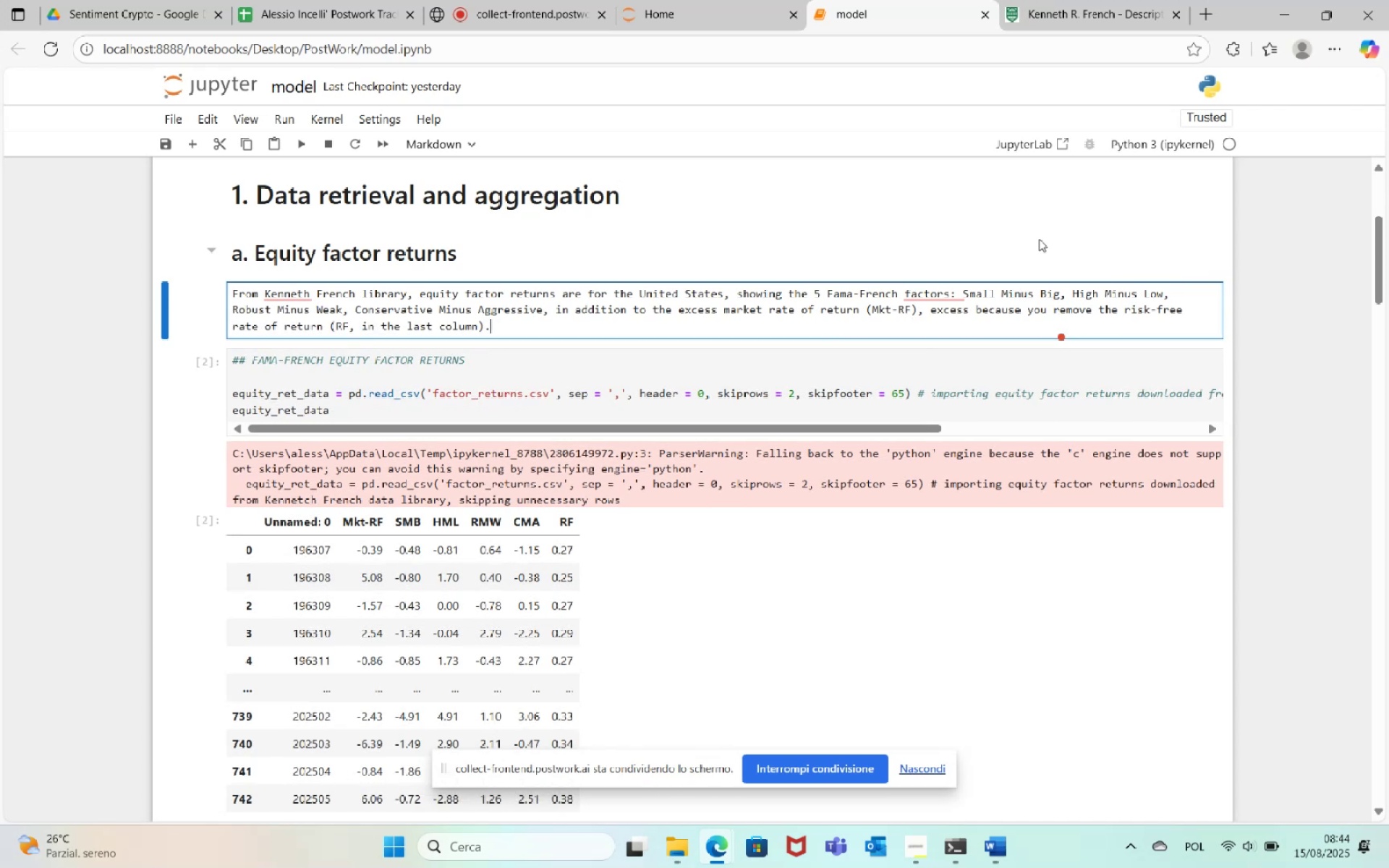 
left_click([303, 143])
 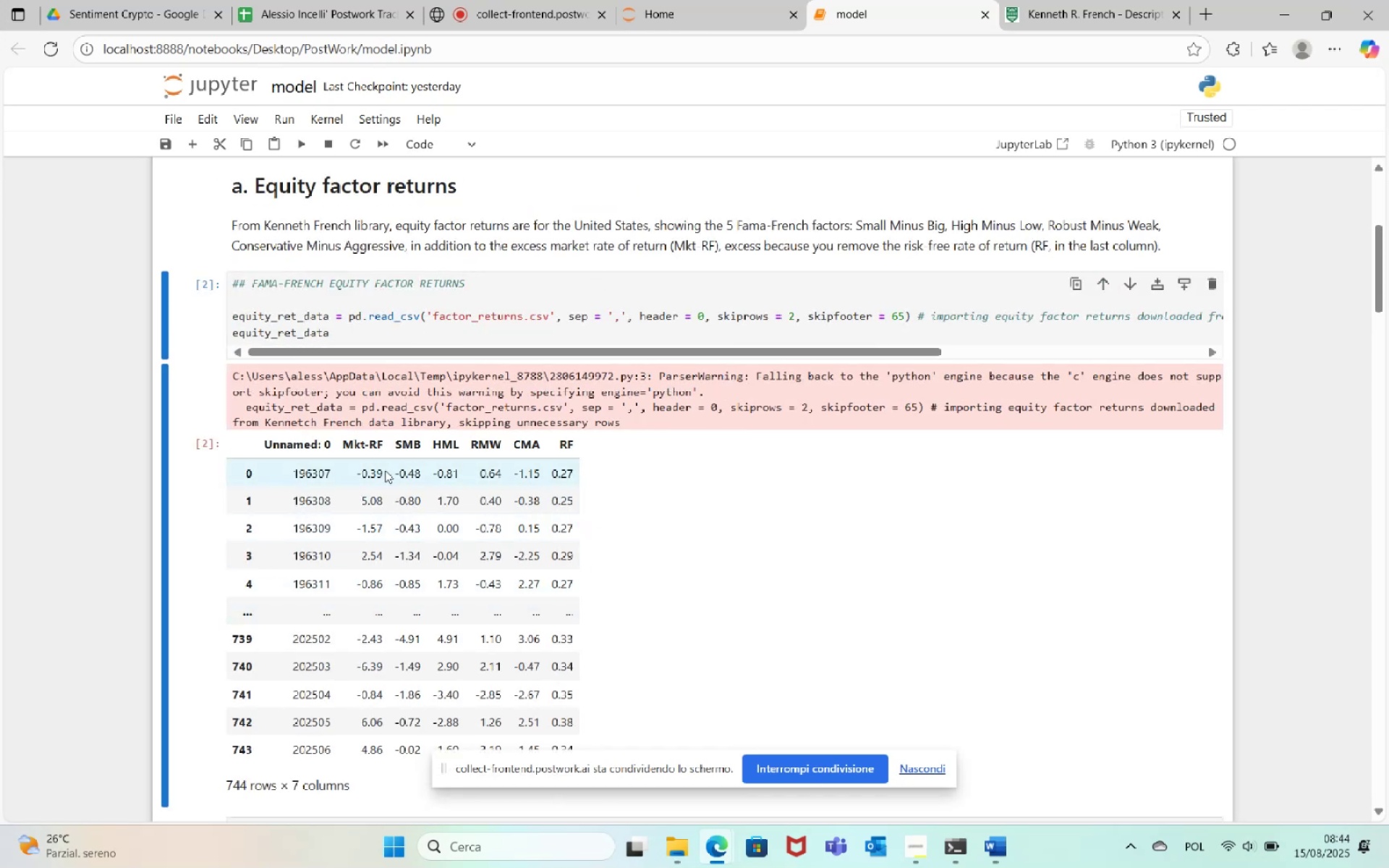 
wait(5.3)
 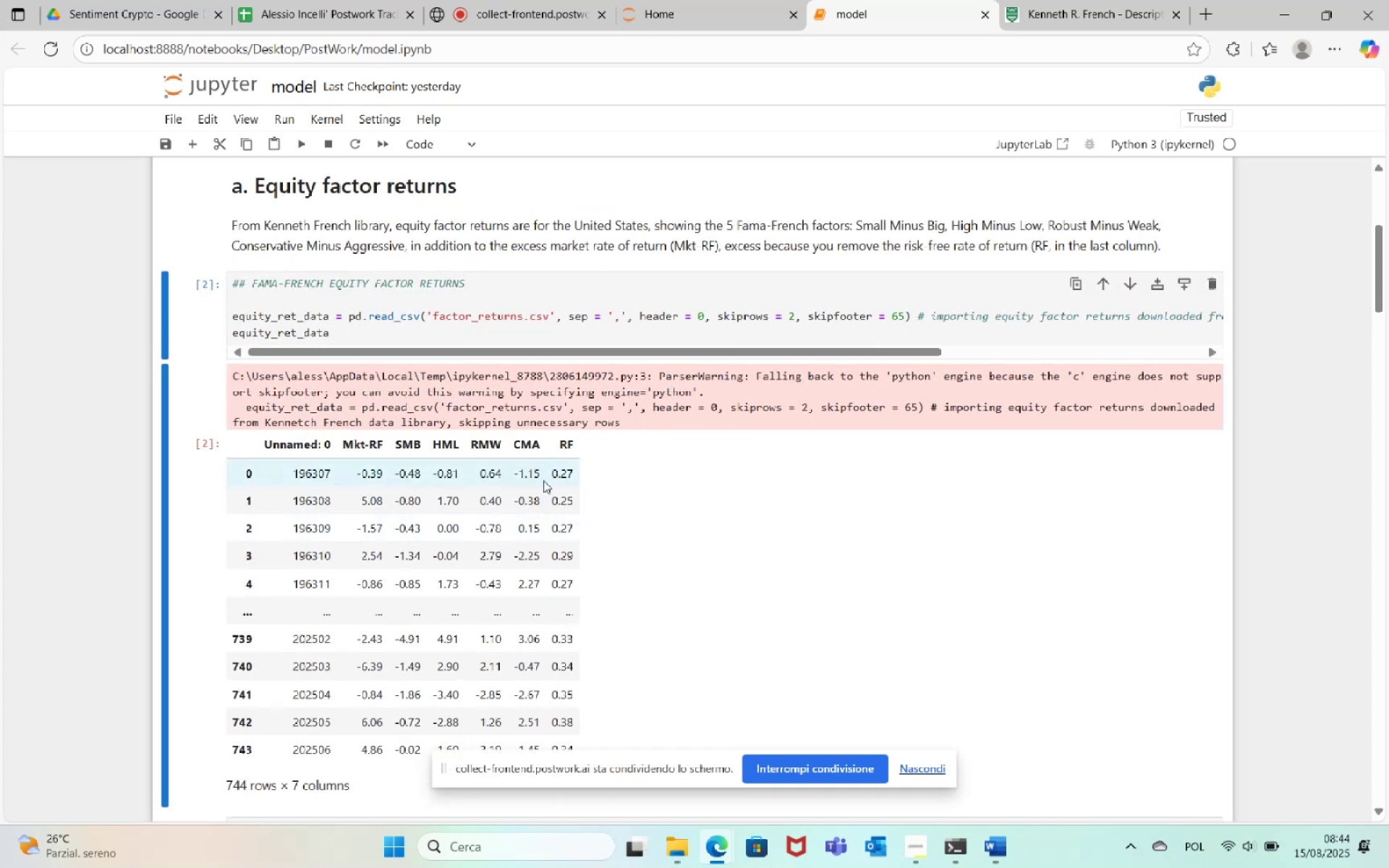 
left_click([717, 251])
 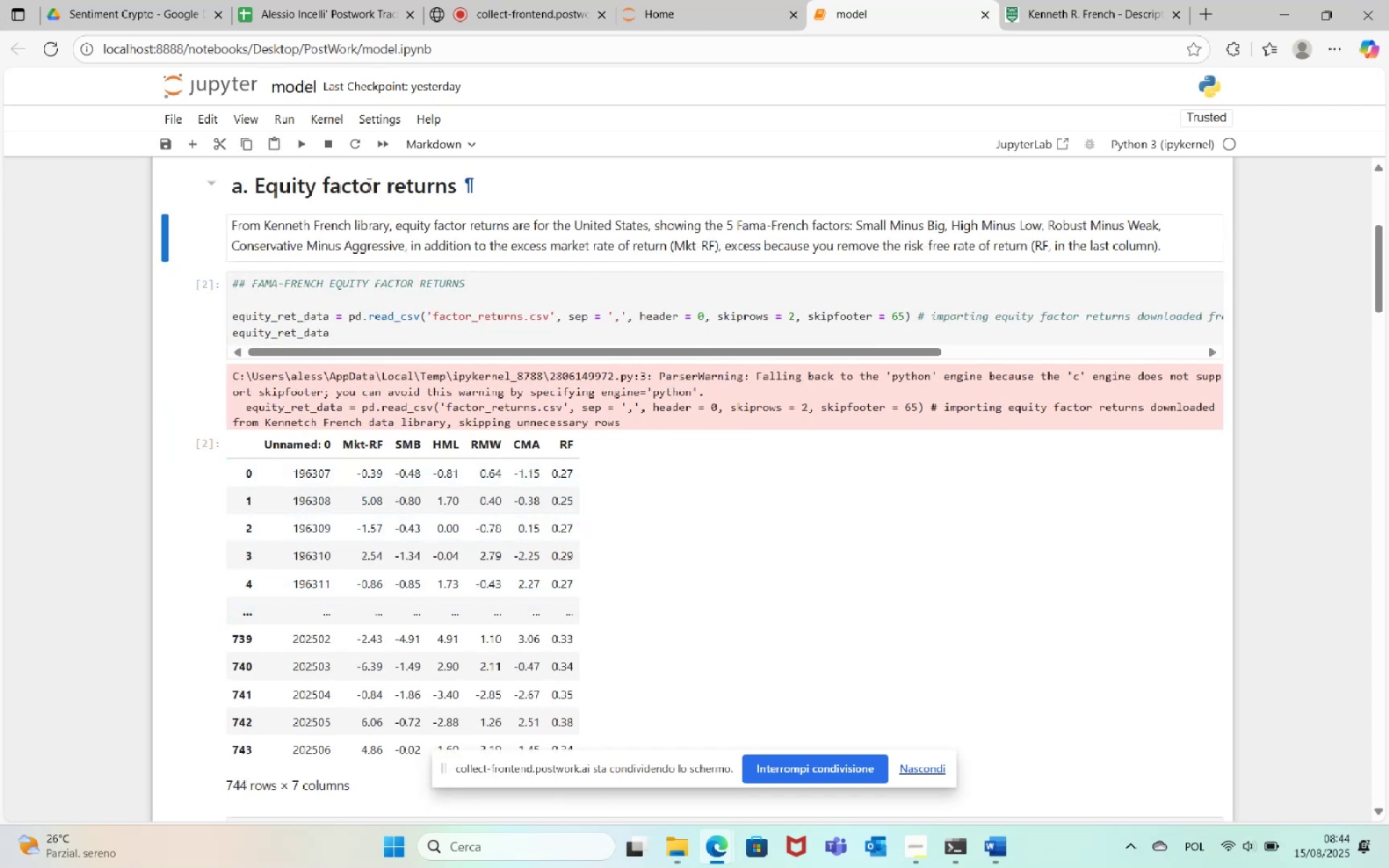 
double_click([503, 231])
 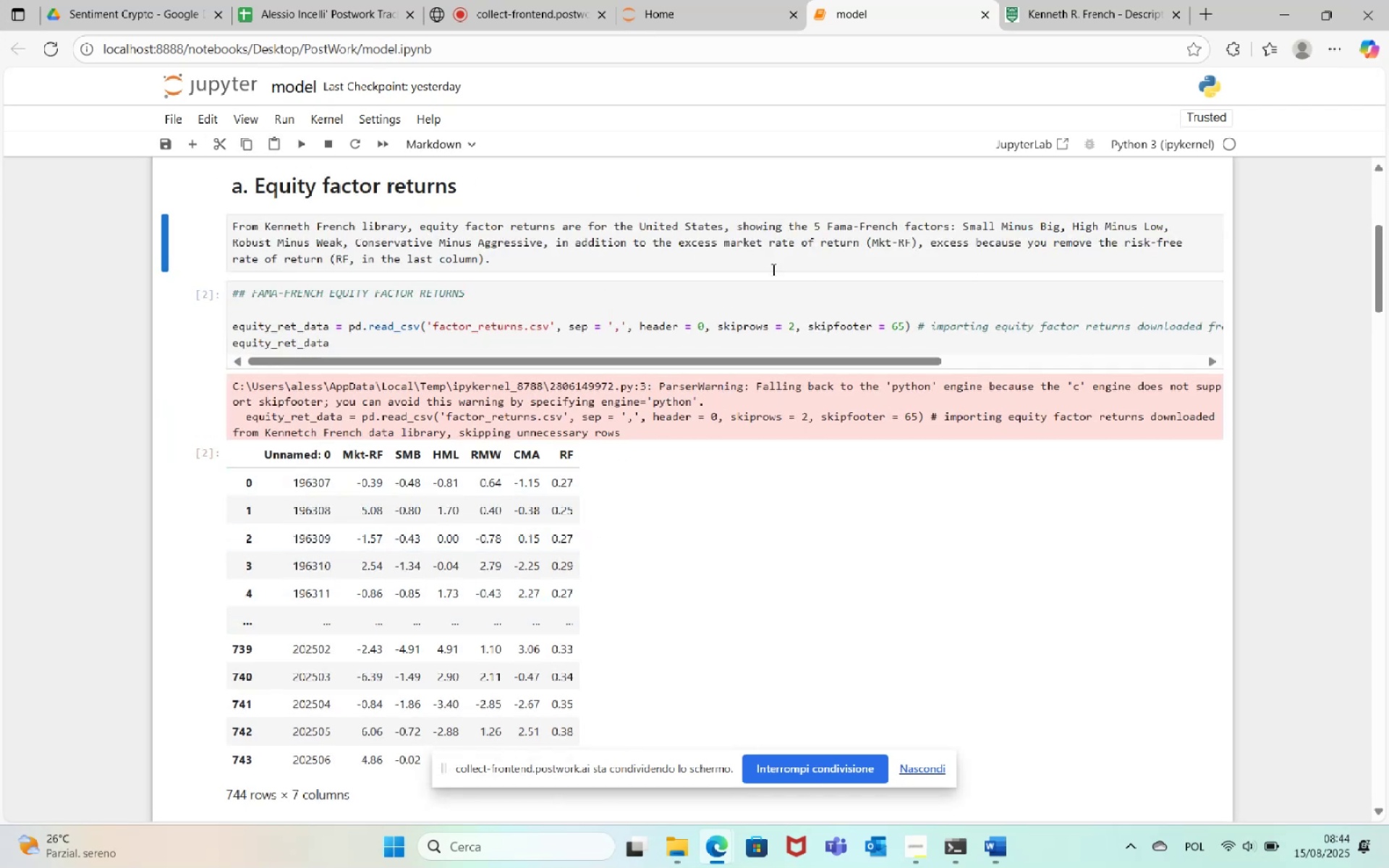 
left_click([757, 258])
 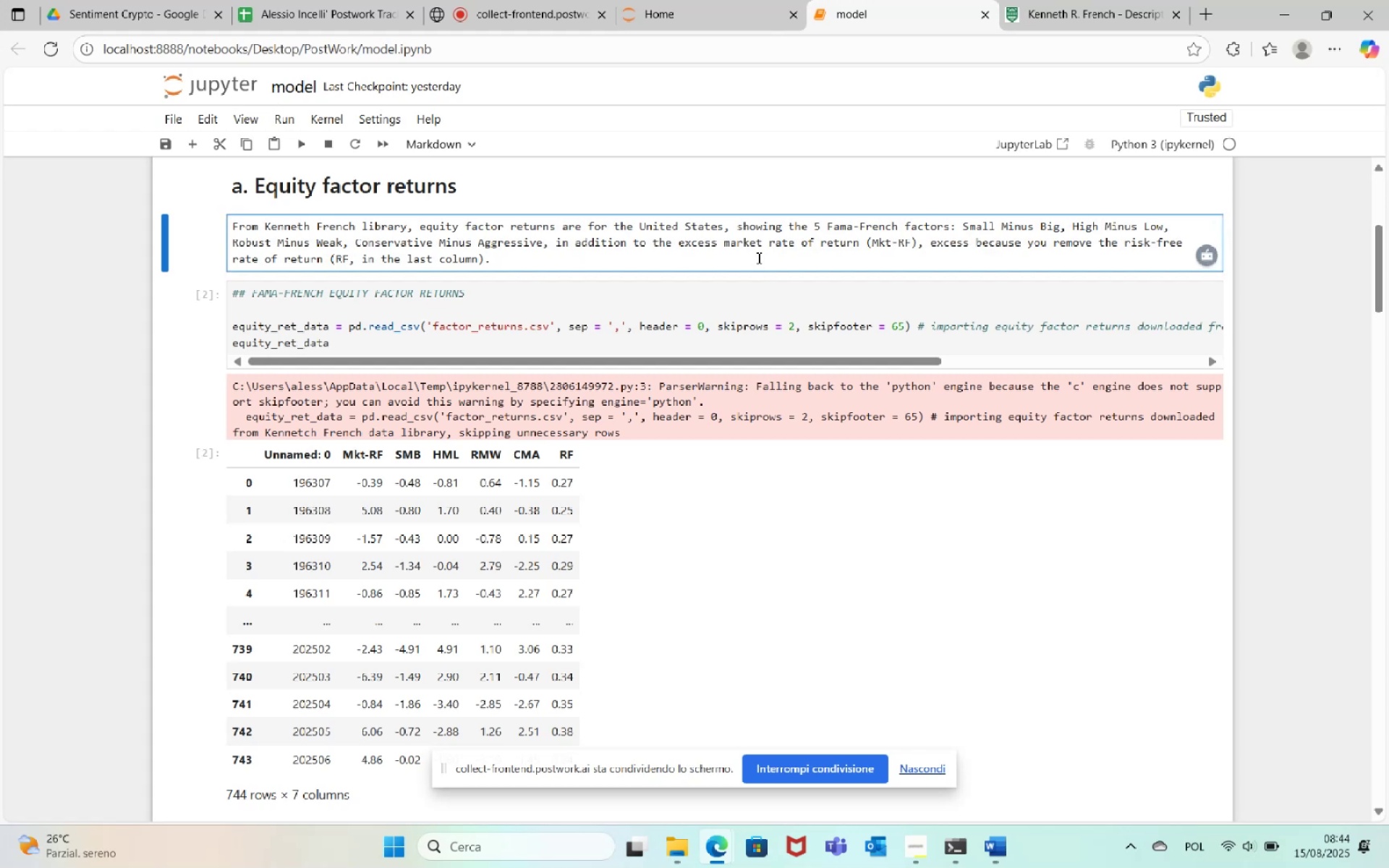 
key(Enter)
 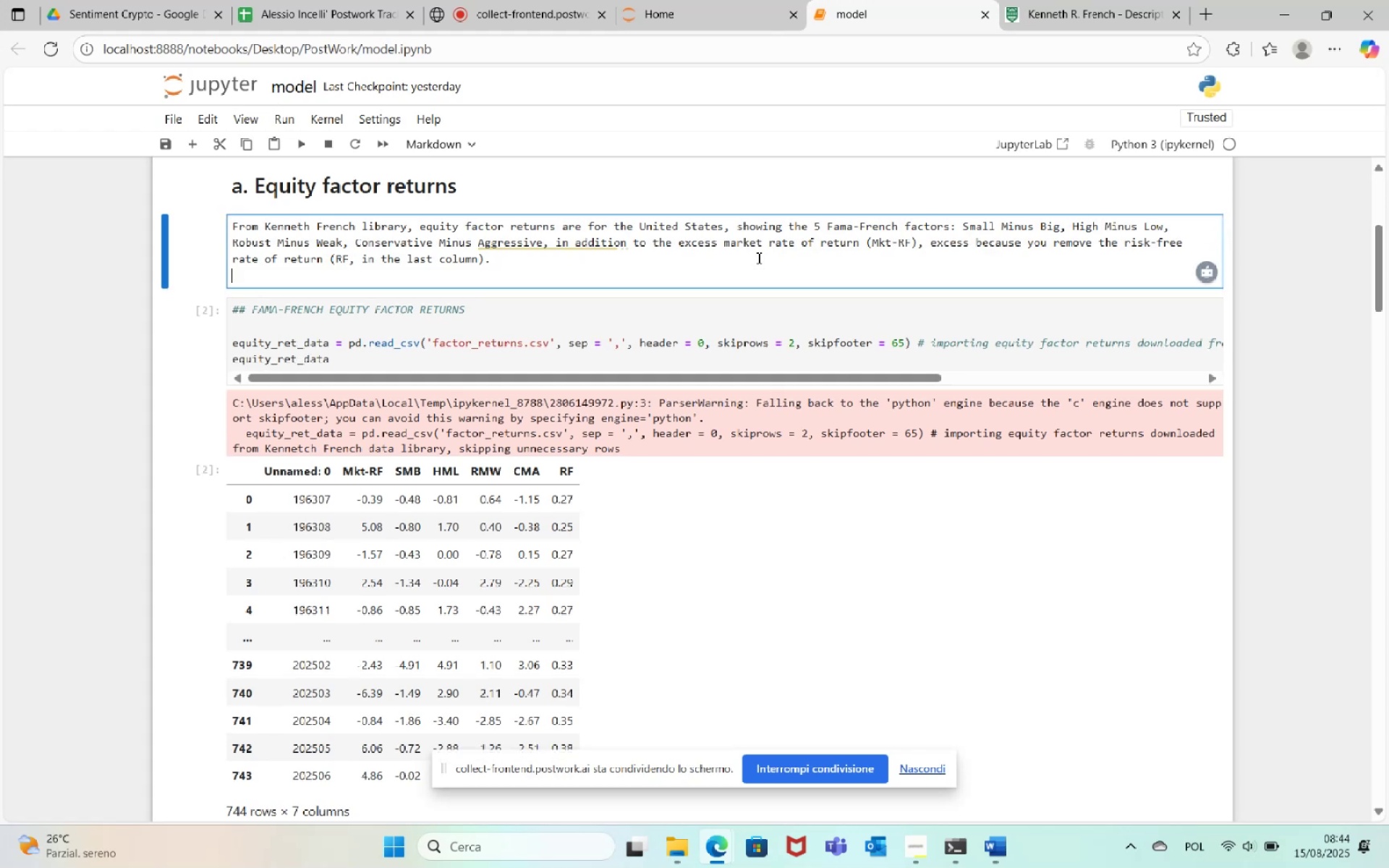 
key(Enter)
 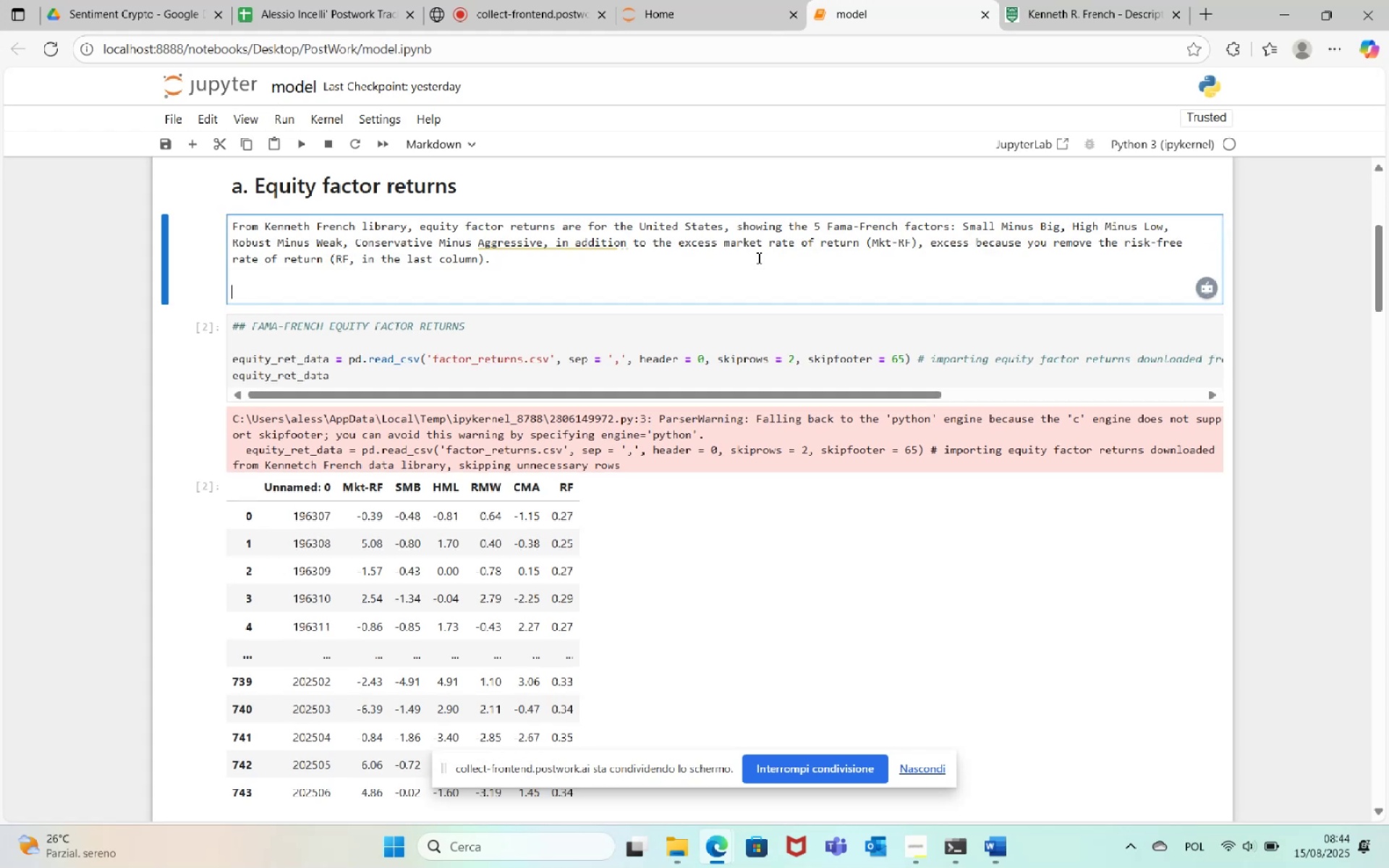 
type(We have observt)
key(Backspace)
type(ations from July 1963)
 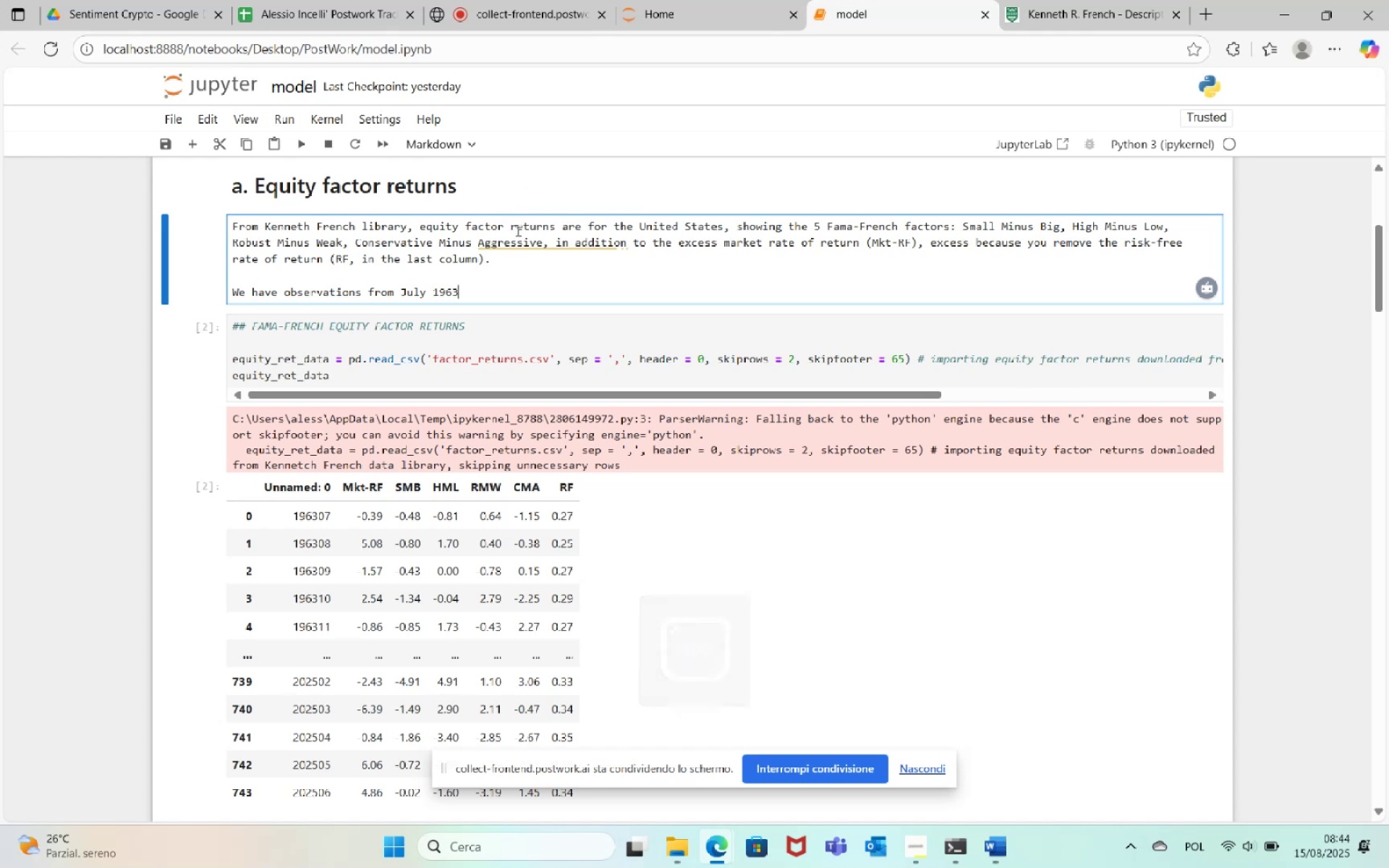 
left_click([511, 226])
 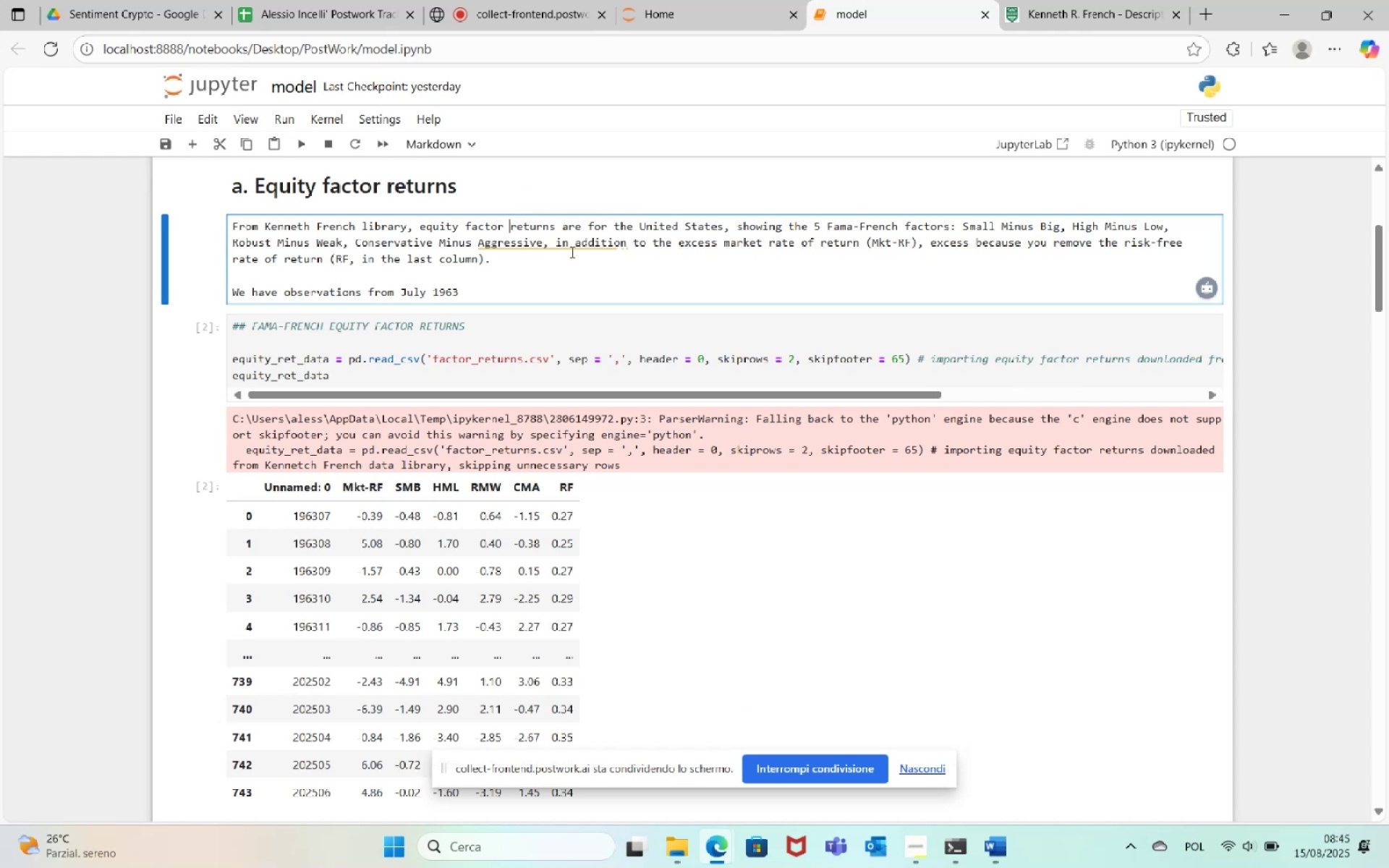 
type(monthly )
 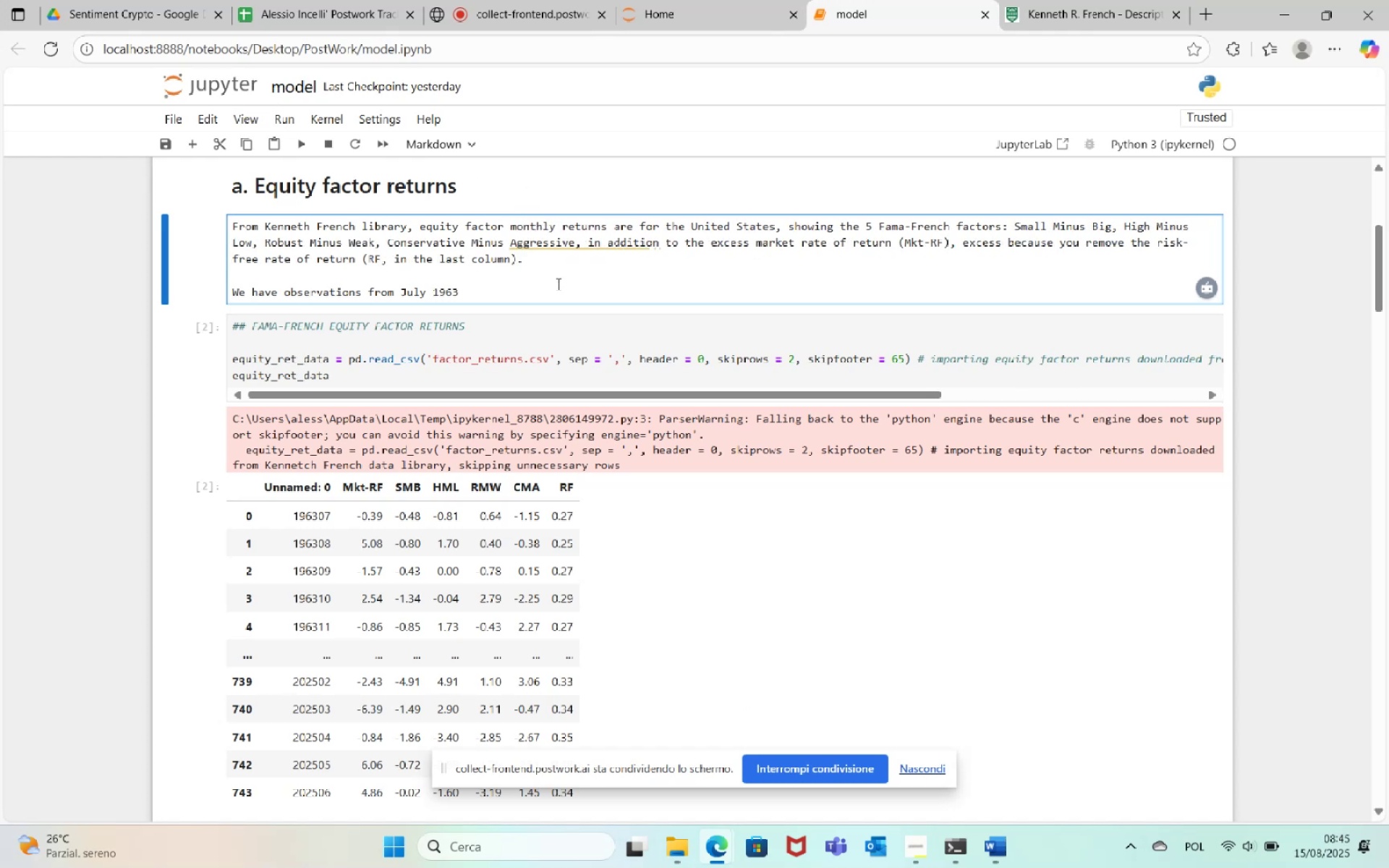 
left_click([543, 290])
 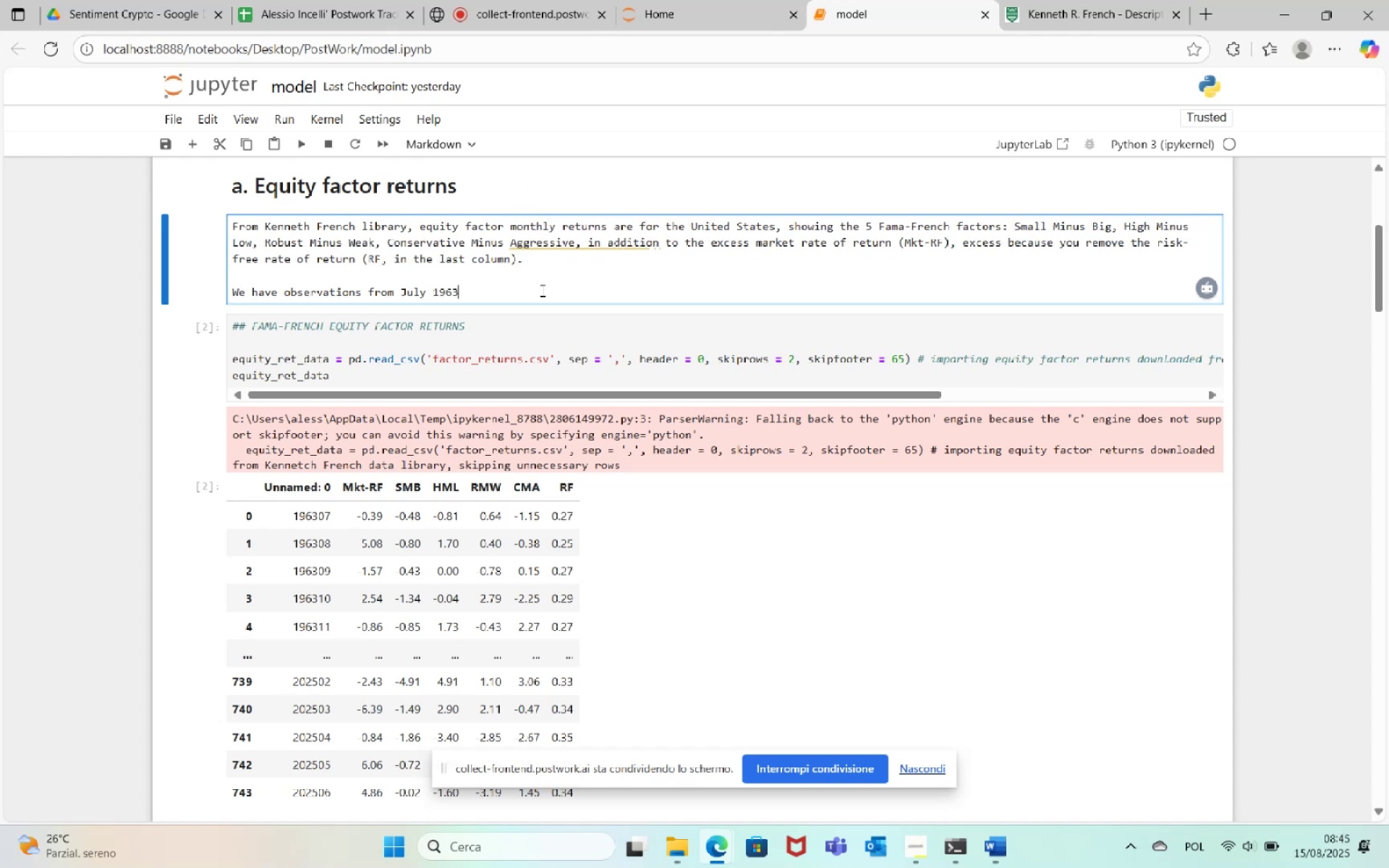 
type( to June 2025, so let's keep this in mind for )
 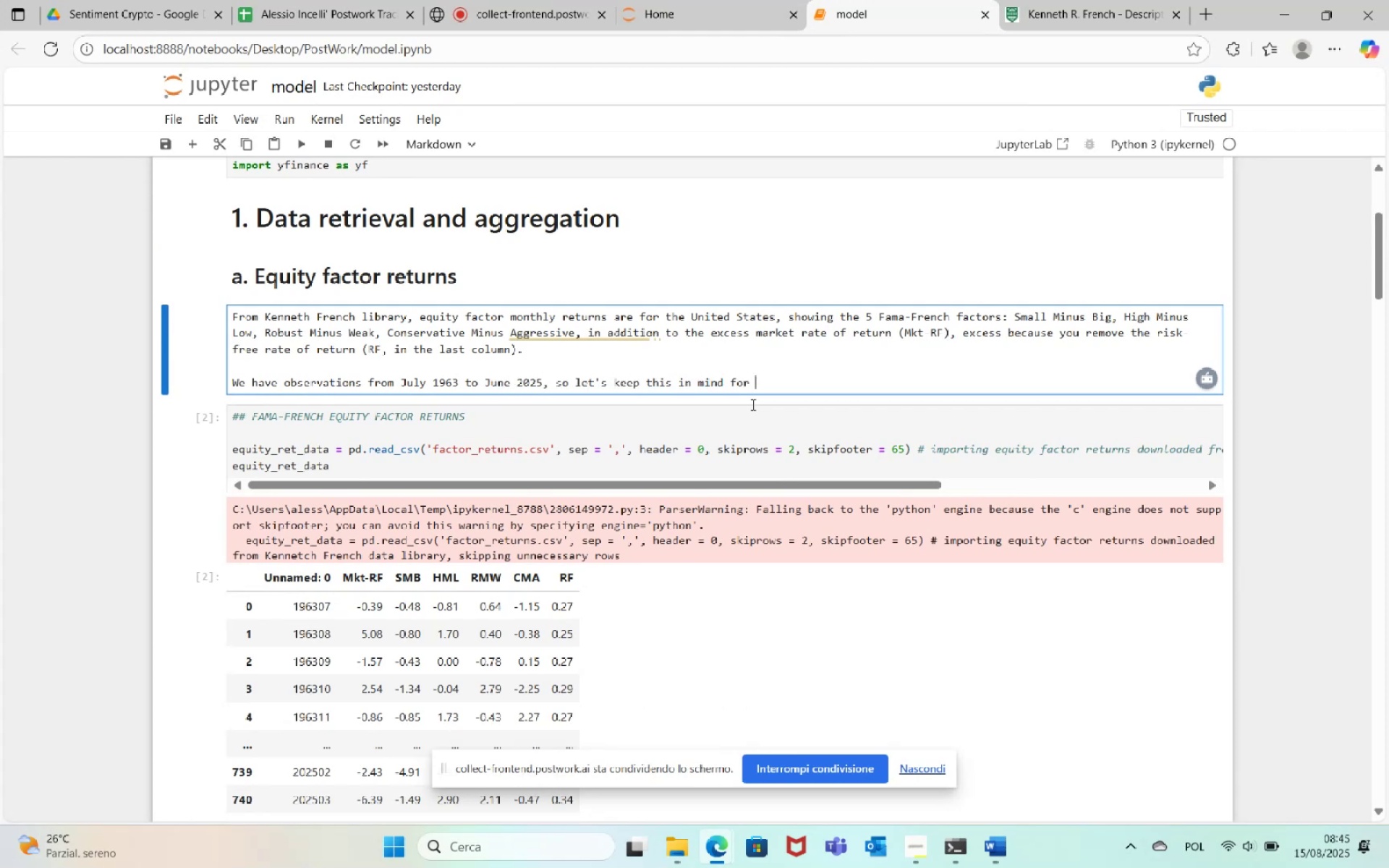 
scroll: coordinate [752, 404], scroll_direction: up, amount: 1.0
 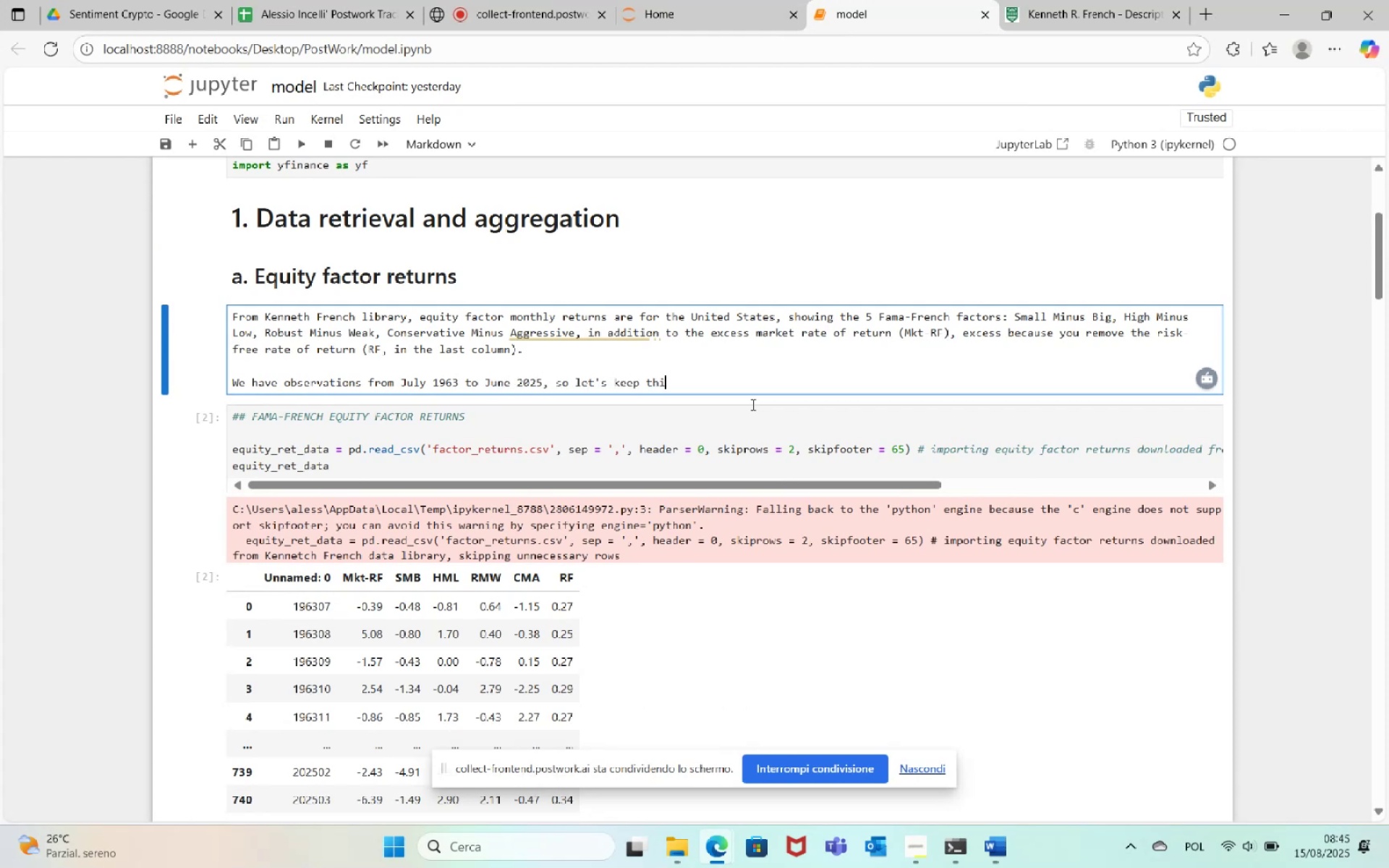 
type(the other datafrm)
key(Backspace)
type(ames.)
 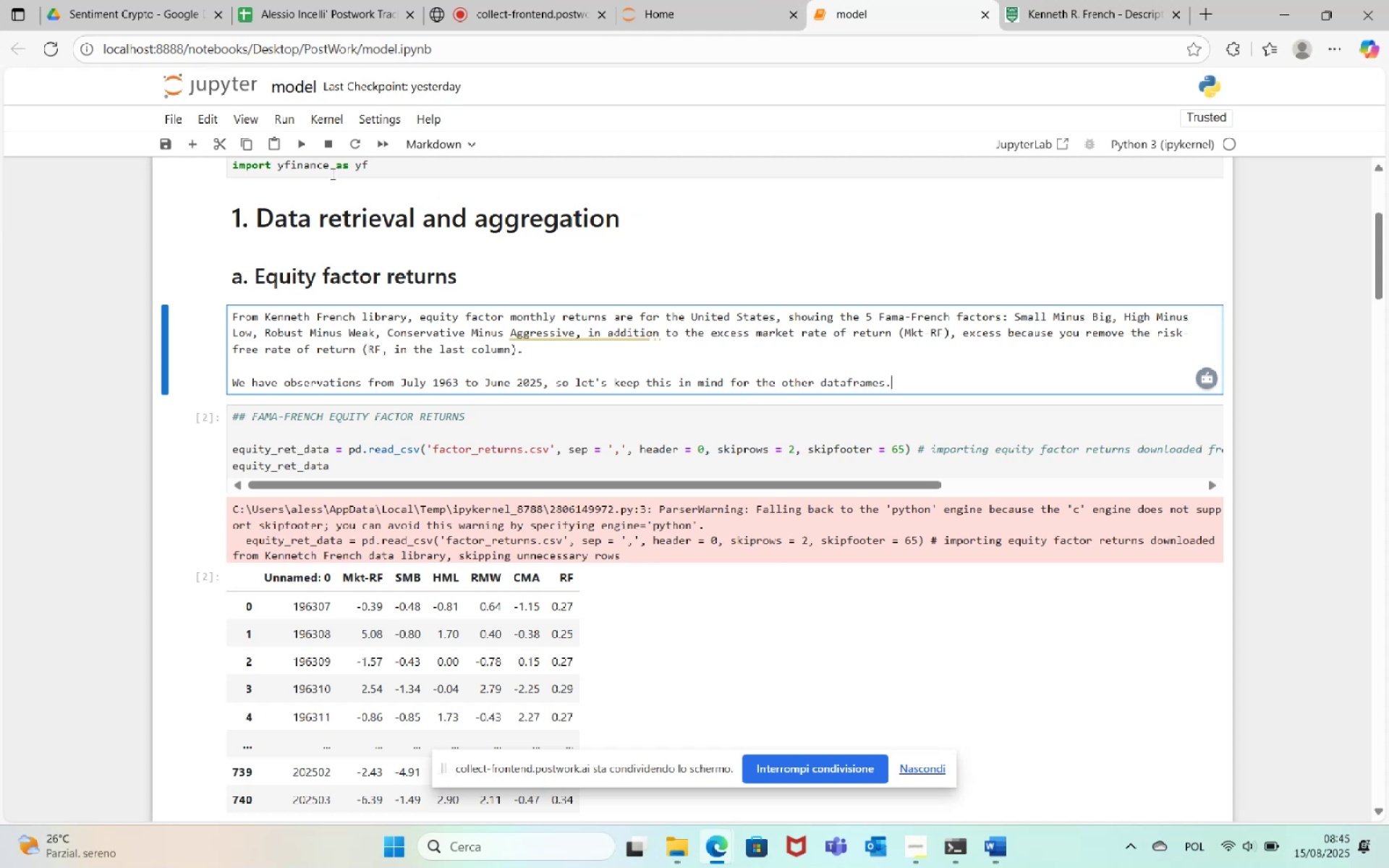 
left_click([298, 150])
 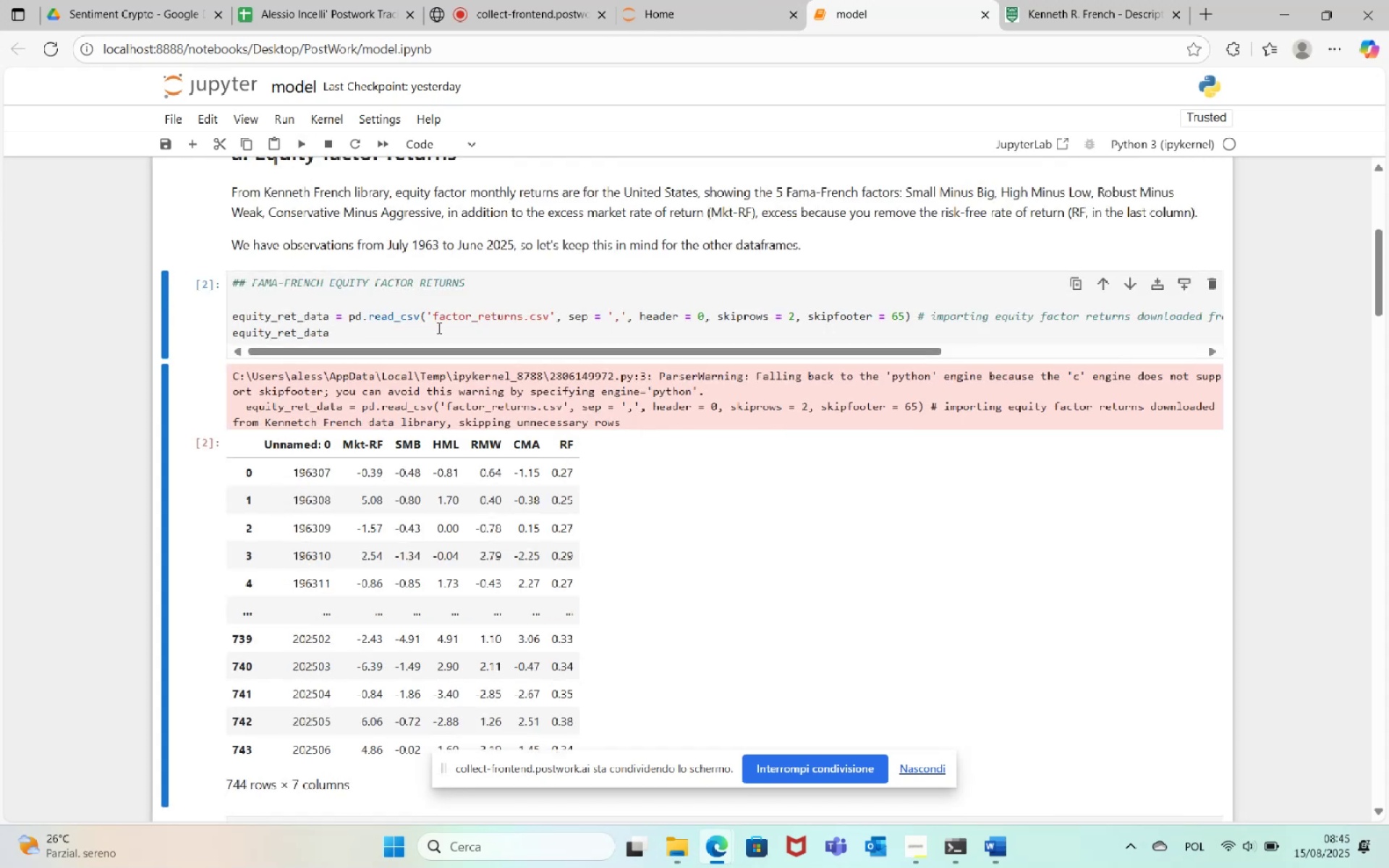 
key(Control+S)
 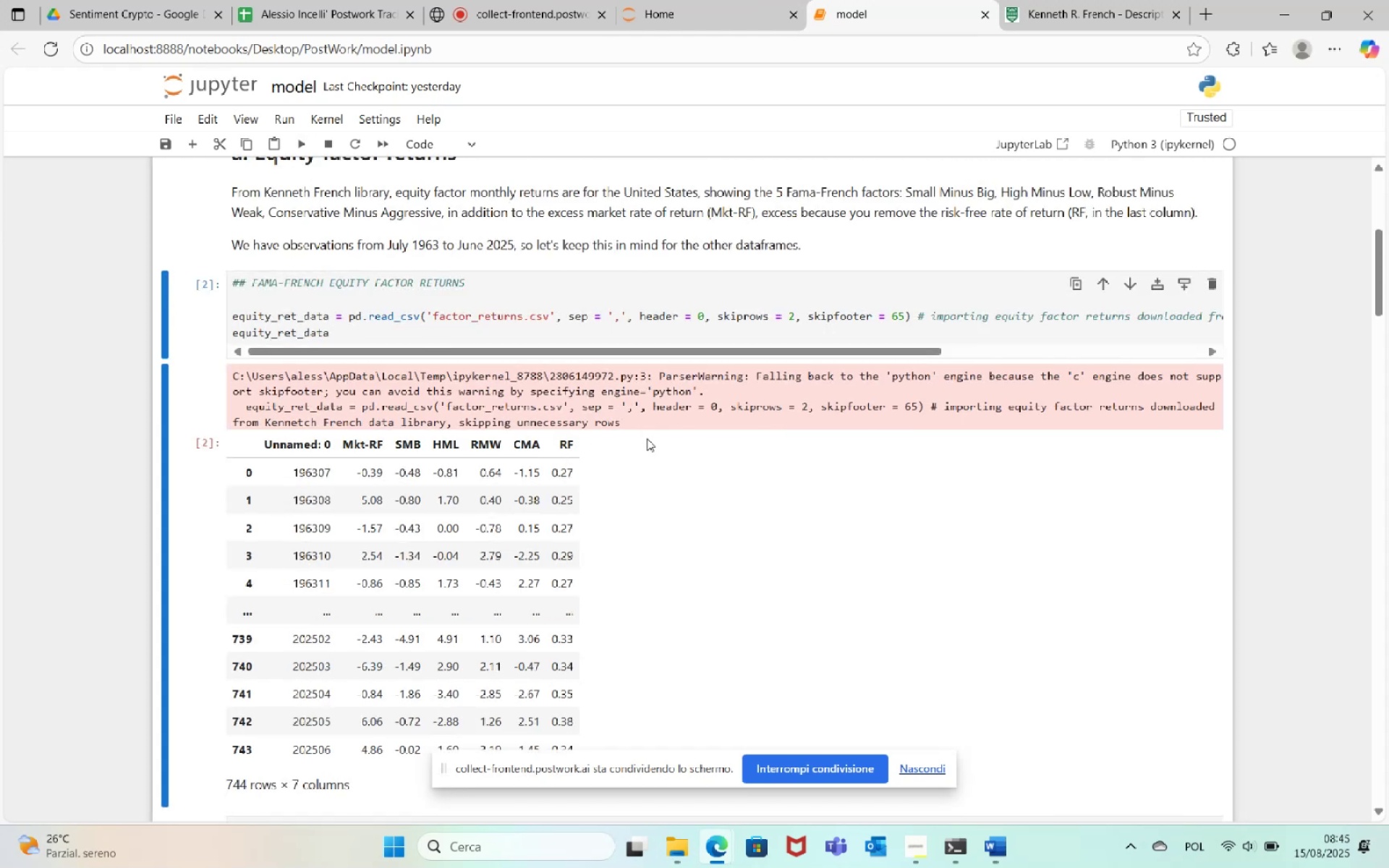 
scroll: coordinate [673, 352], scroll_direction: down, amount: 13.0
 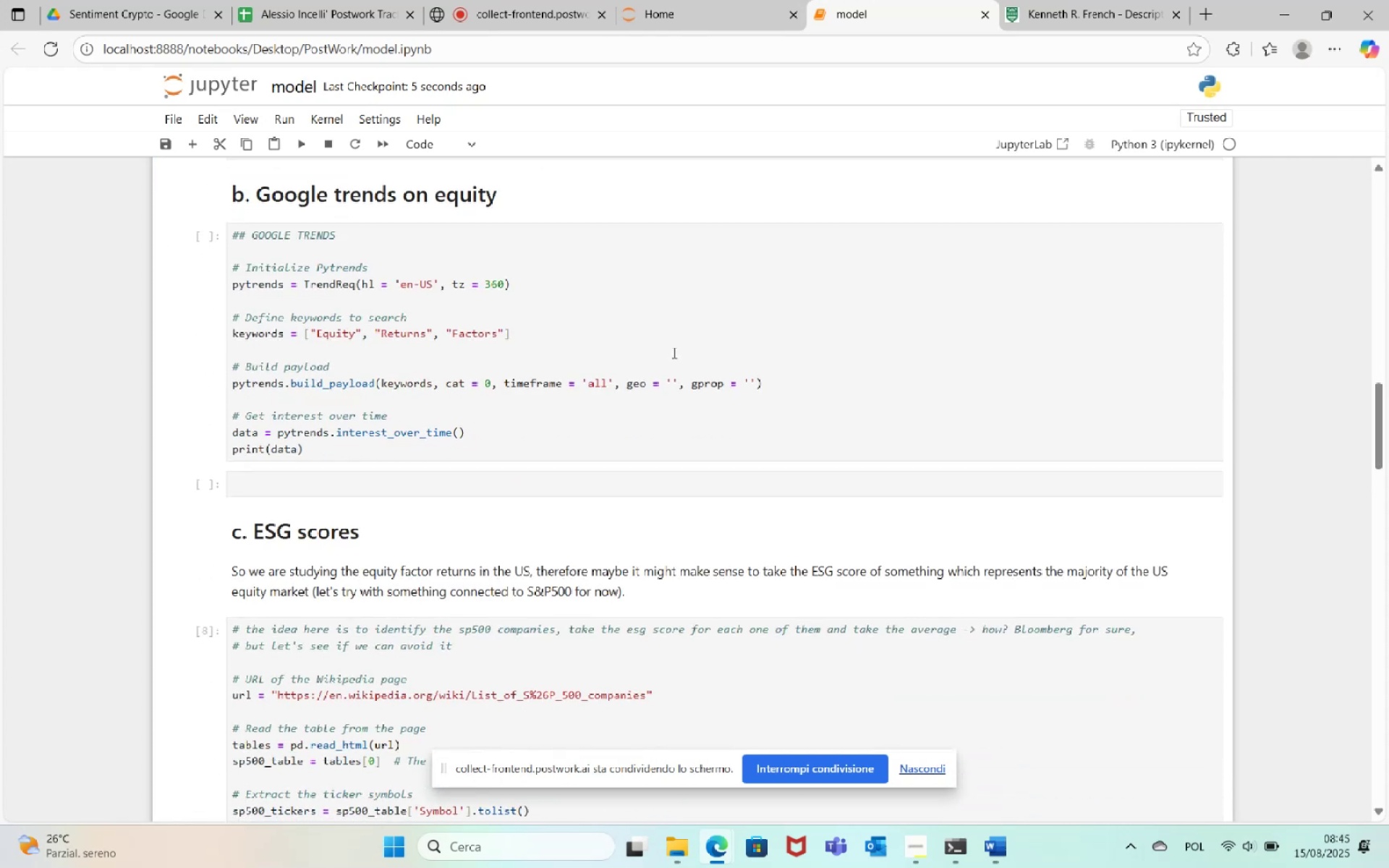 
scroll: coordinate [676, 344], scroll_direction: down, amount: 23.0
 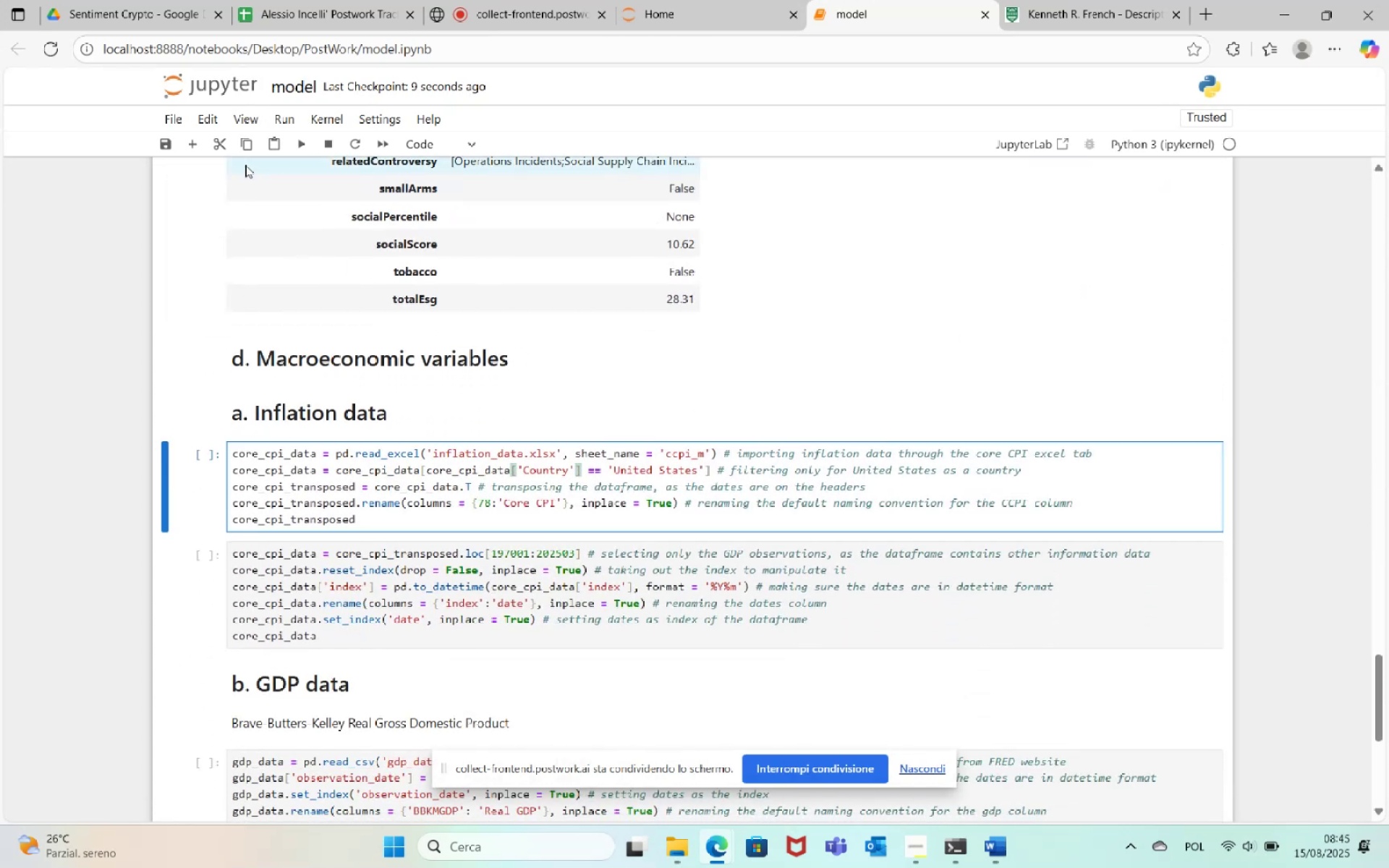 
left_click([297, 145])
 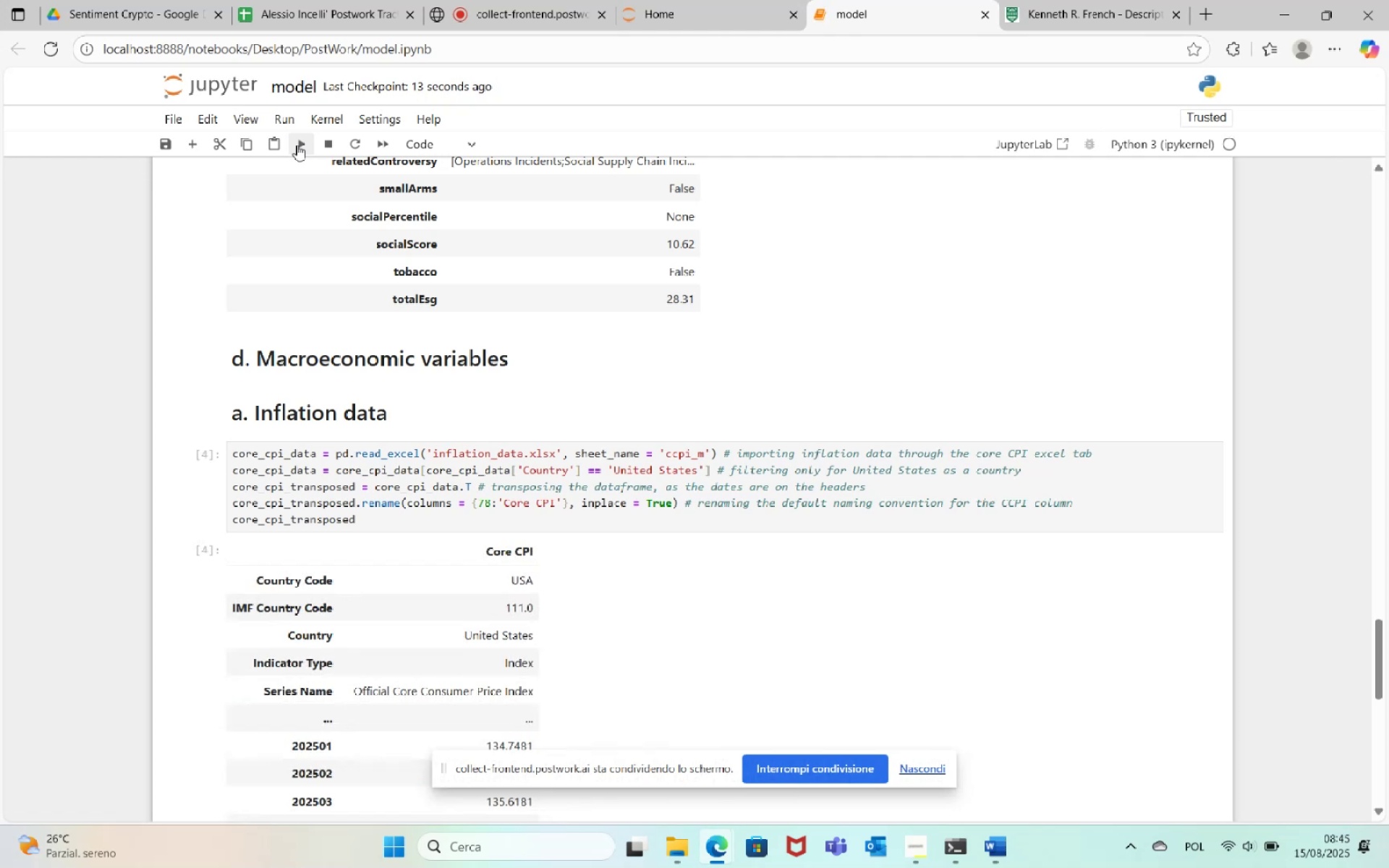 
scroll: coordinate [545, 567], scroll_direction: down, amount: 3.0
 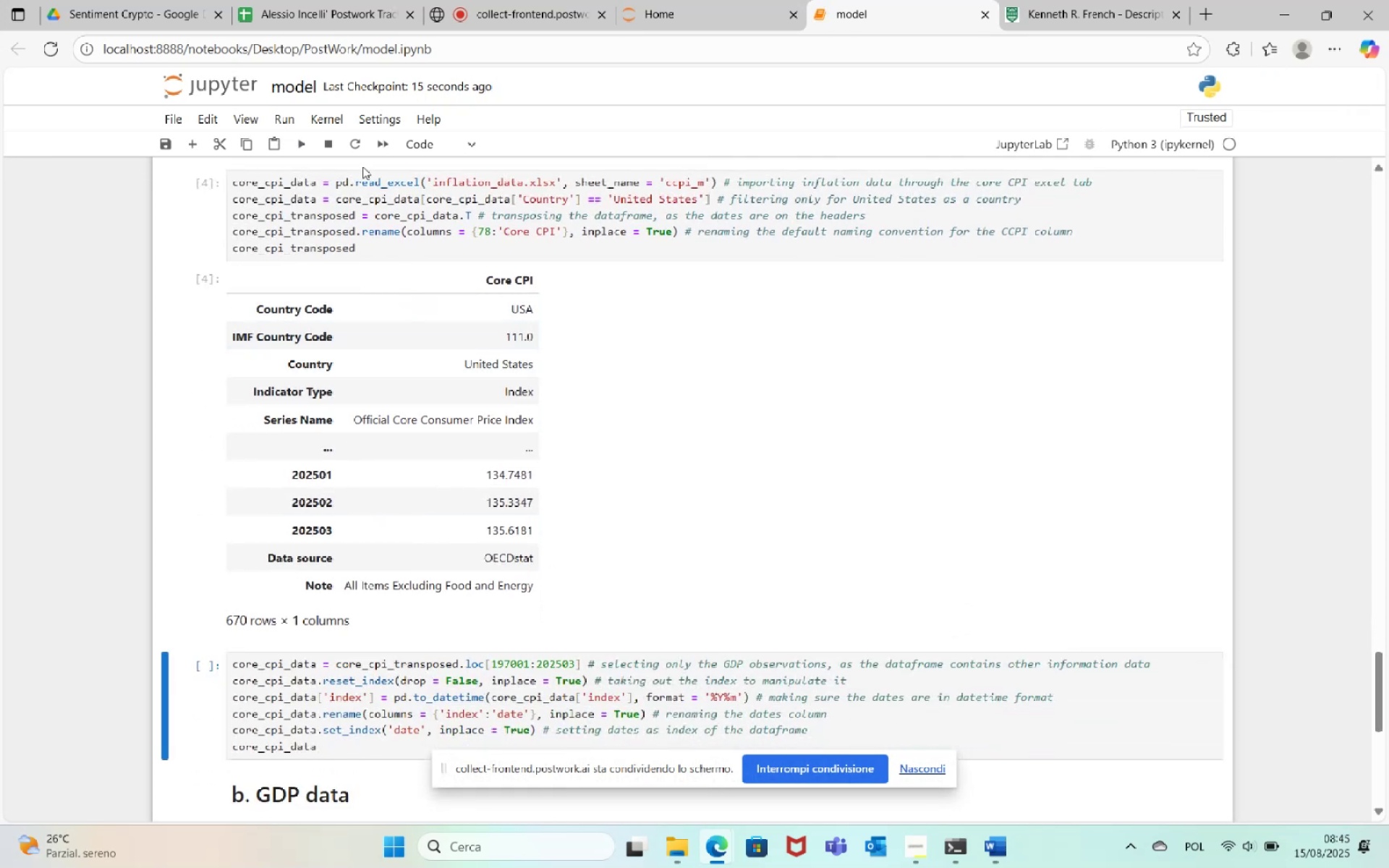 
left_click([308, 144])
 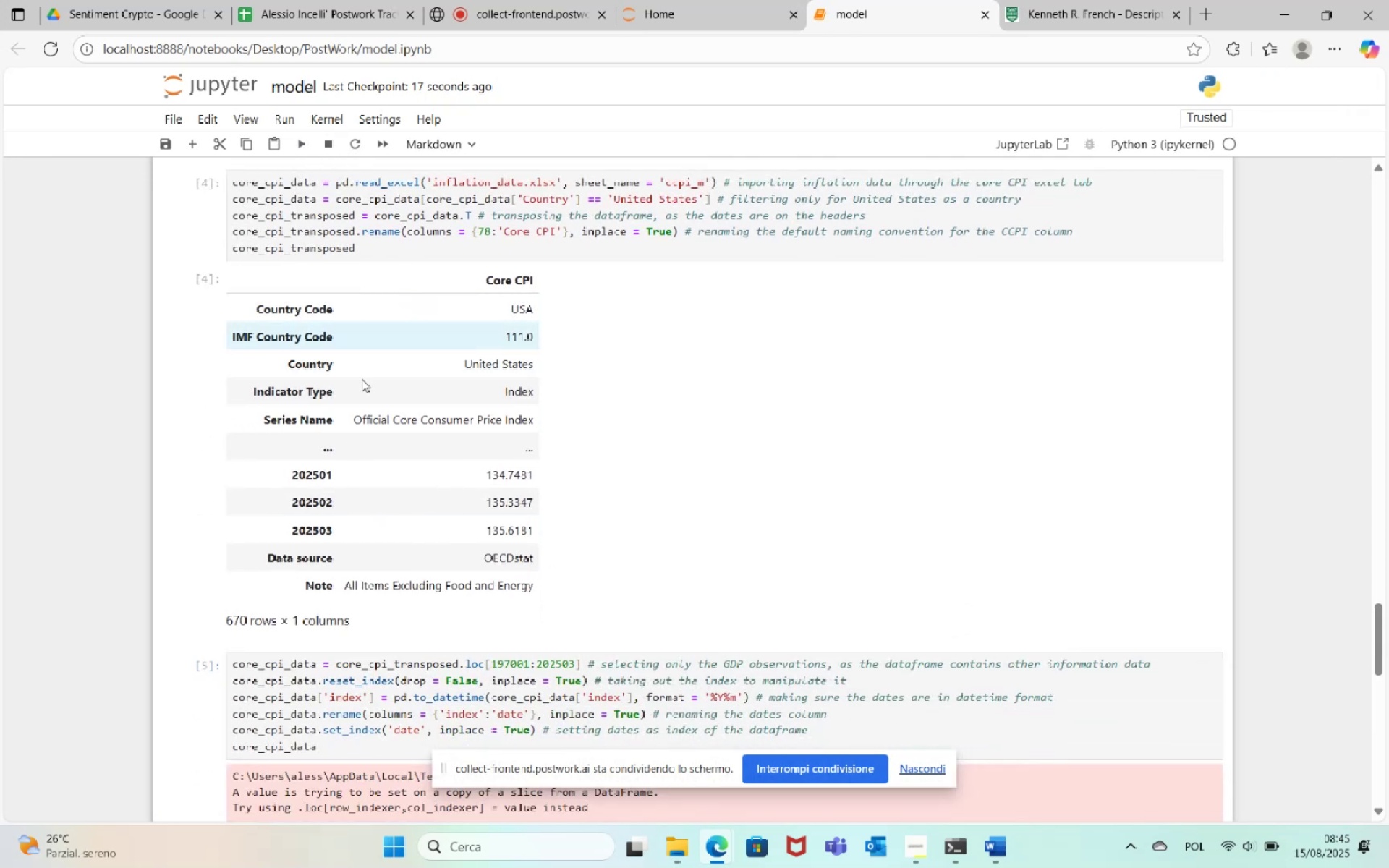 
scroll: coordinate [396, 425], scroll_direction: down, amount: 6.0
 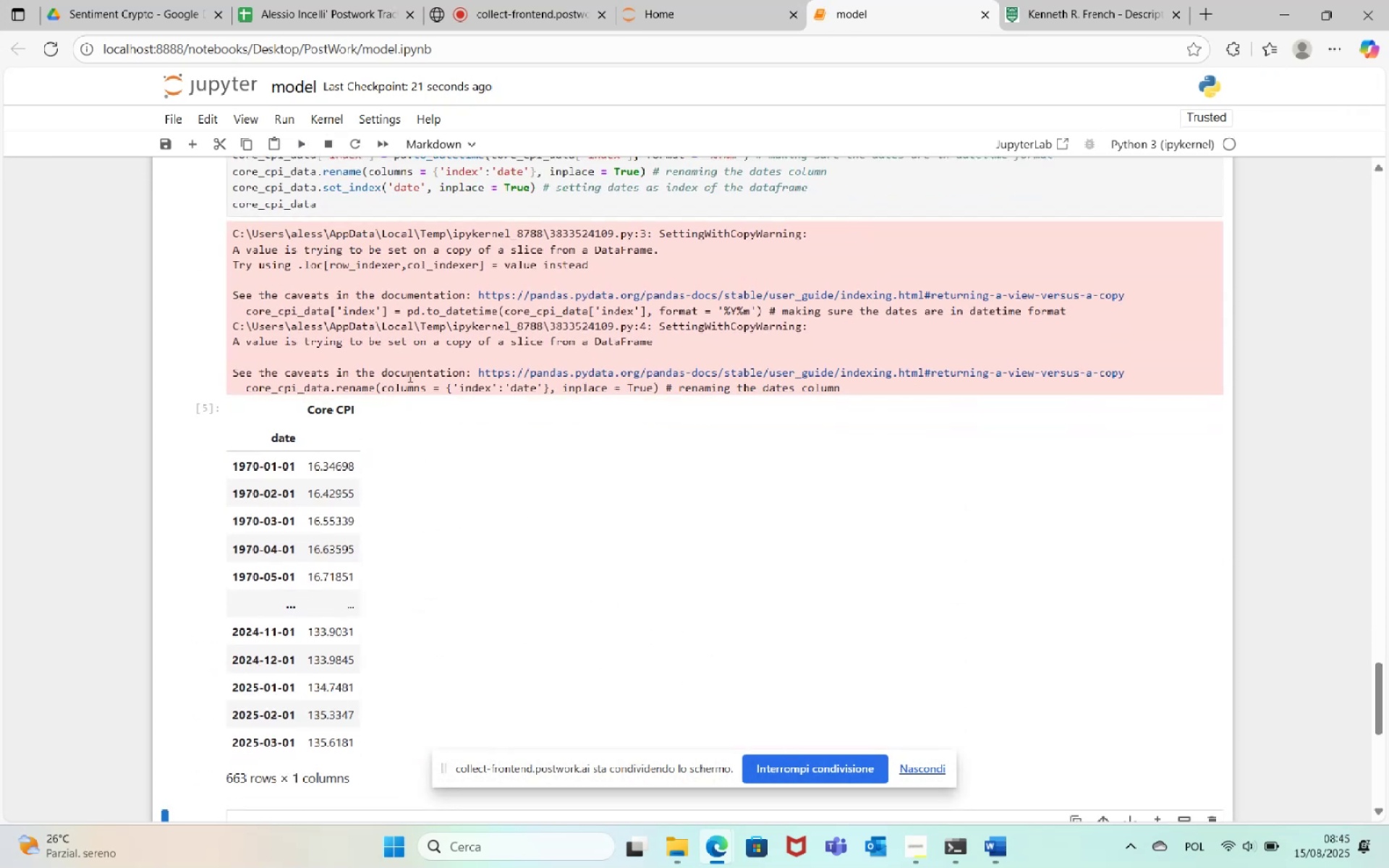 
wait(5.06)
 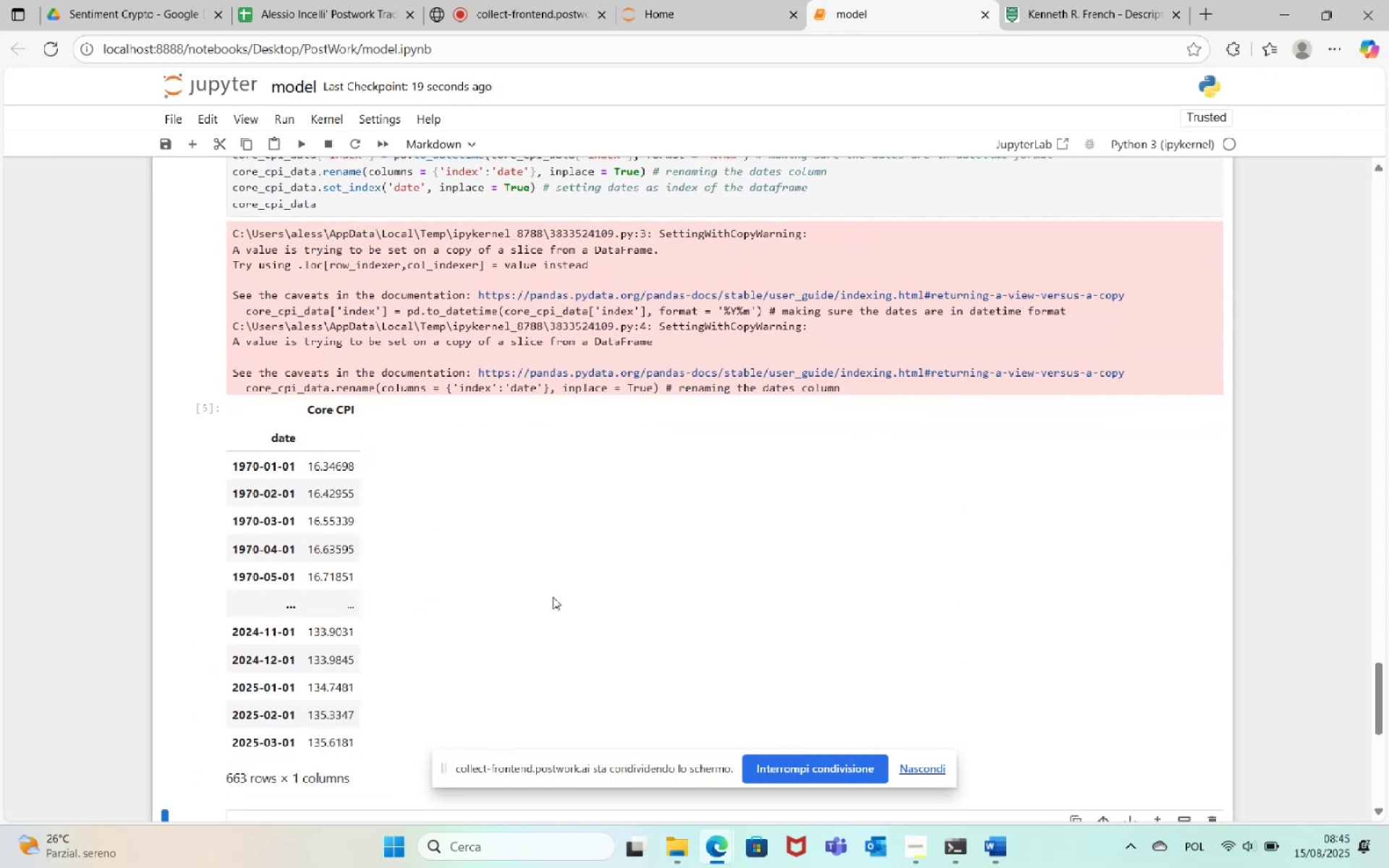 
scroll: coordinate [794, 619], scroll_direction: up, amount: 4.0
 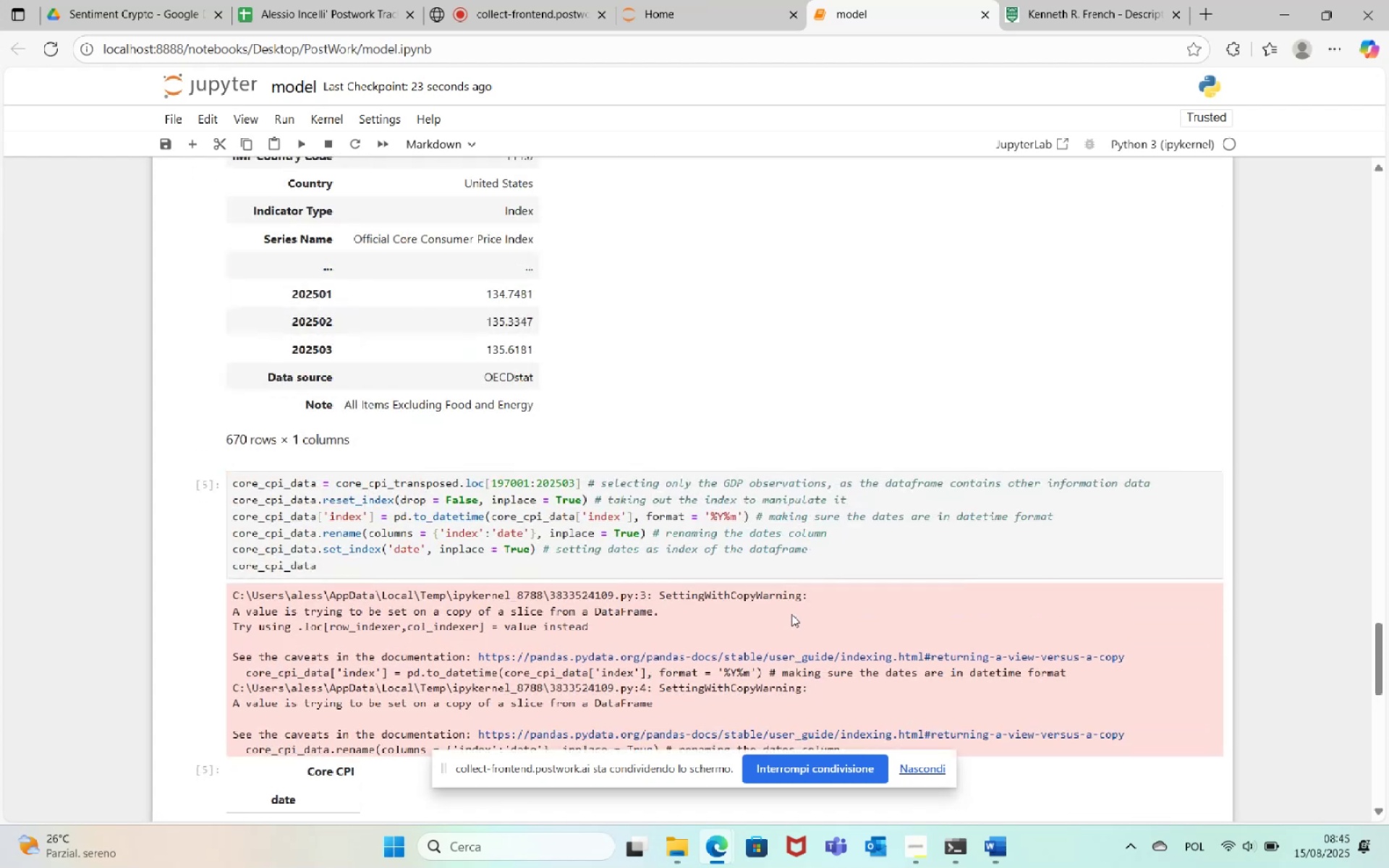 
scroll: coordinate [791, 613], scroll_direction: down, amount: 5.0
 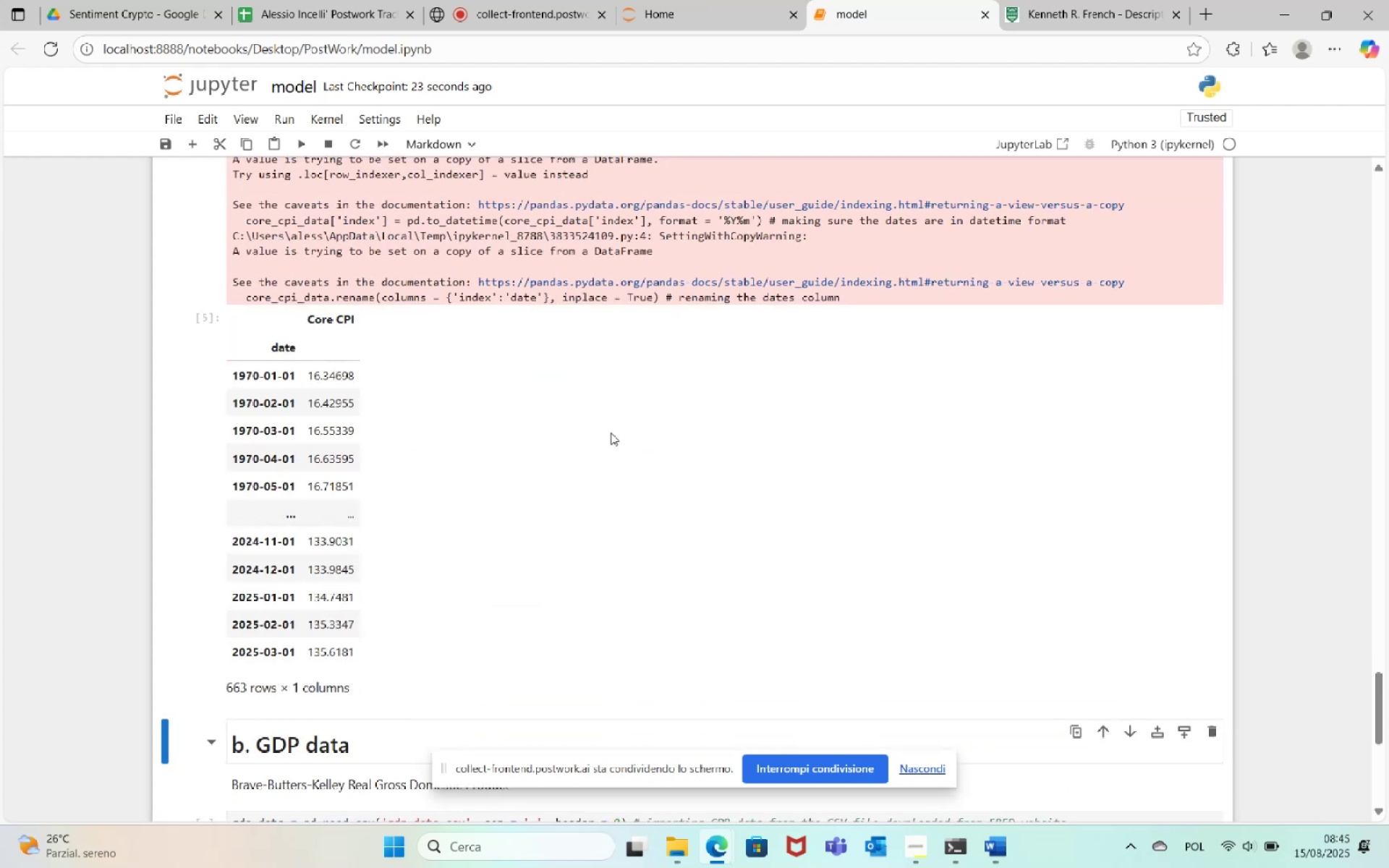 
left_click([634, 527])
 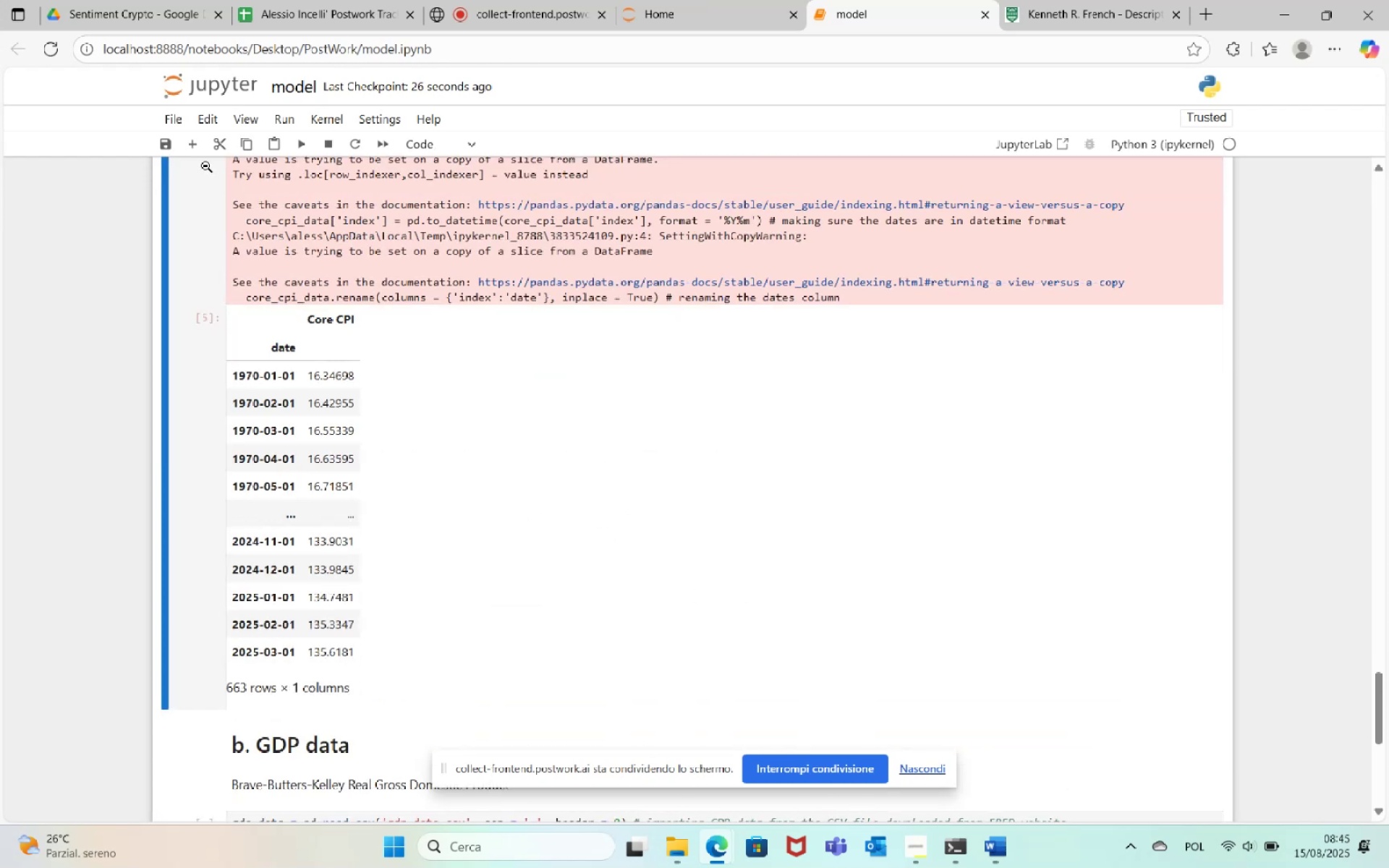 
left_click([192, 146])
 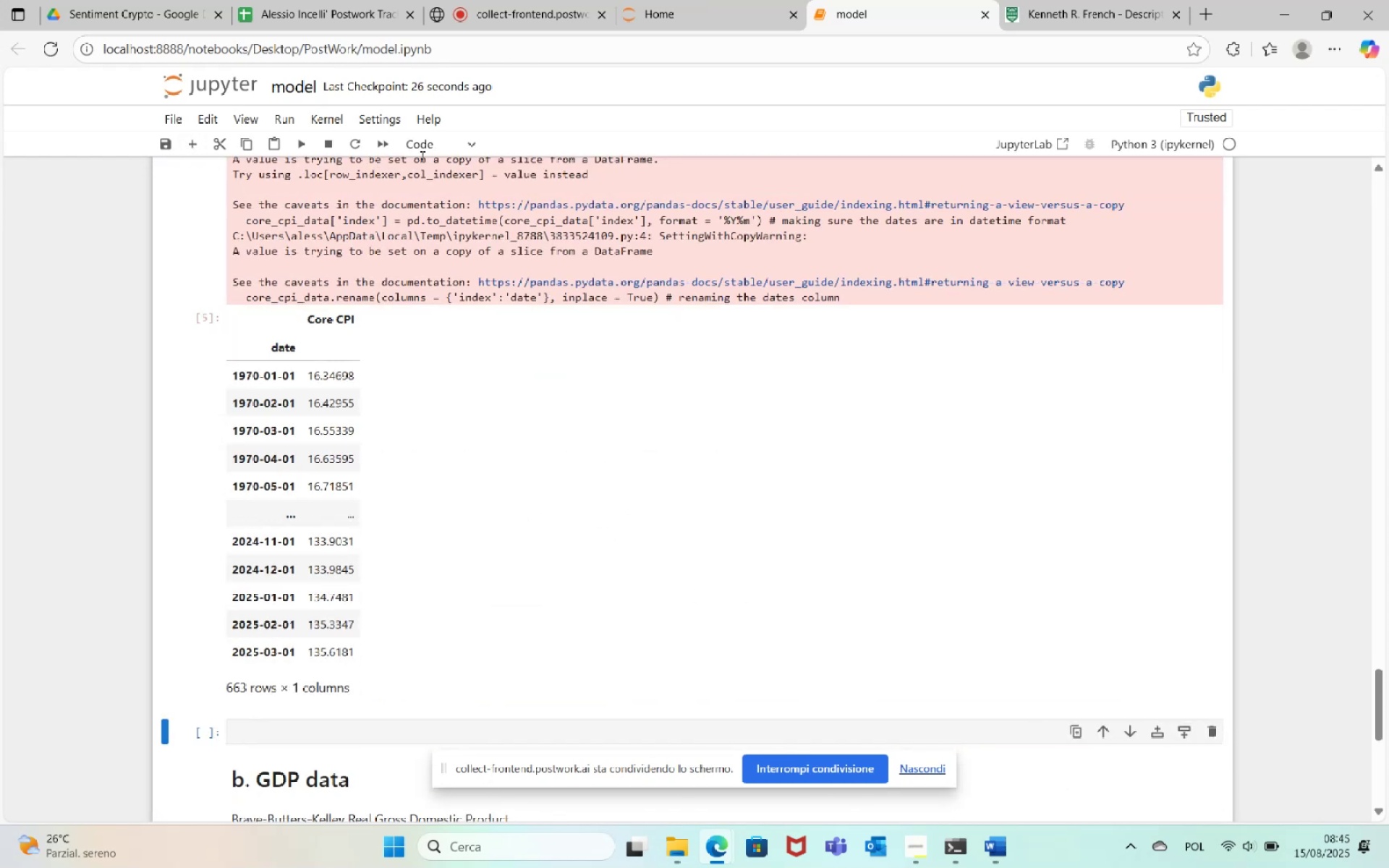 
left_click([449, 145])
 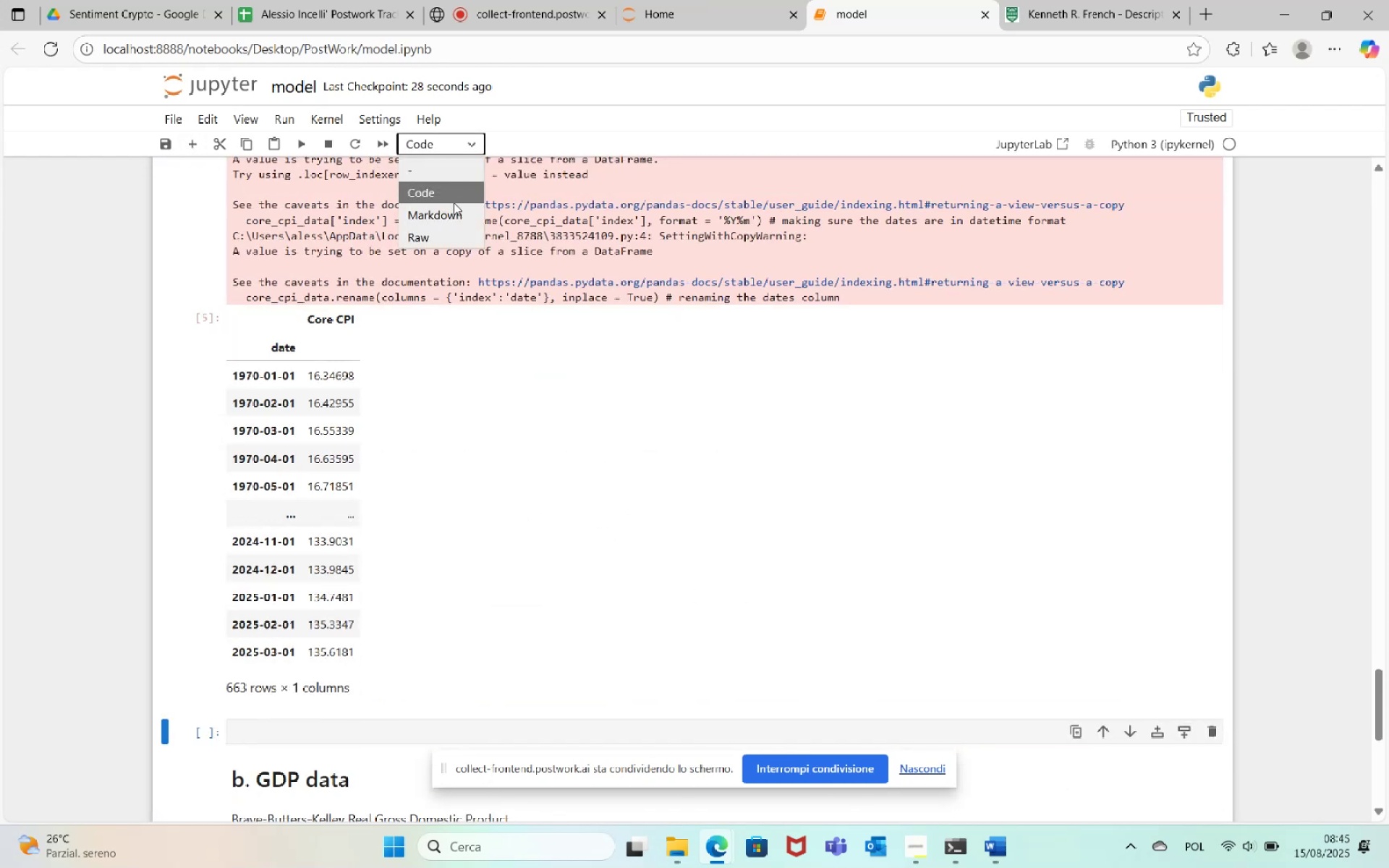 
left_click([456, 210])
 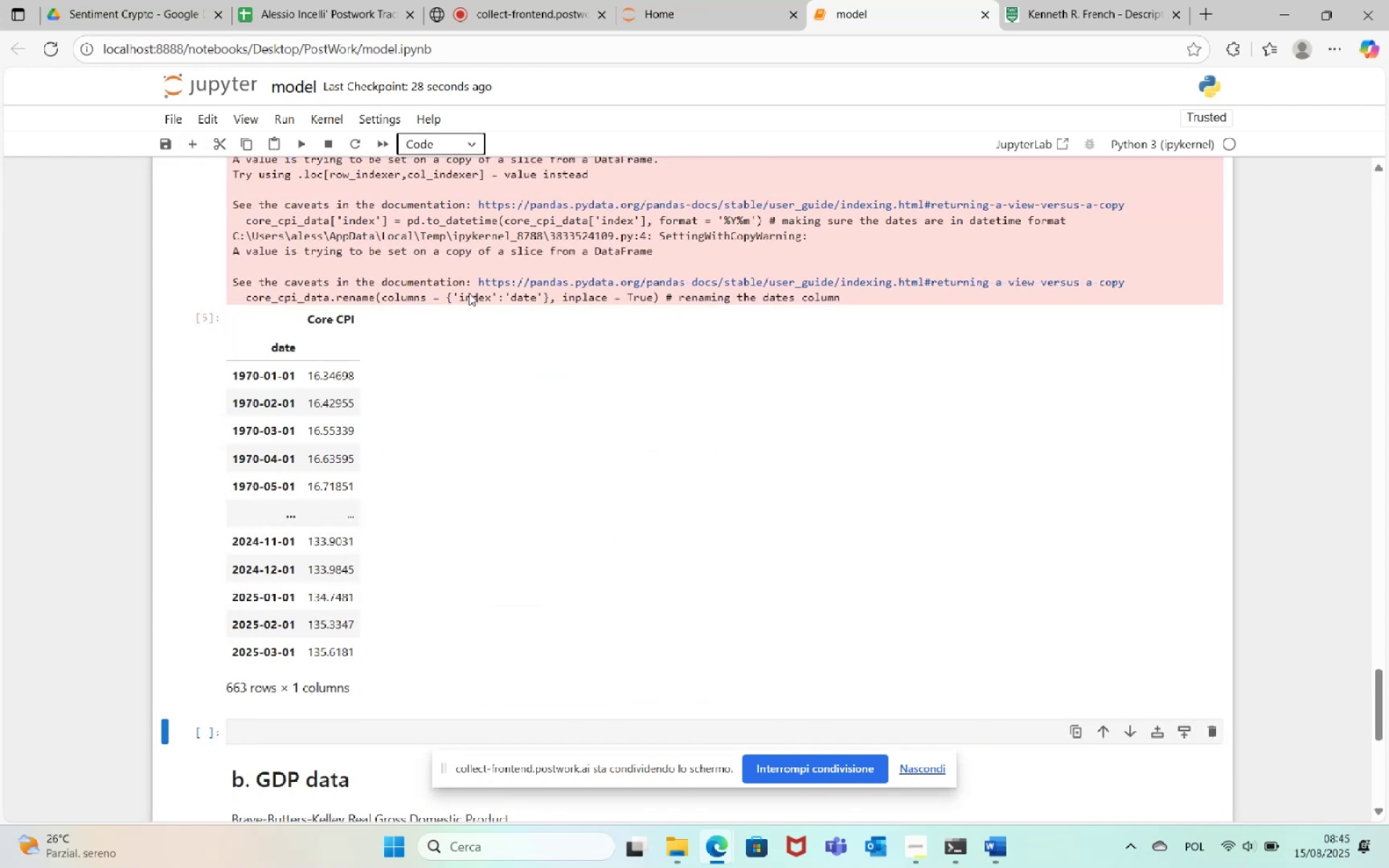 
scroll: coordinate [521, 478], scroll_direction: down, amount: 4.0
 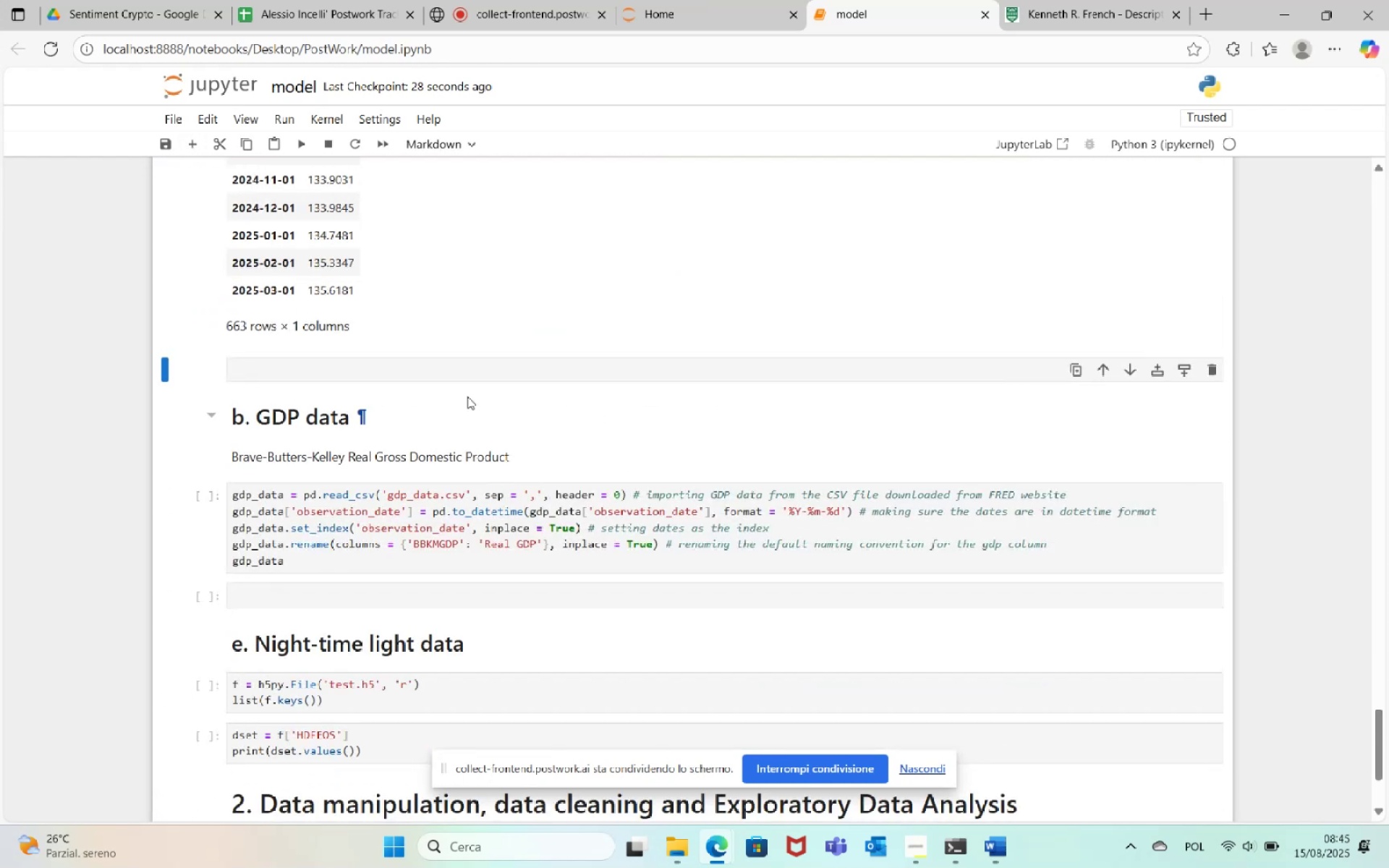 
left_click([475, 361])
 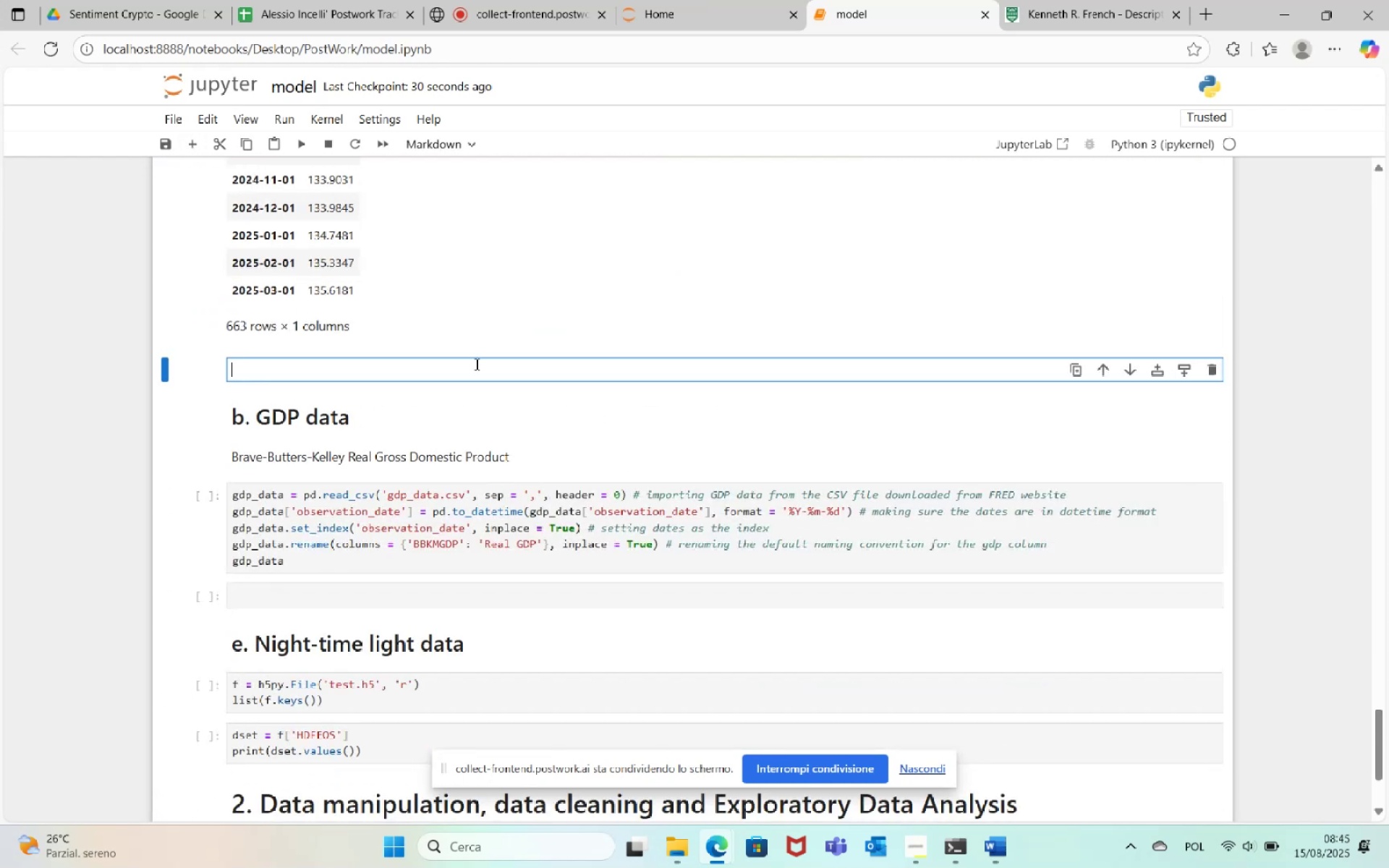 
type(Core Consumer Price Index (CCPI) inflation data was retrieved)
 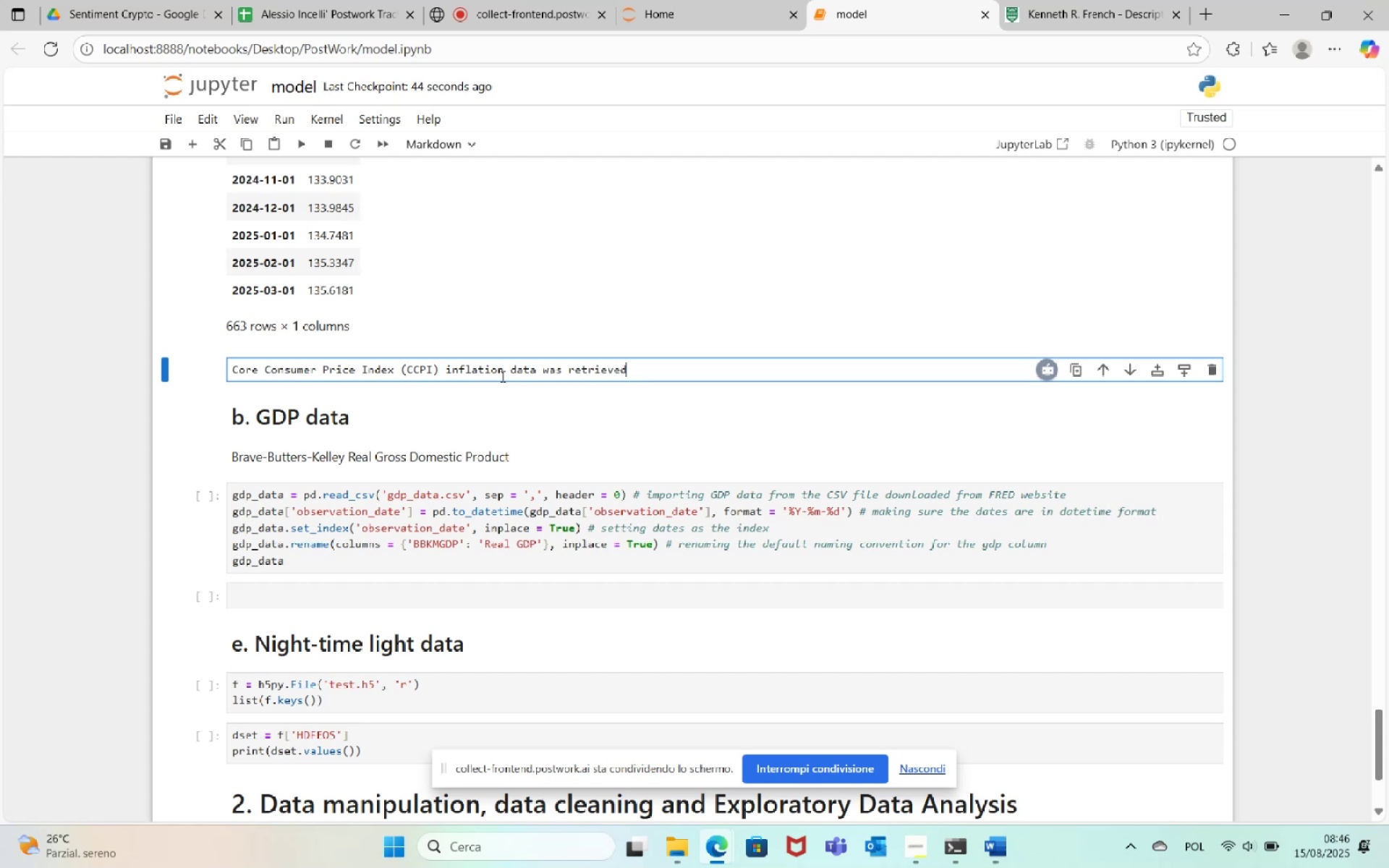 
left_click([1004, 856])
 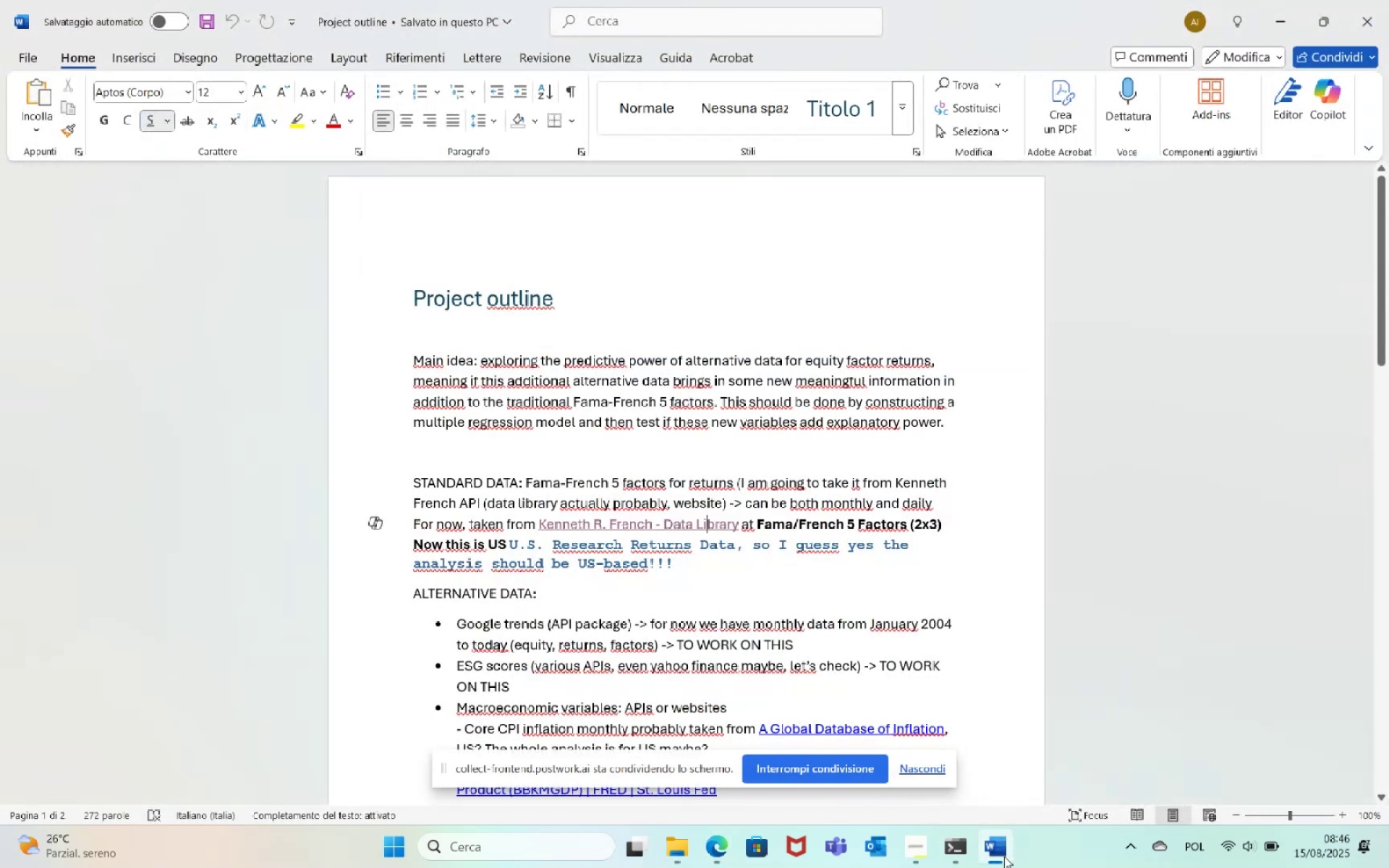 
scroll: coordinate [906, 541], scroll_direction: down, amount: 5.0
 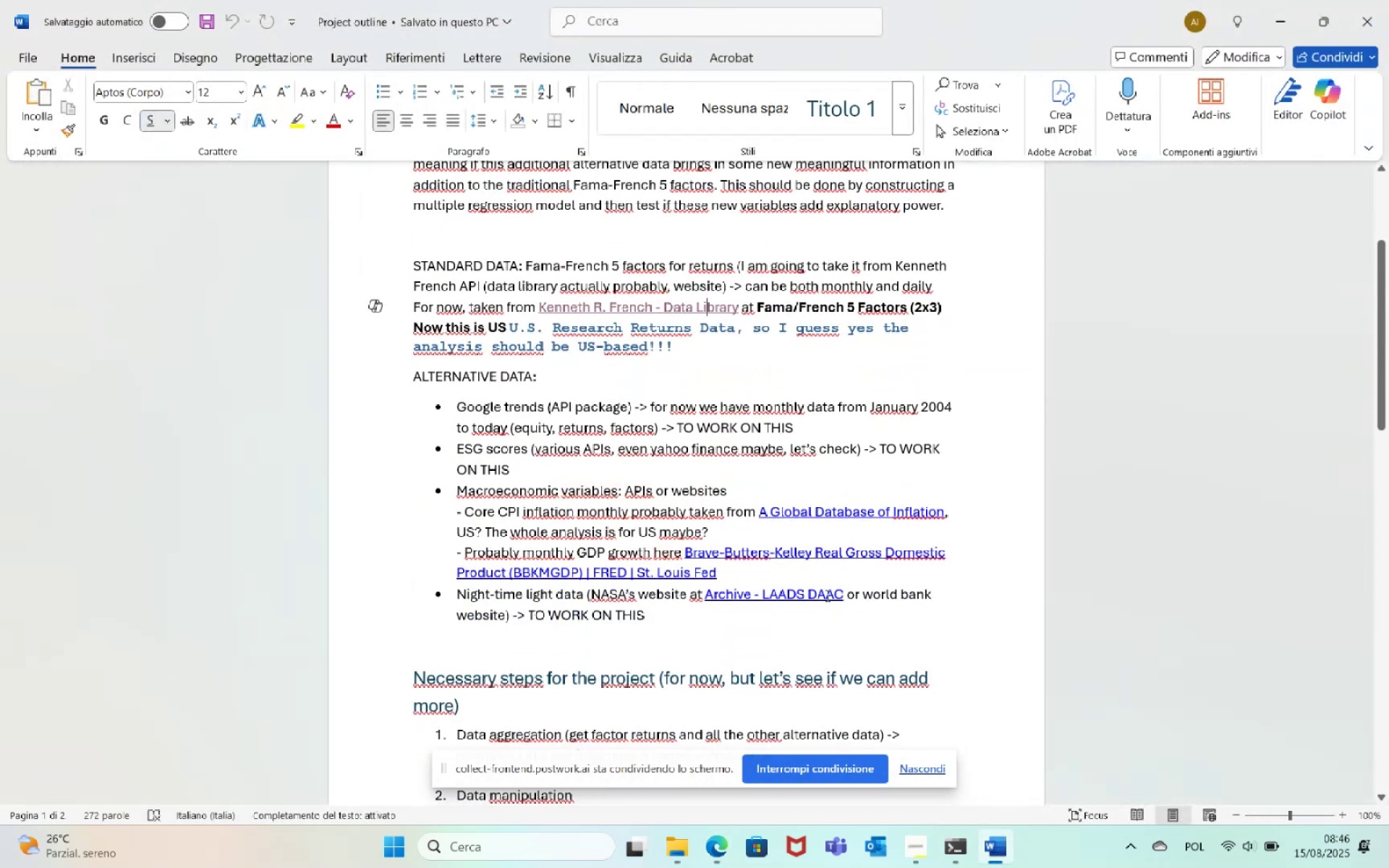 
mouse_move([841, 525])
 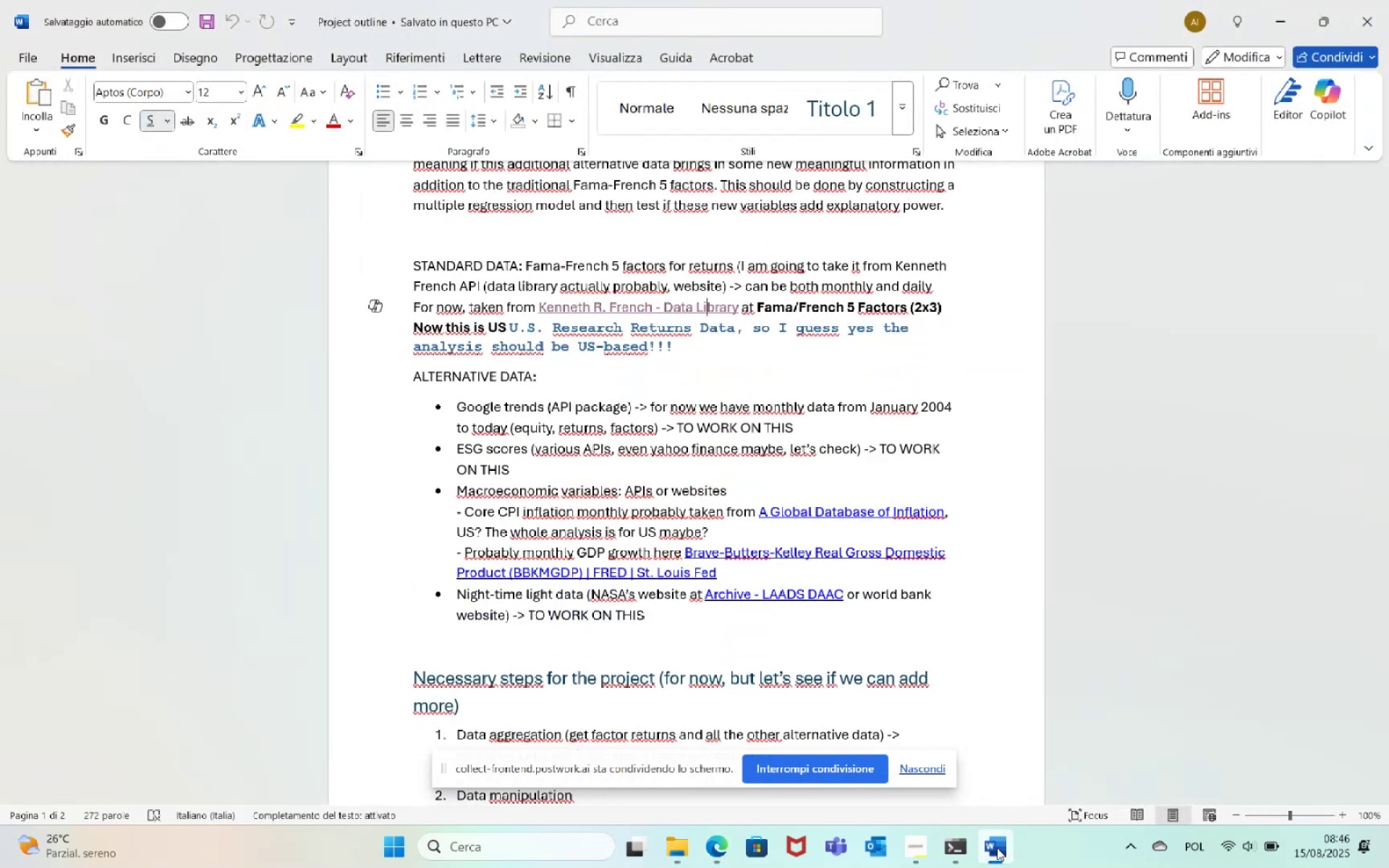 
left_click([996, 847])
 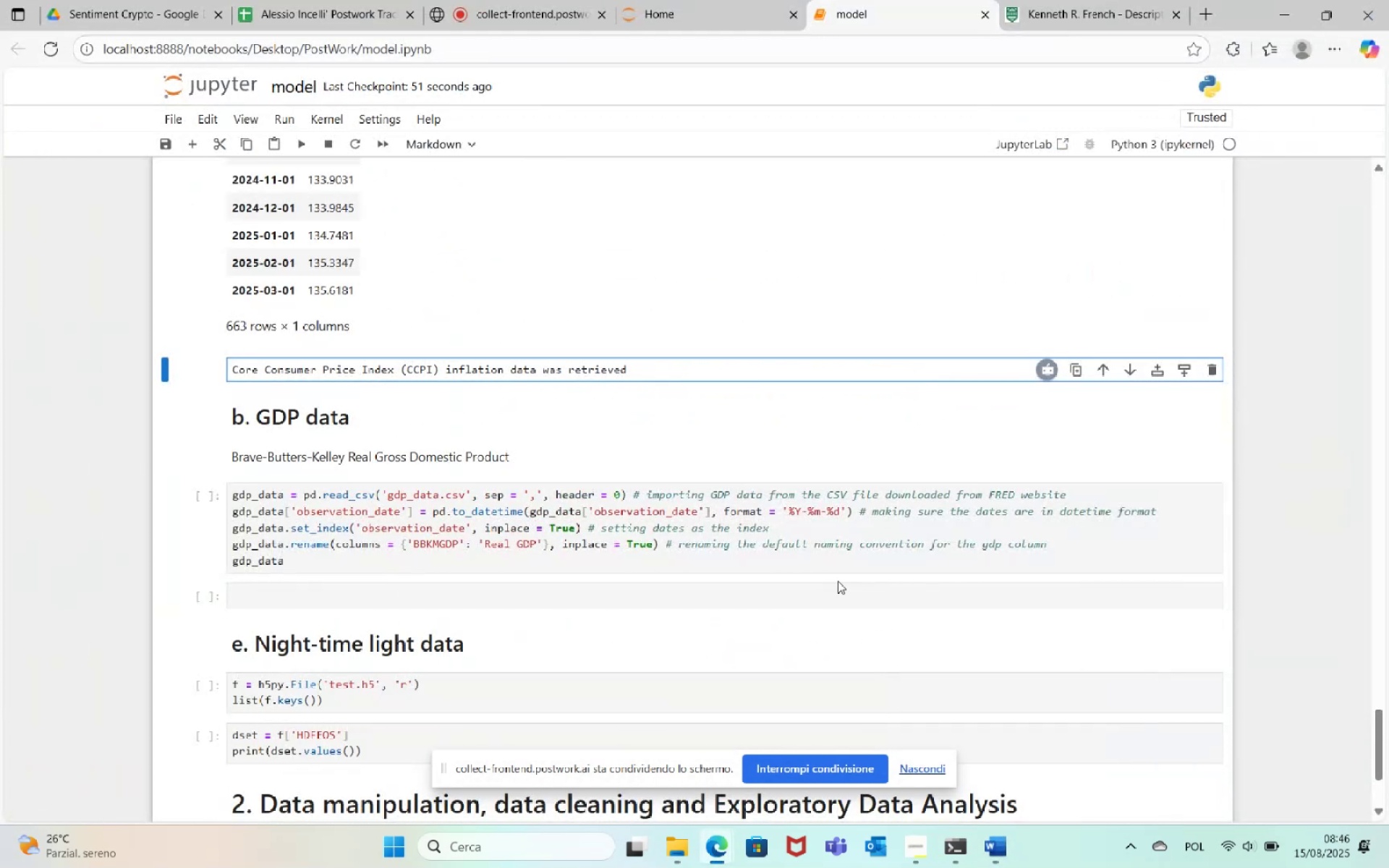 
type( from WorldBank dataset and)
 